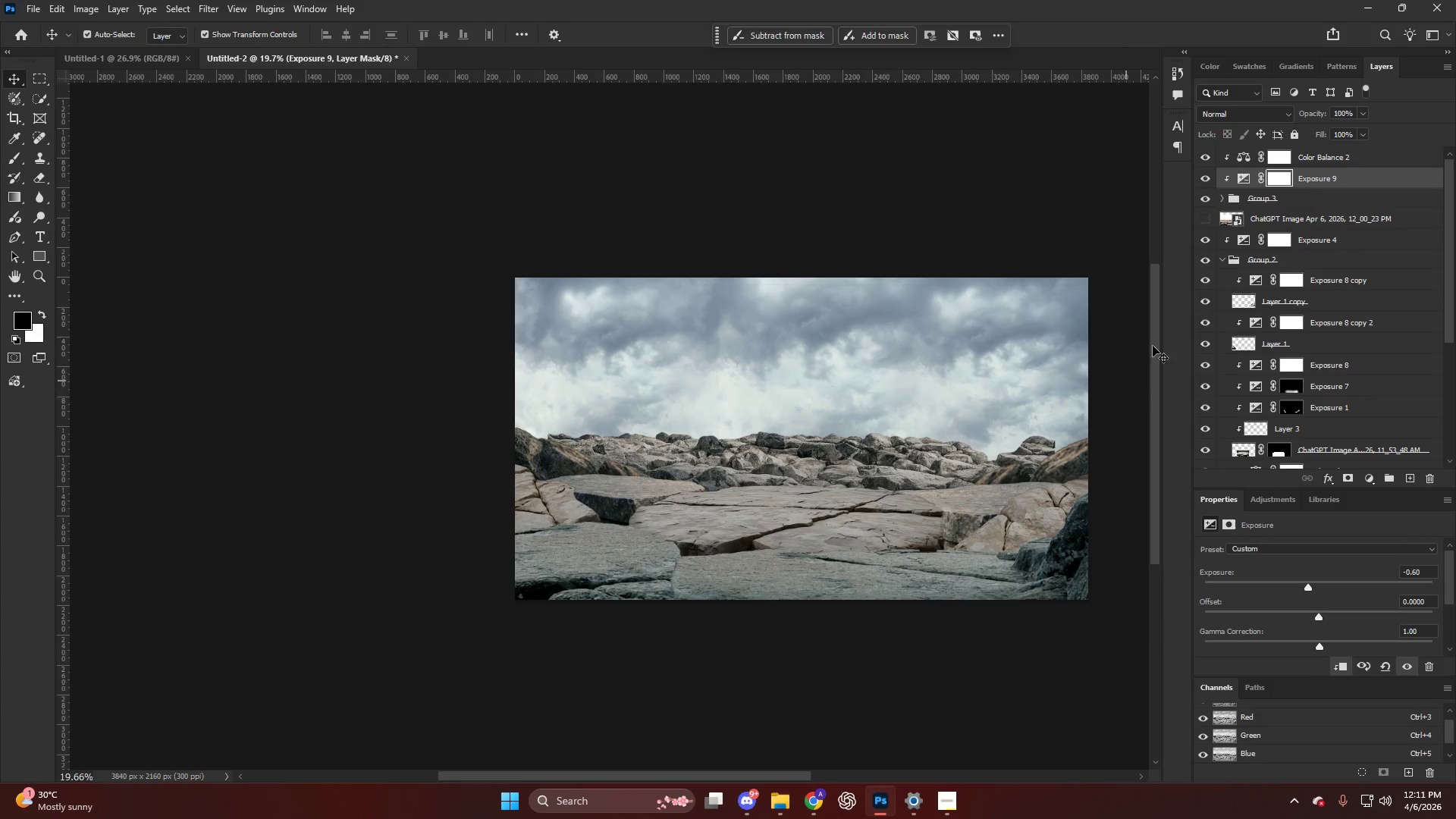 
scroll: coordinate [1306, 299], scroll_direction: up, amount: 8.0
 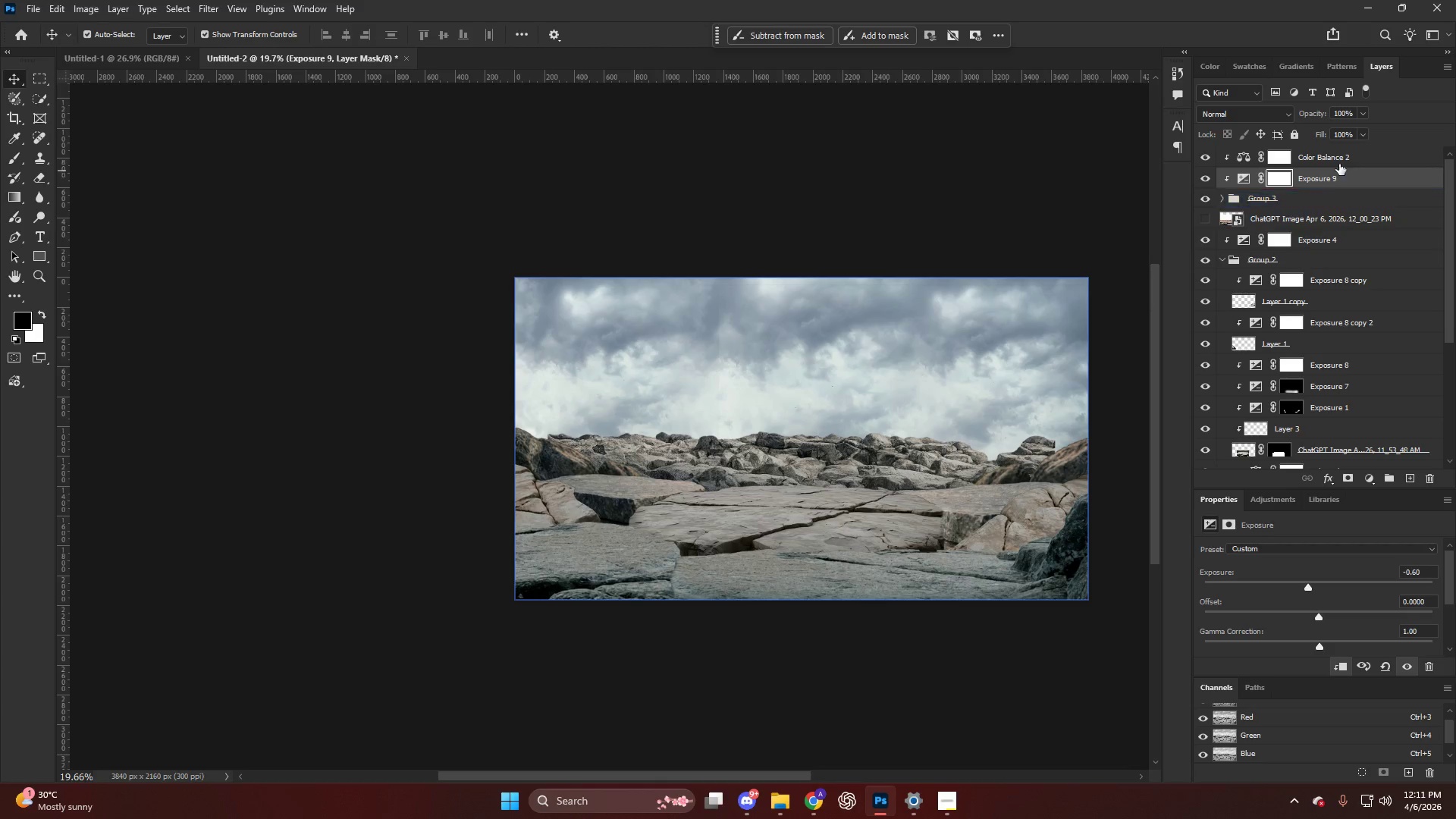 
left_click([1338, 159])
 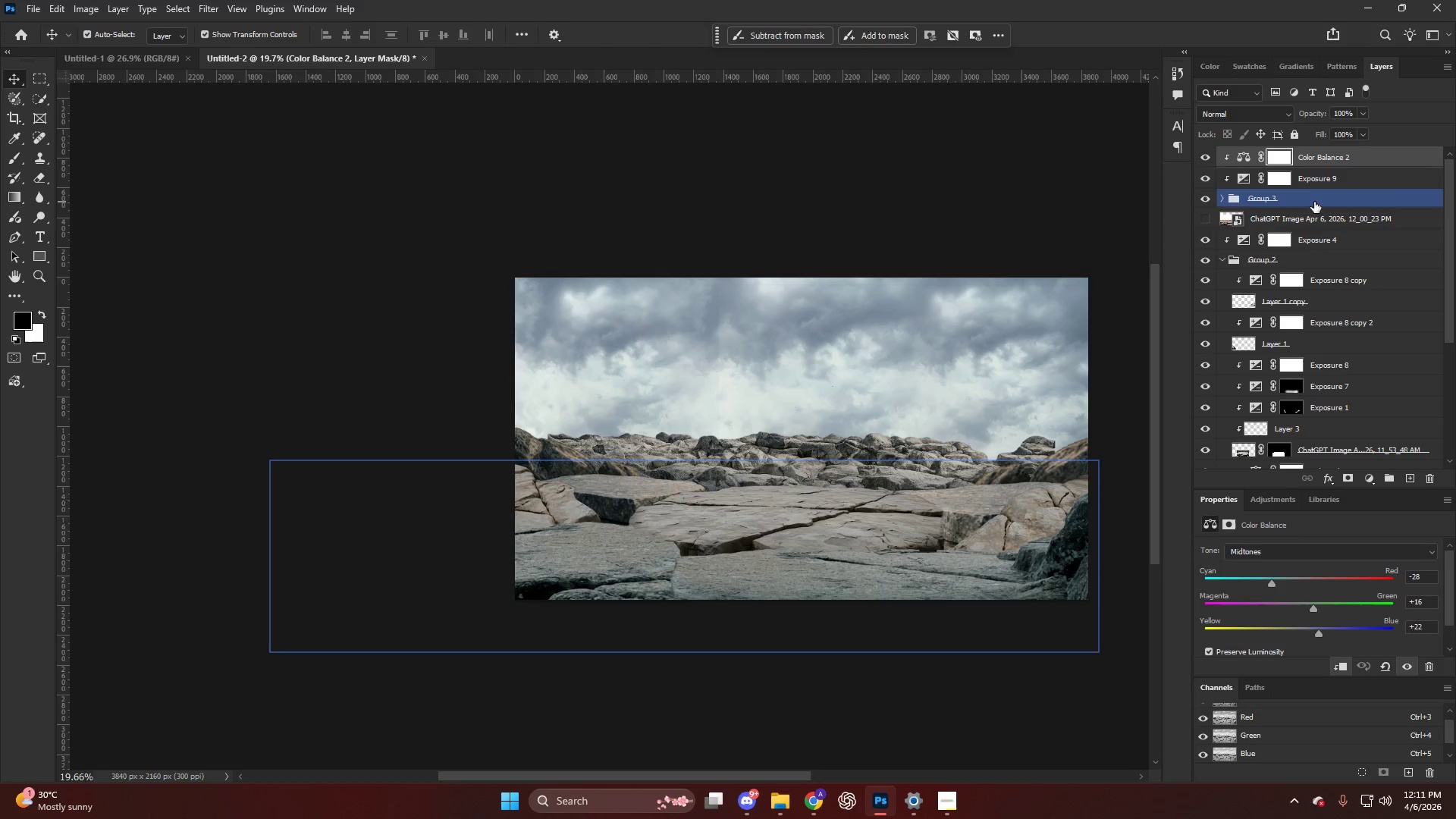 
hold_key(key=ShiftLeft, duration=1.22)
 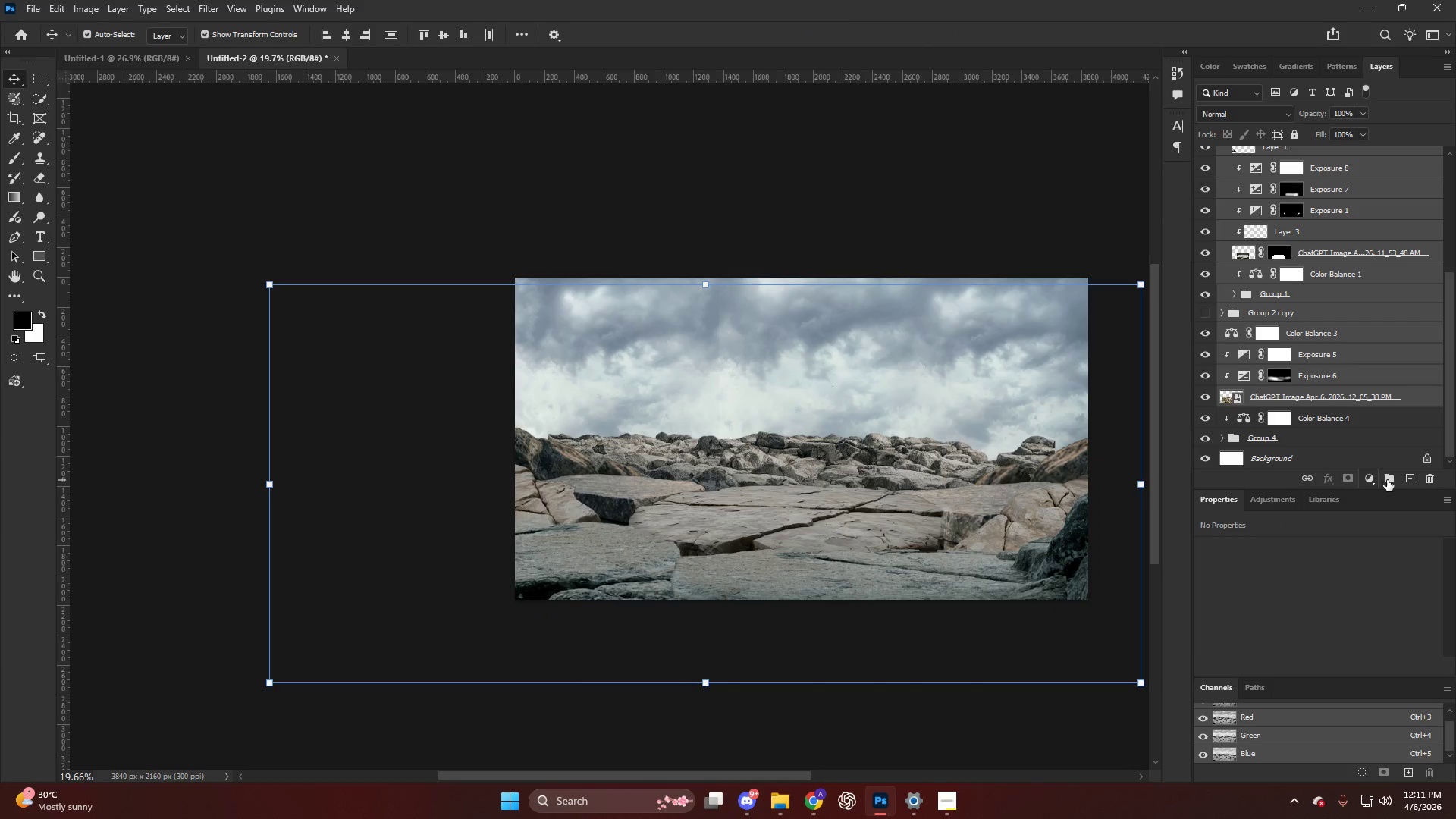 
scroll: coordinate [1343, 373], scroll_direction: down, amount: 20.0
 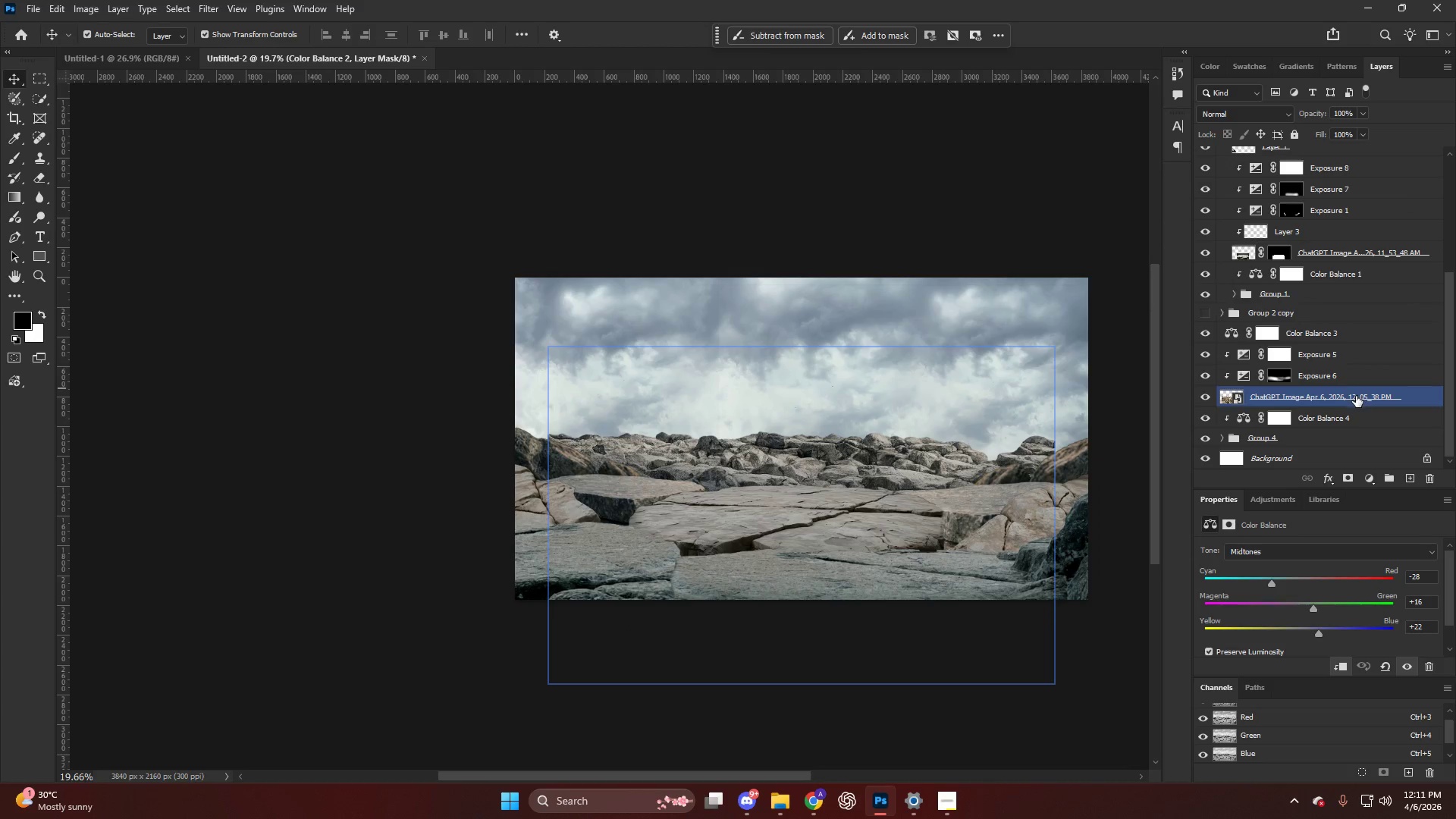 
left_click([1357, 397])
 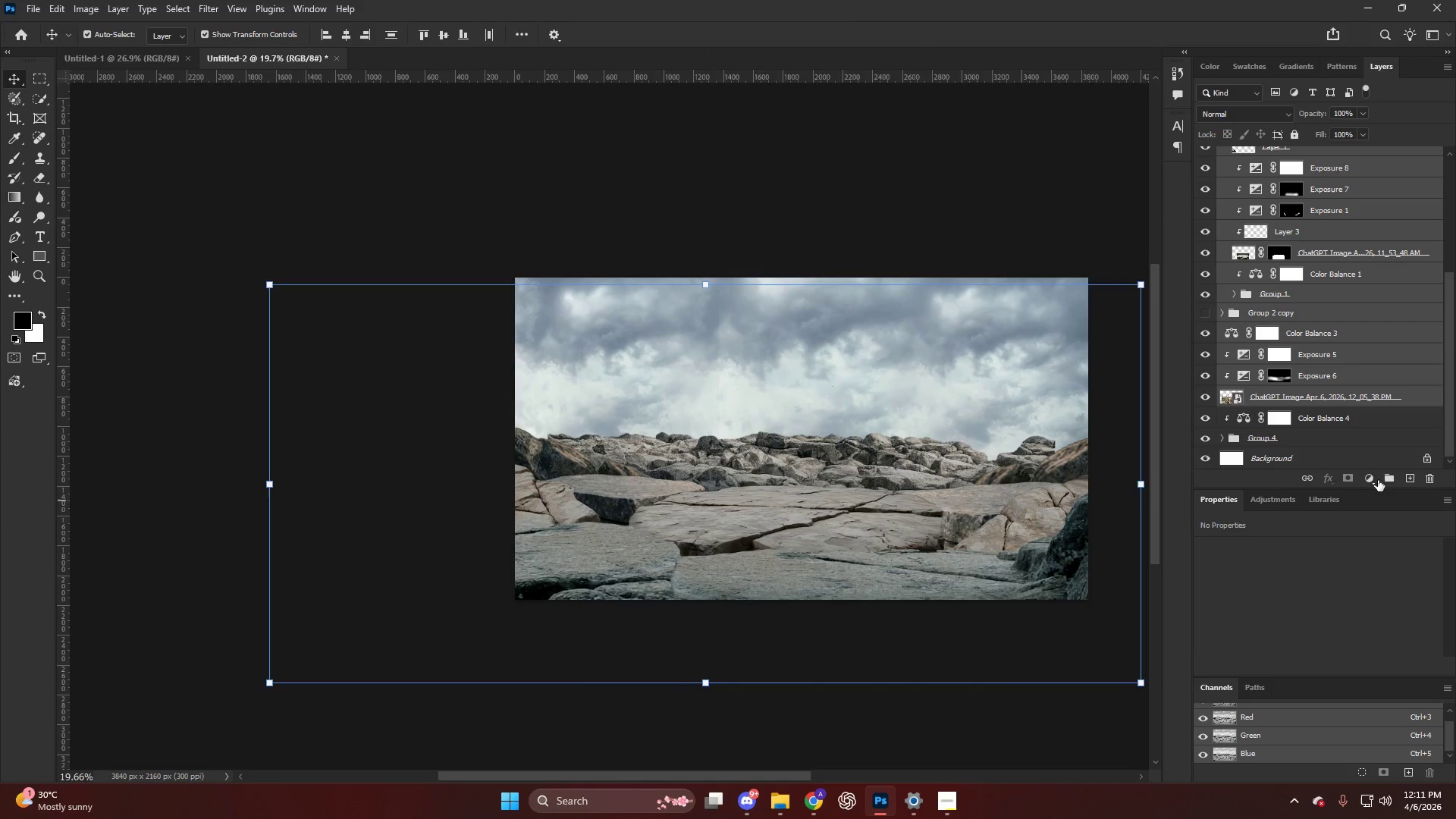 
left_click([1388, 480])
 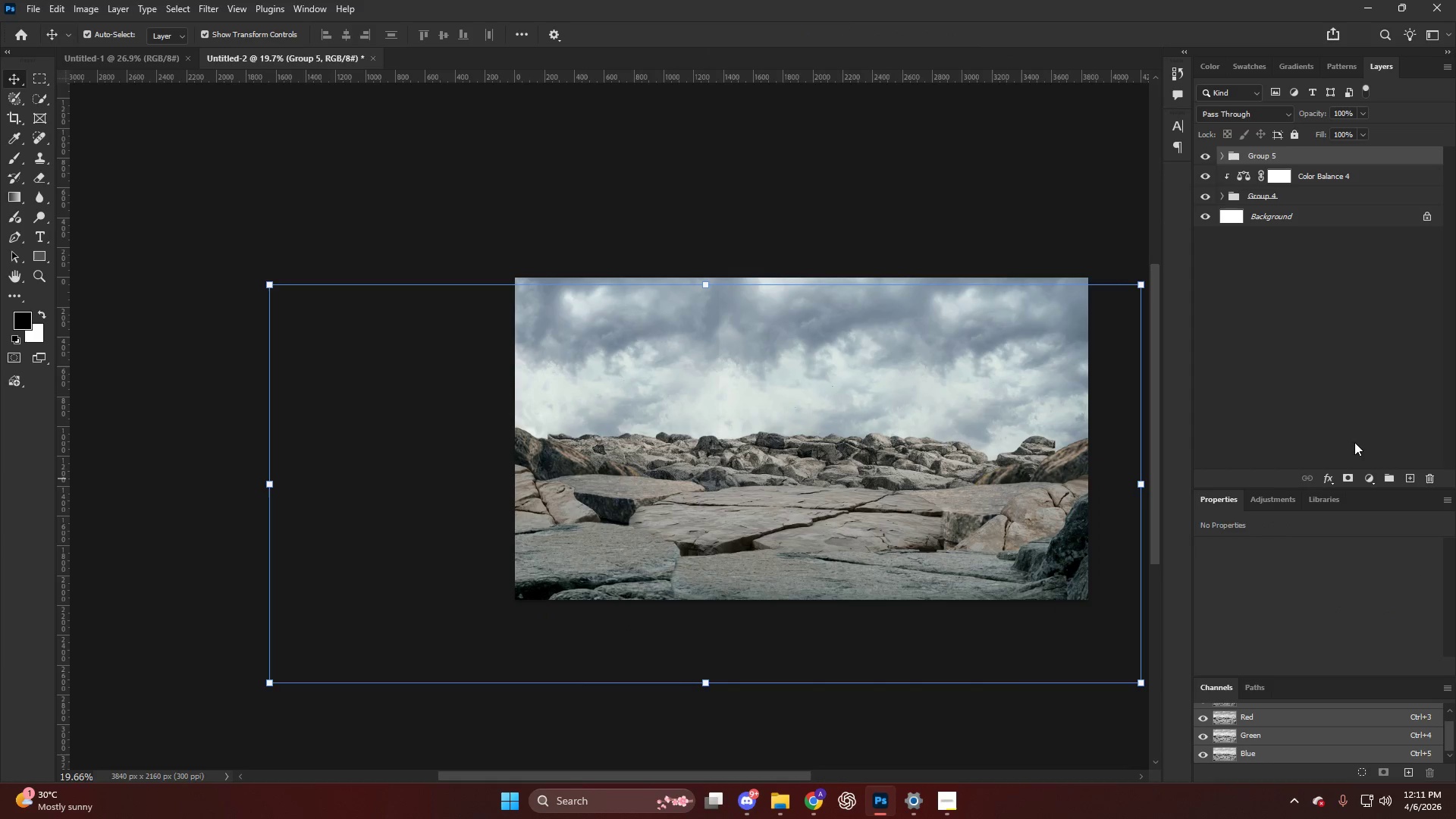 
key(Alt+AltLeft)
 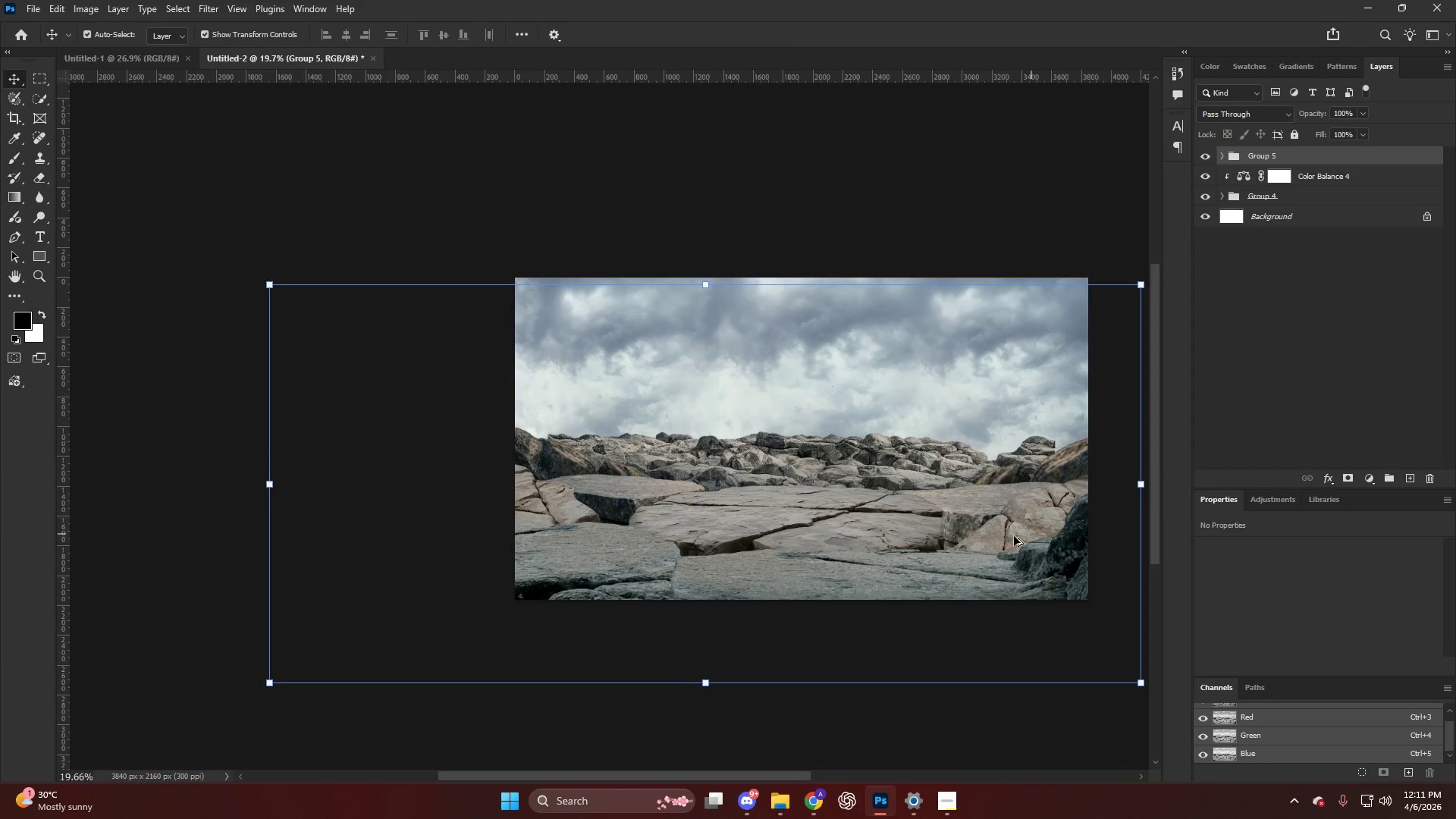 
key(V)
 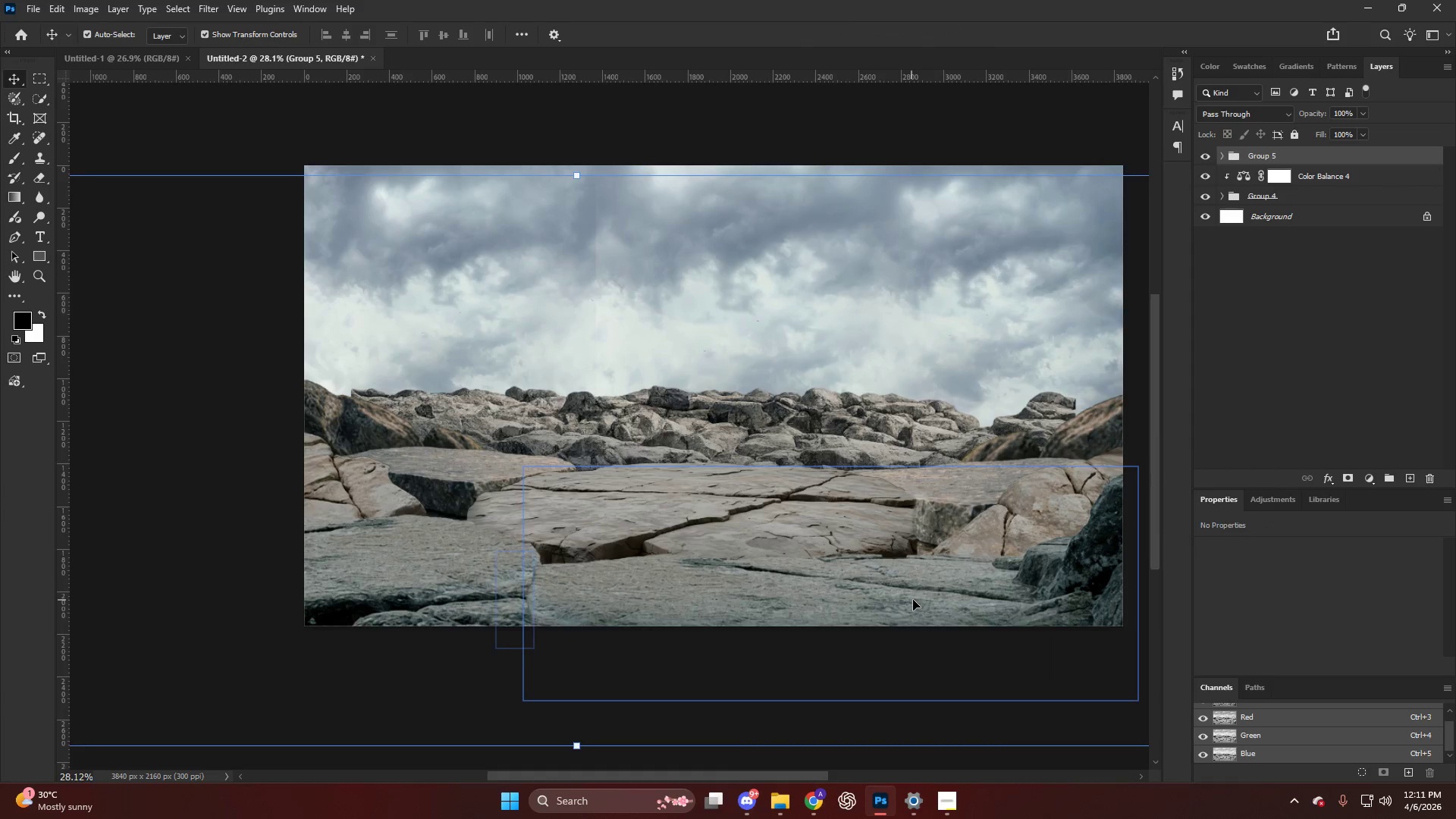 
scroll: coordinate [1004, 538], scroll_direction: up, amount: 4.0
 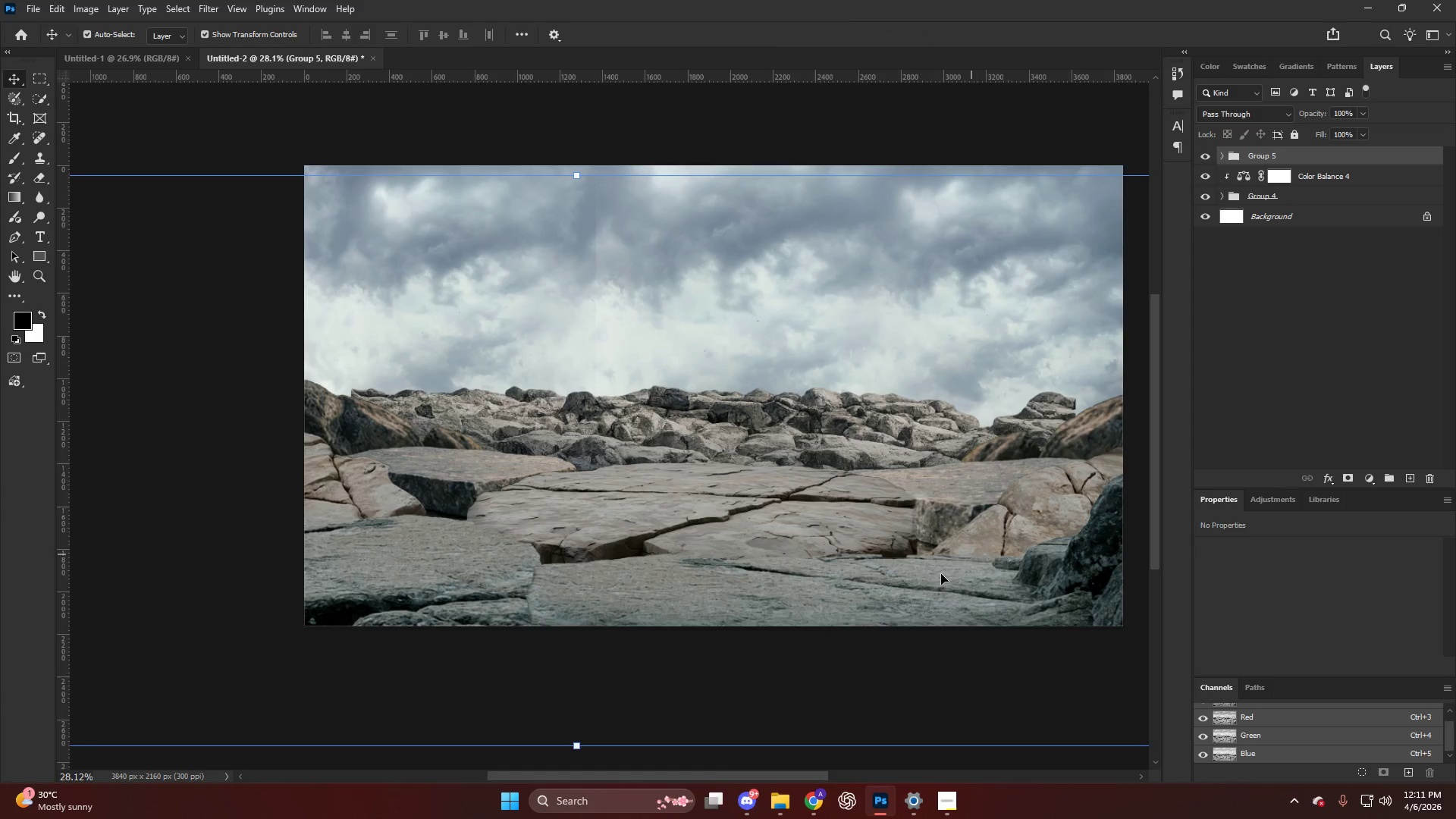 
left_click([916, 600])
 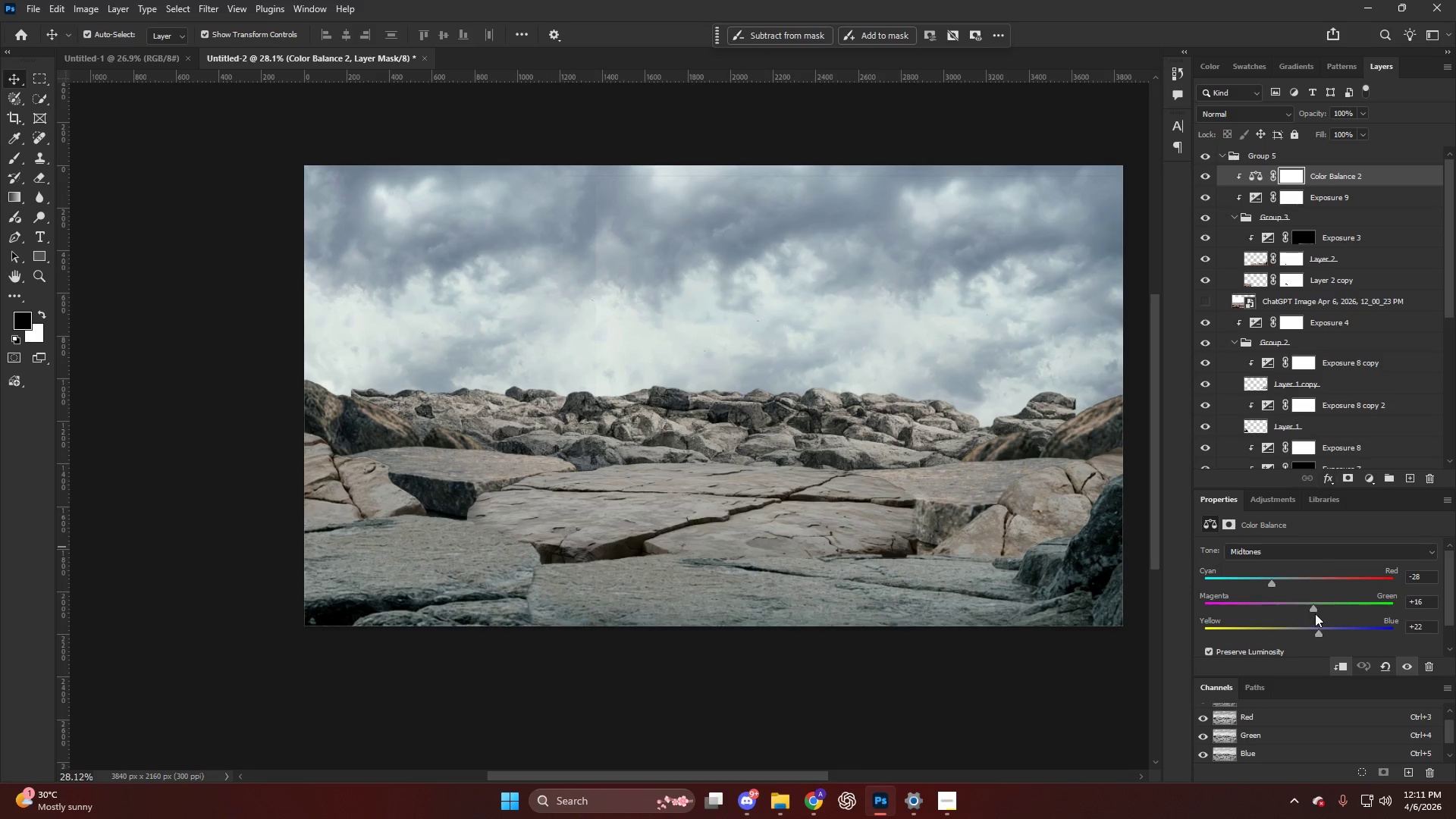 
left_click_drag(start_coordinate=[1317, 627], to_coordinate=[1307, 630])
 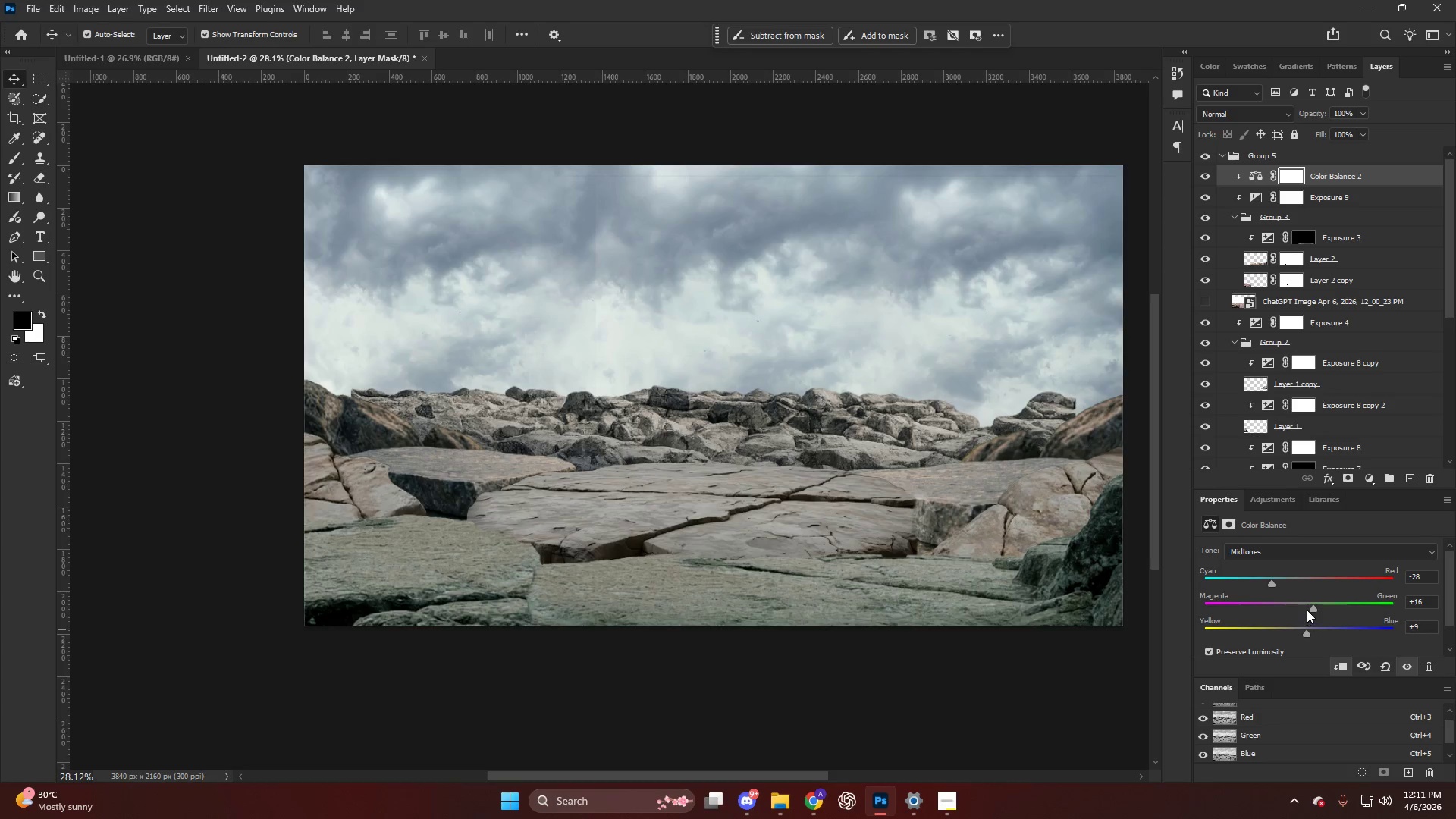 
left_click_drag(start_coordinate=[1307, 609], to_coordinate=[1302, 610])
 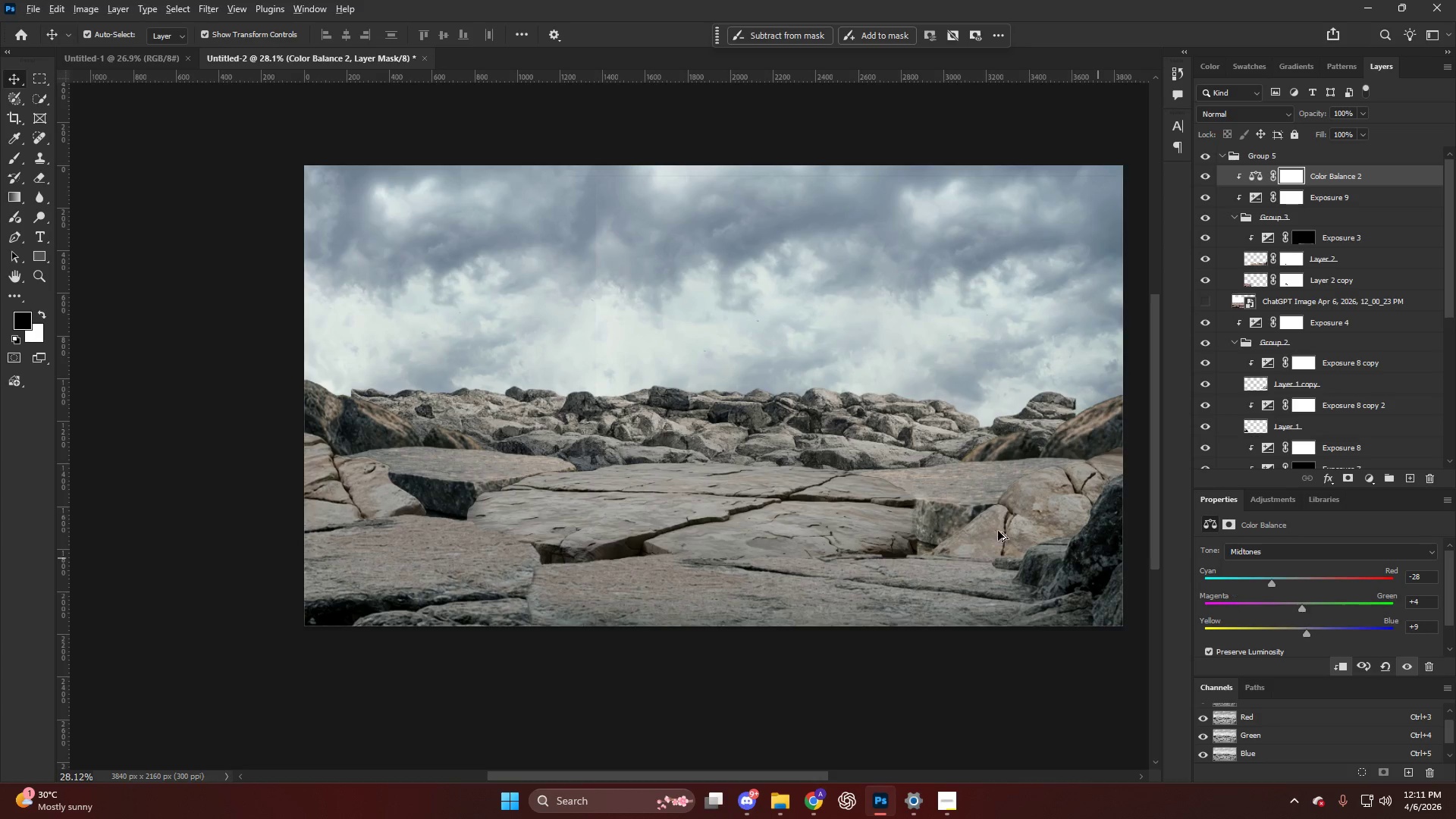 
key(Alt+AltLeft)
 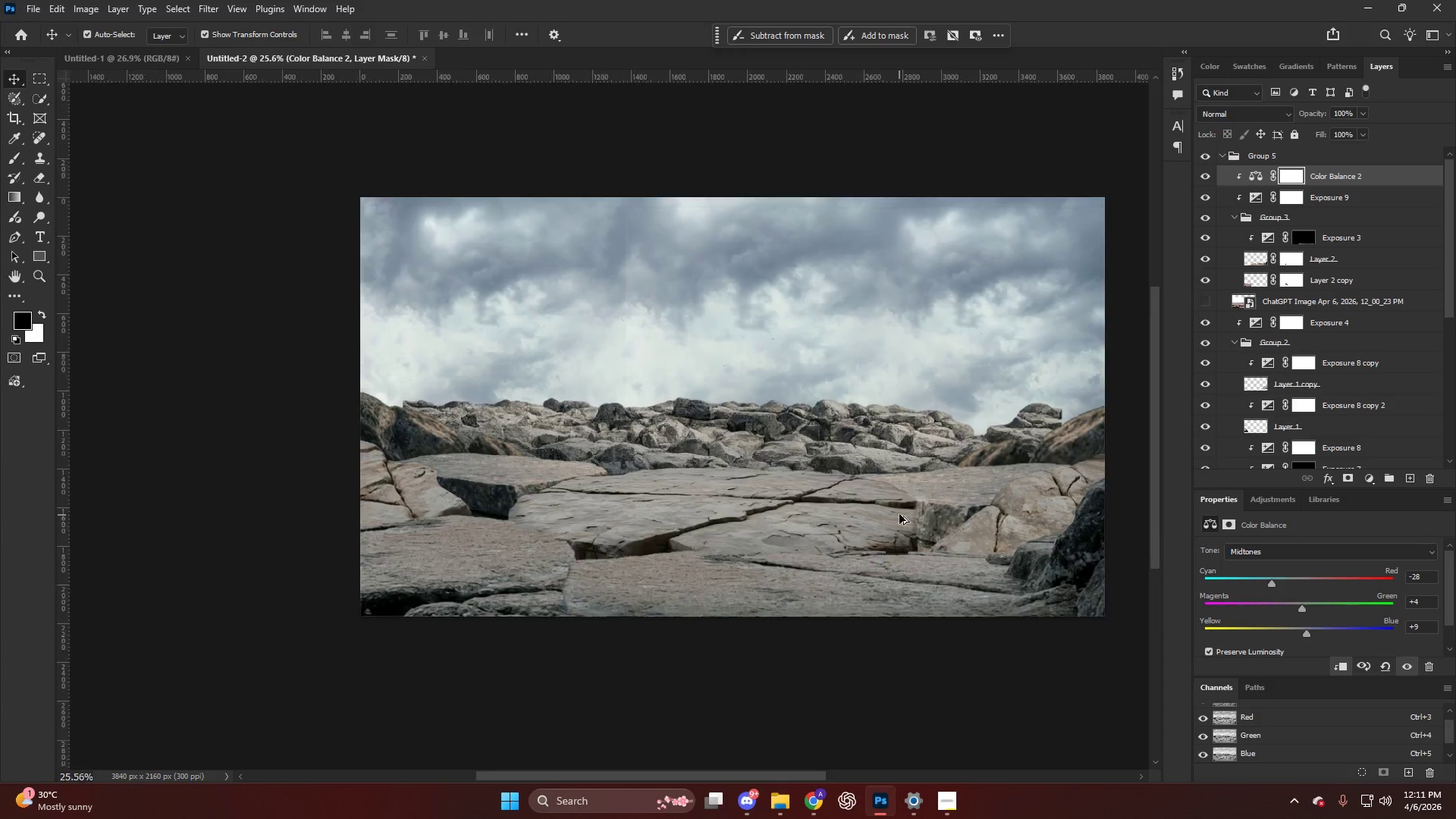 
scroll: coordinate [899, 515], scroll_direction: down, amount: 6.0
 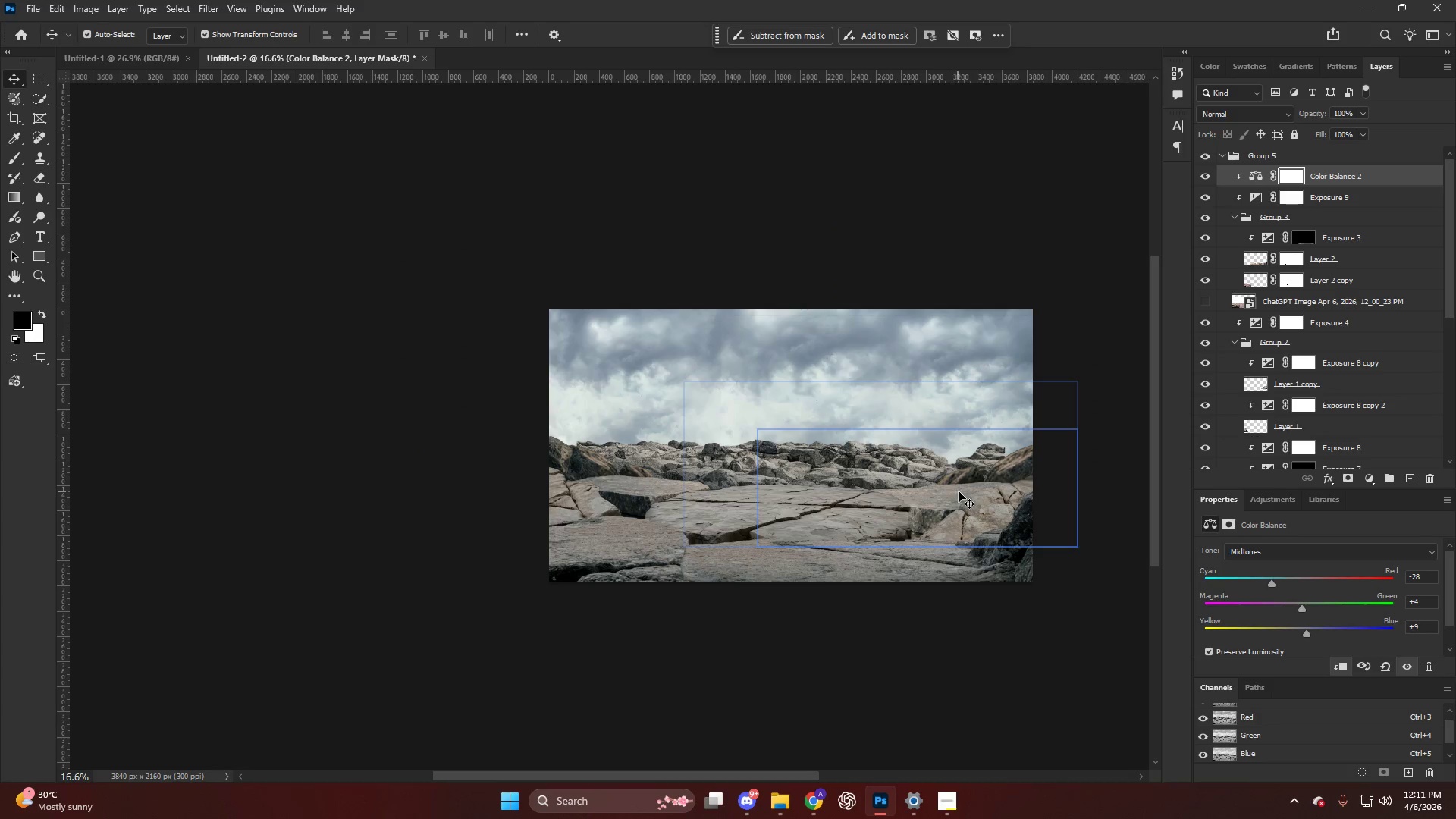 
key(Alt+AltLeft)
 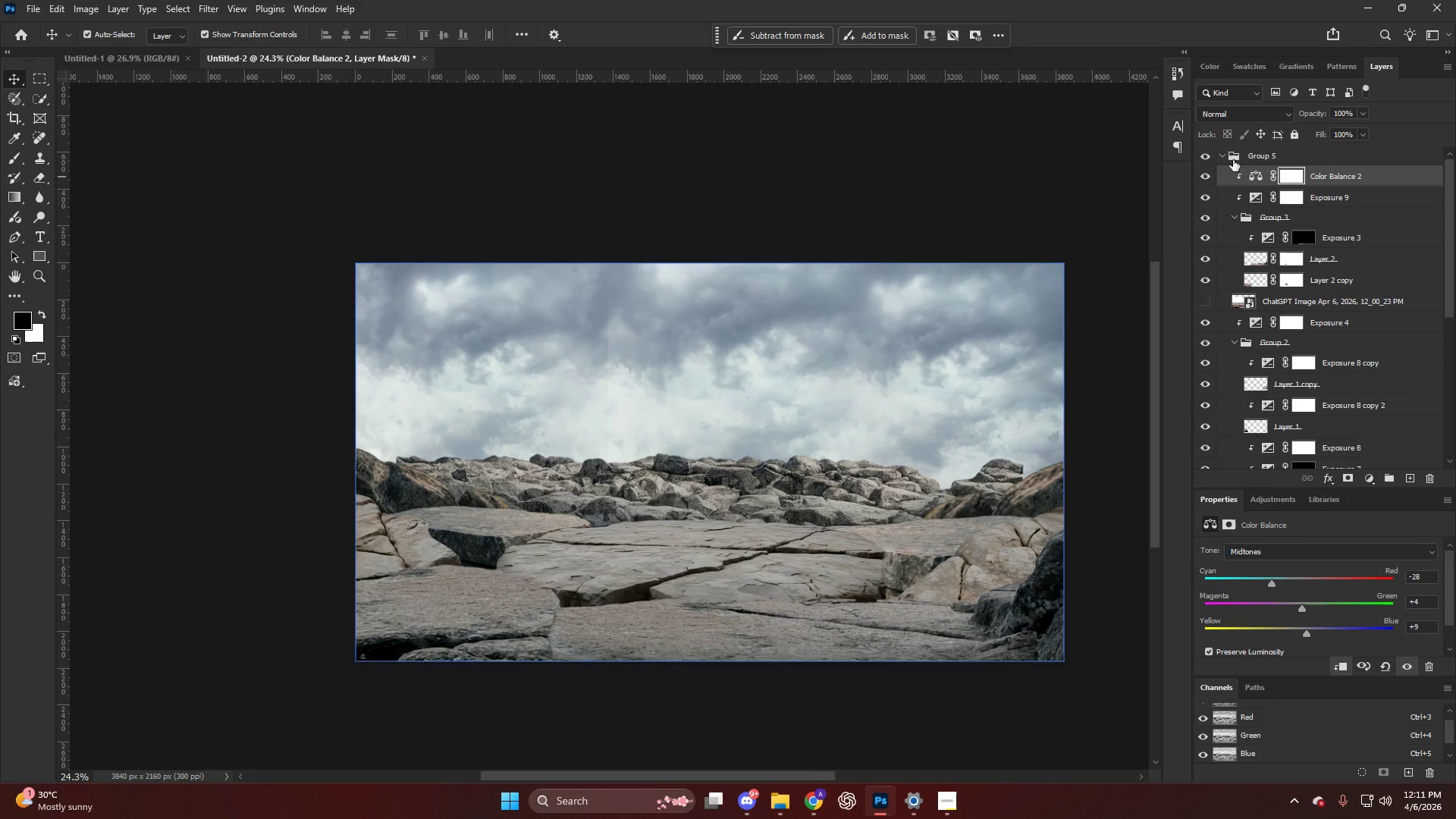 
scroll: coordinate [1305, 220], scroll_direction: up, amount: 9.0
 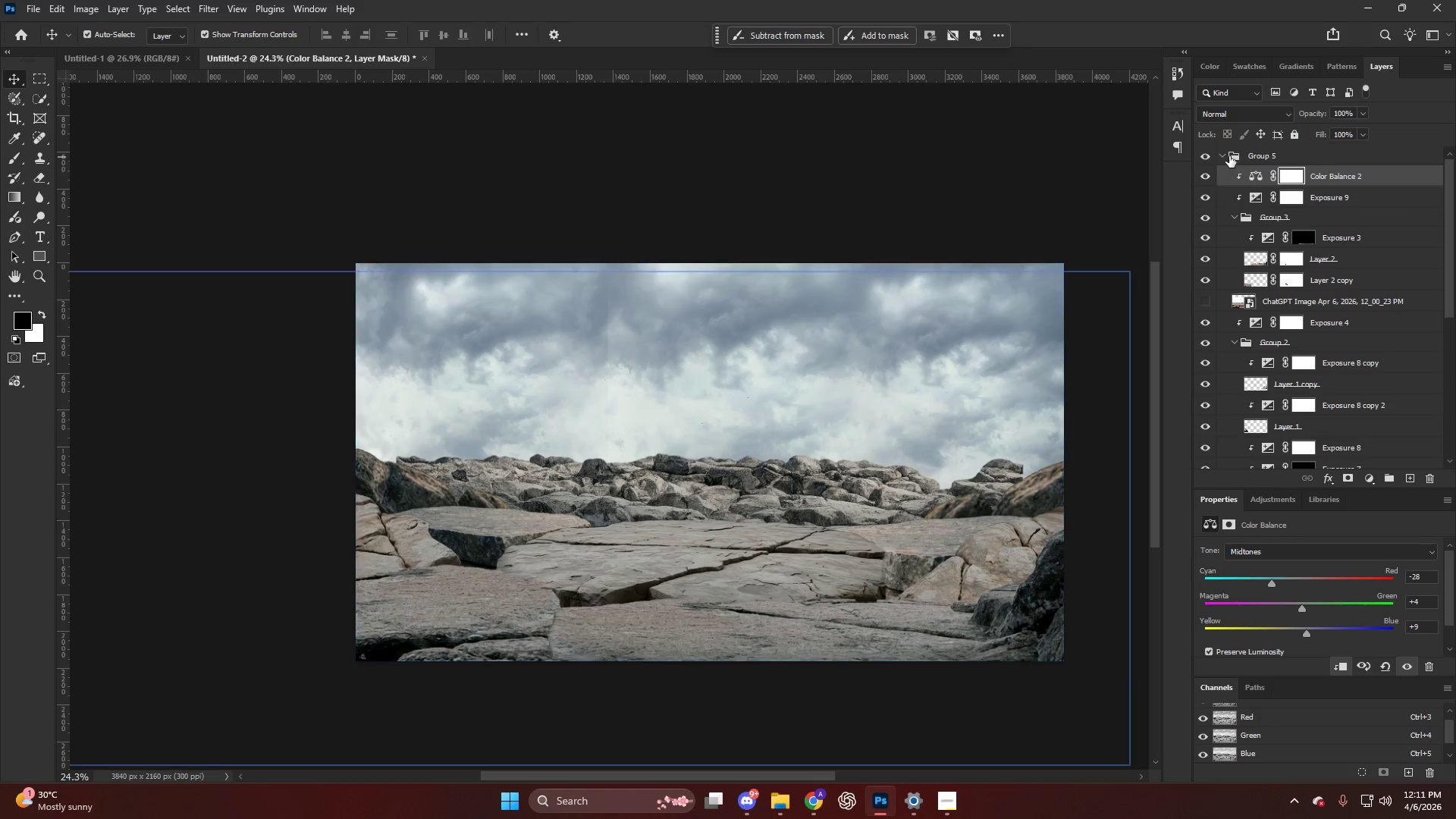 
left_click([1224, 153])
 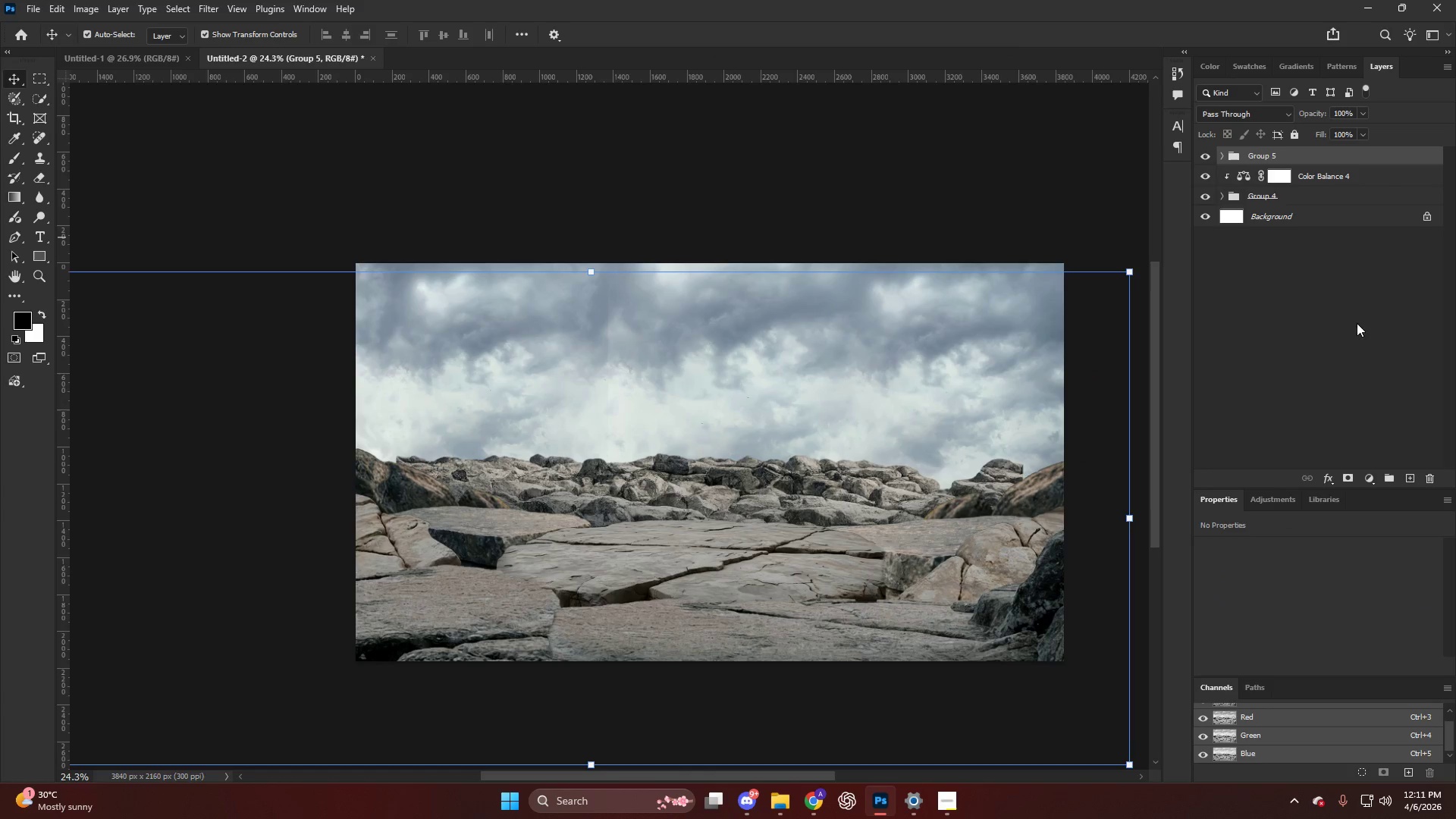 
left_click([1370, 477])
 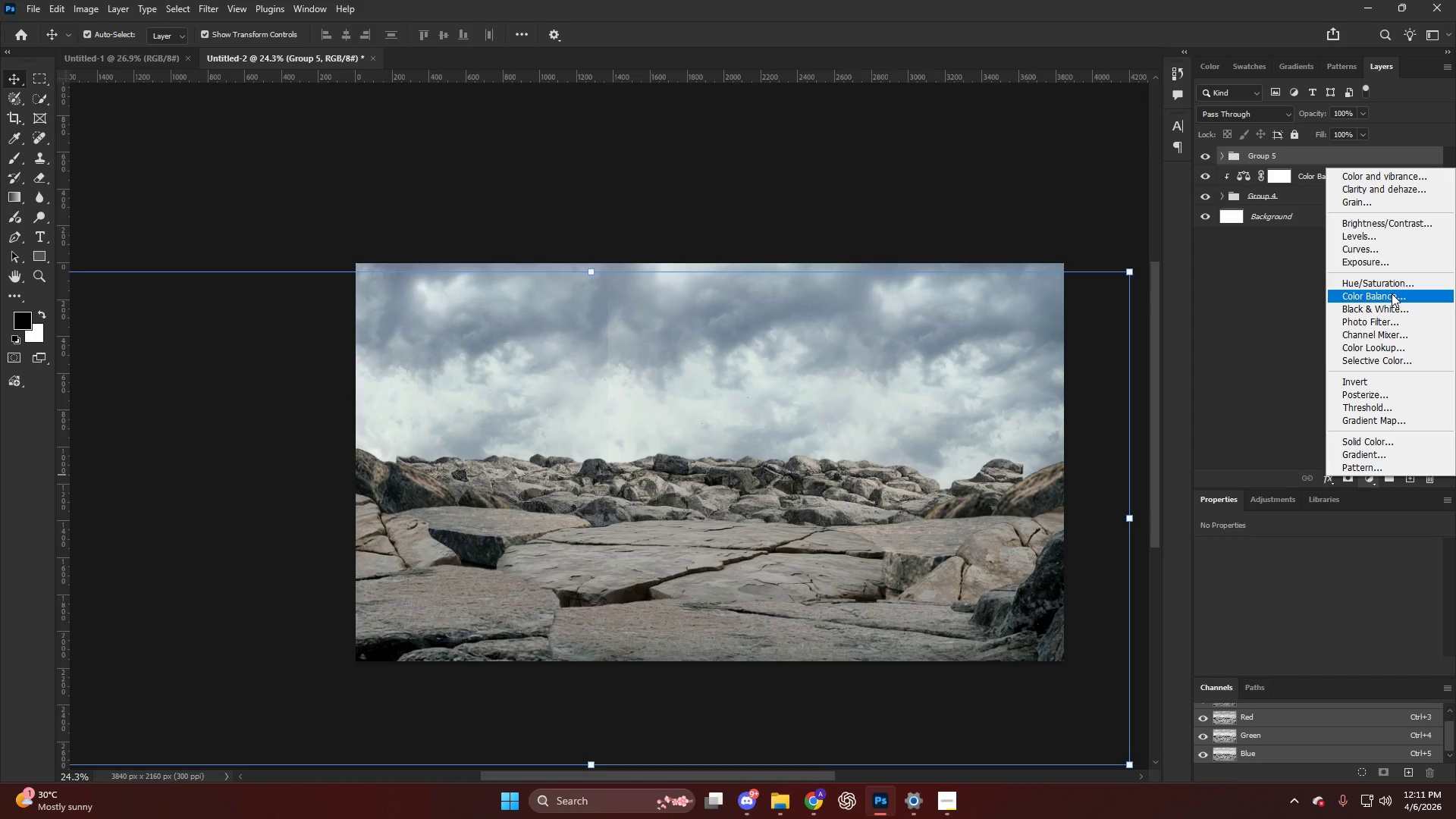 
double_click([1261, 199])
 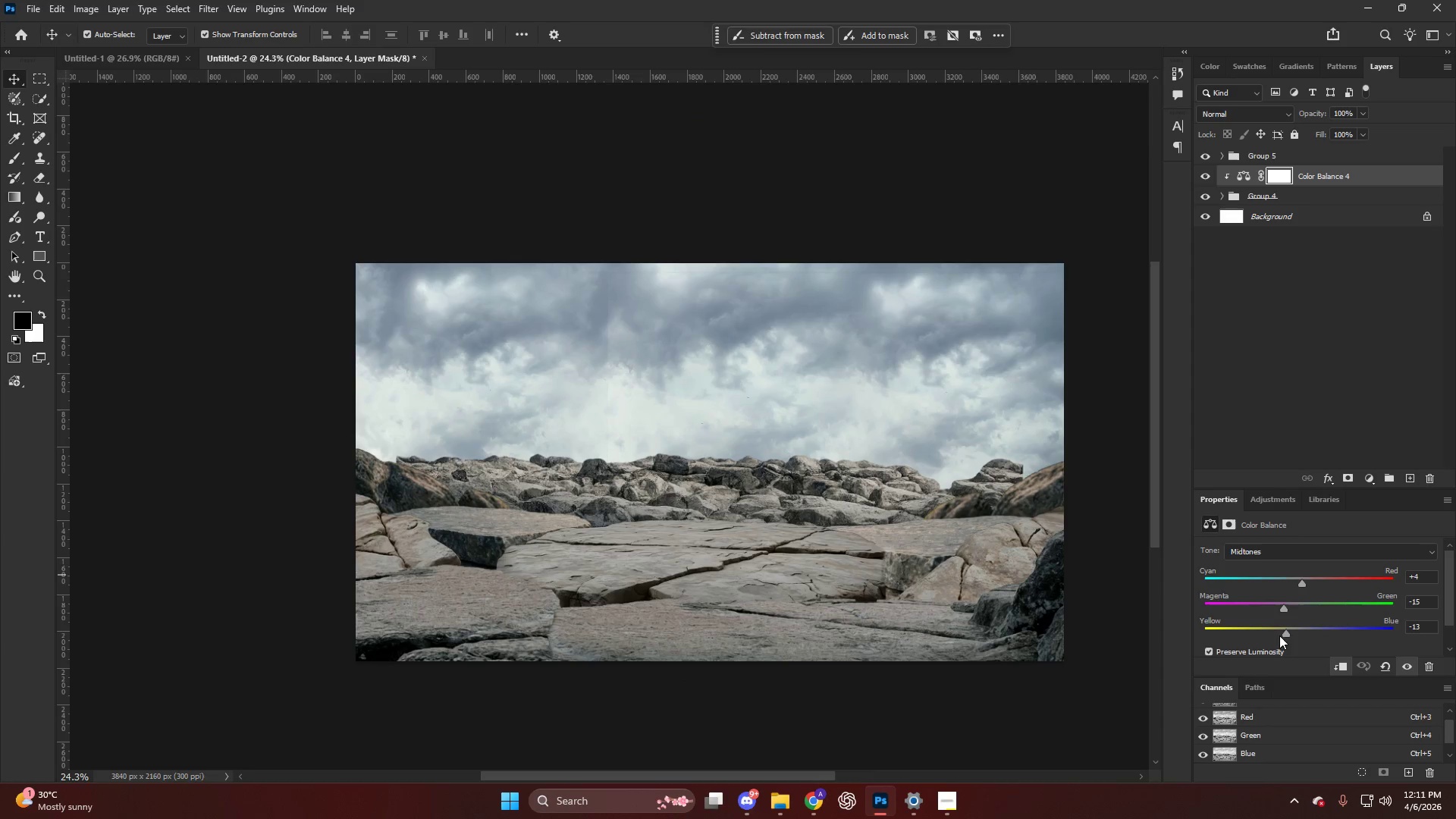 
left_click_drag(start_coordinate=[1285, 632], to_coordinate=[1269, 634])
 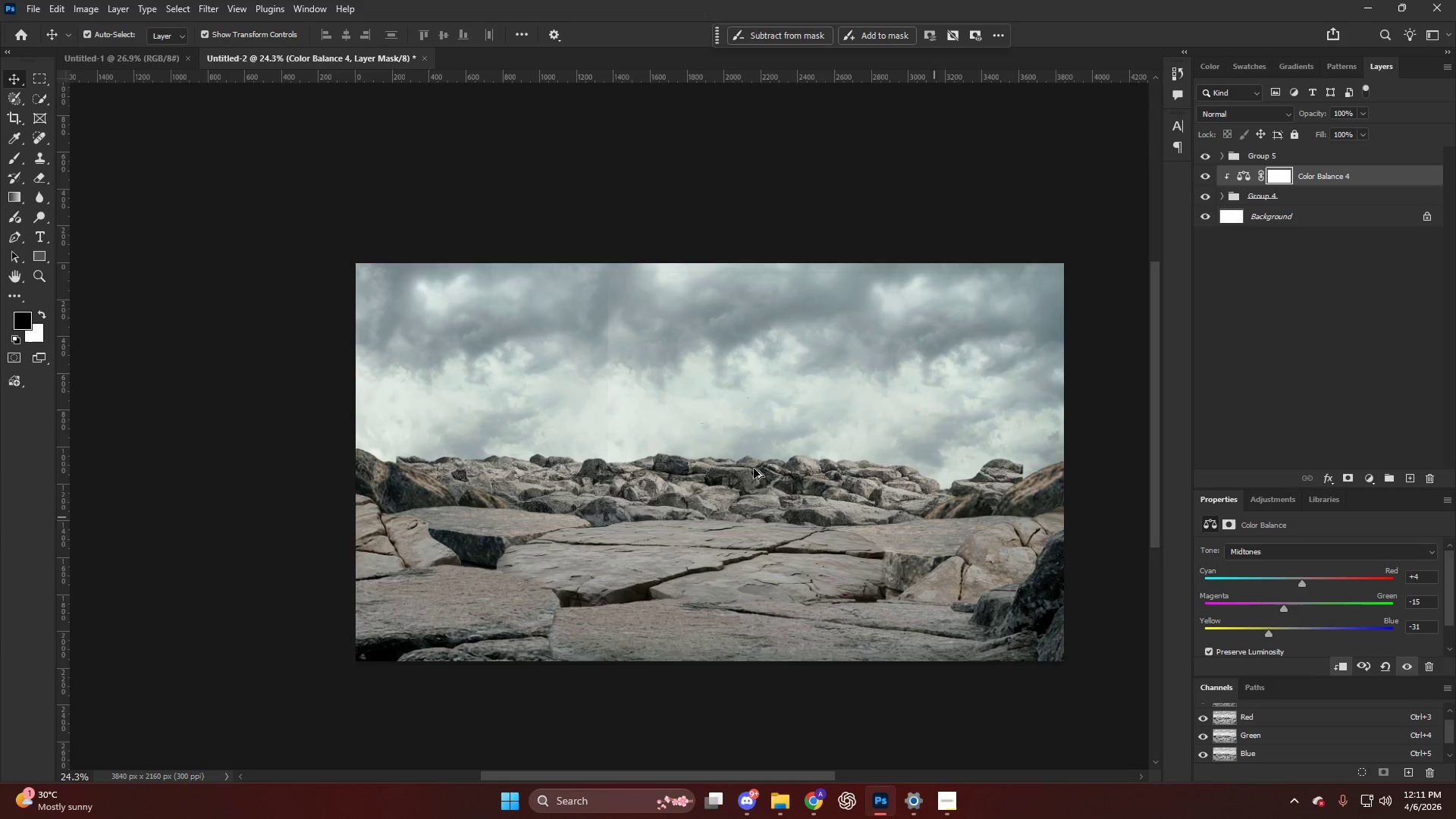 
hold_key(key=AltLeft, duration=0.44)
scroll: coordinate [818, 459], scroll_direction: down, amount: 9.0
 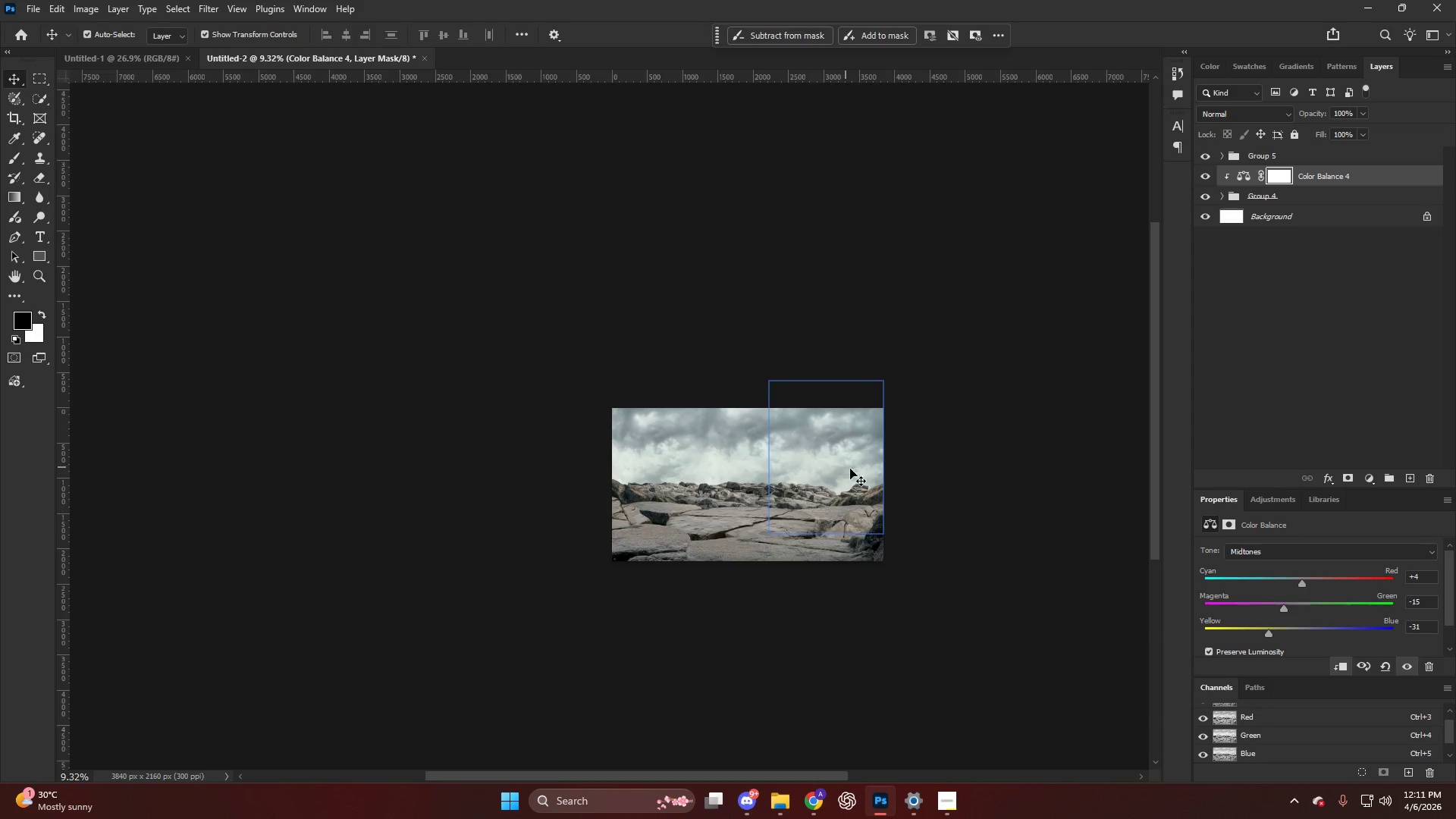 
hold_key(key=AltLeft, duration=0.53)
scroll: coordinate [854, 480], scroll_direction: up, amount: 11.0
 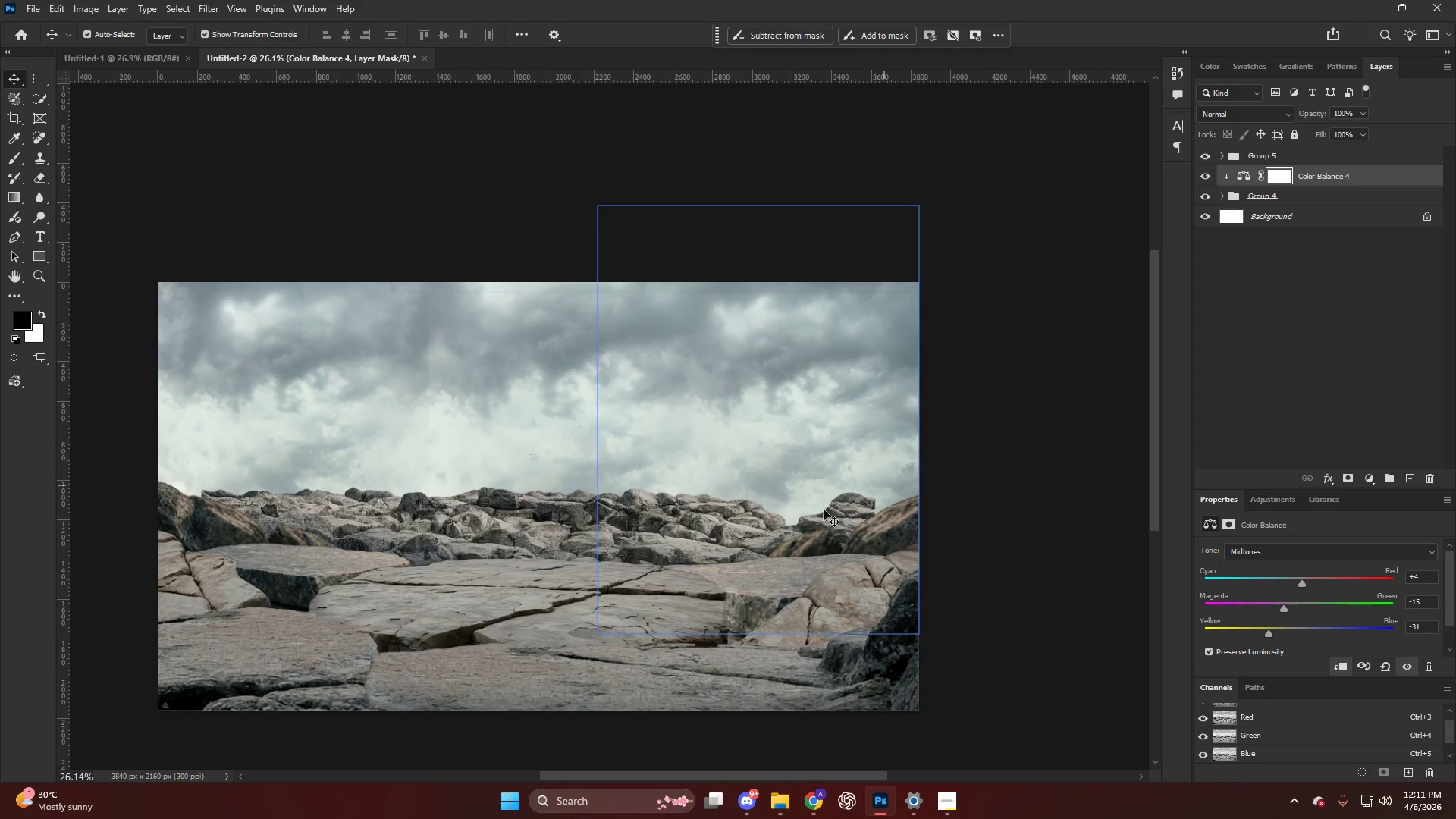 
key(Alt+AltLeft)
 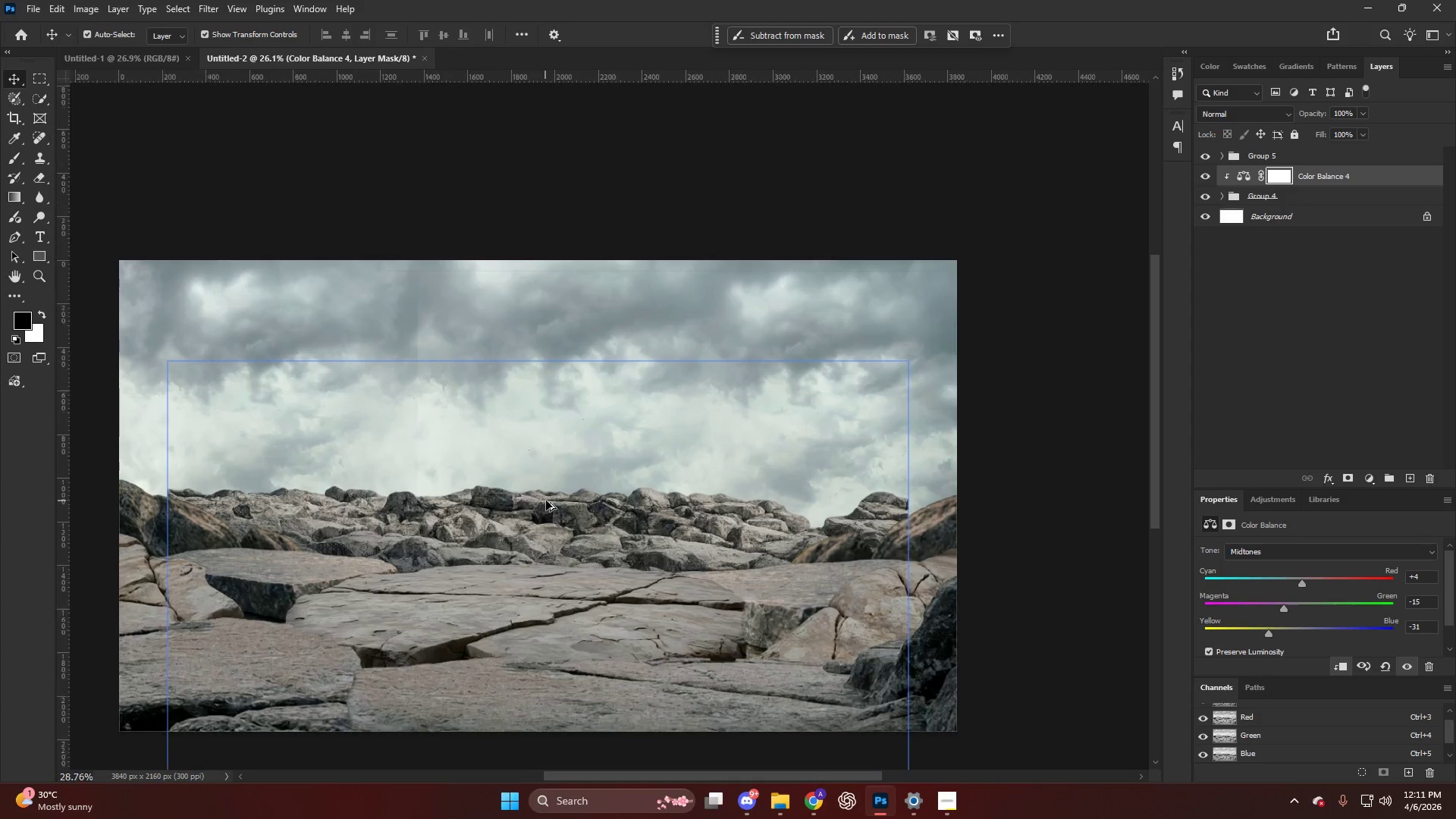 
hold_key(key=ControlLeft, duration=0.41)
scroll: coordinate [614, 528], scroll_direction: up, amount: 11.0
 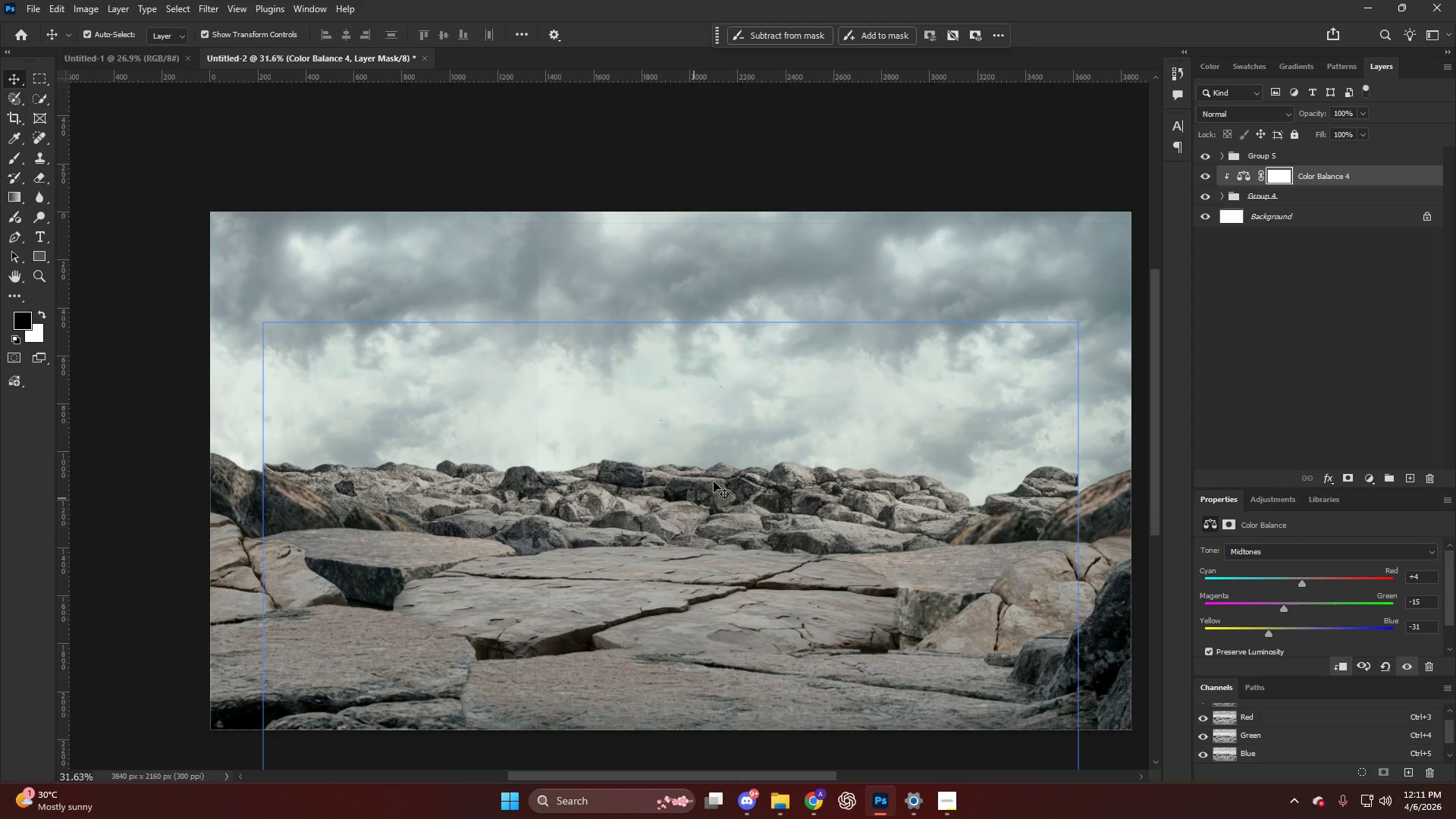 
left_click([1317, 153])
 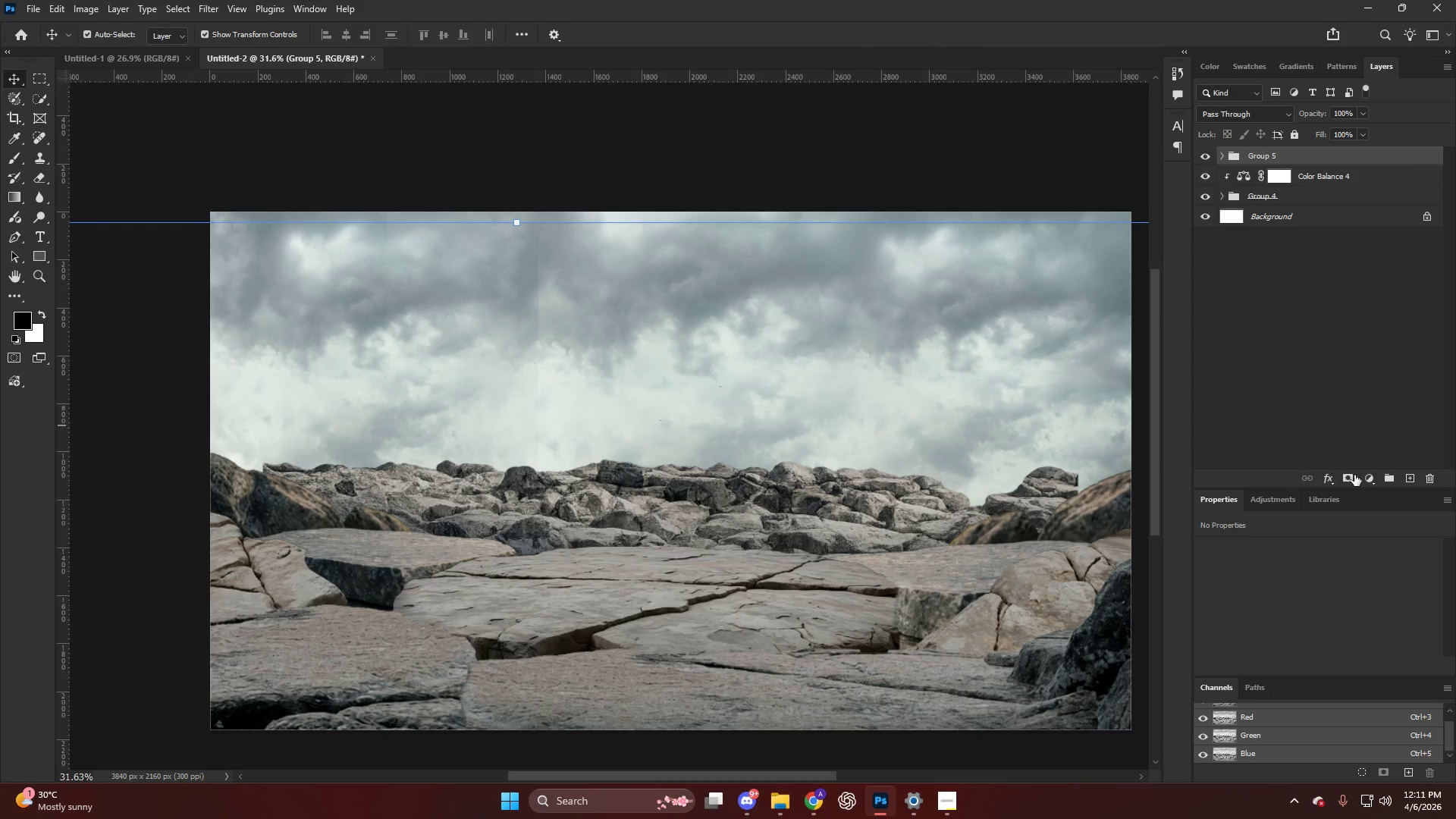 
left_click([1366, 483])
 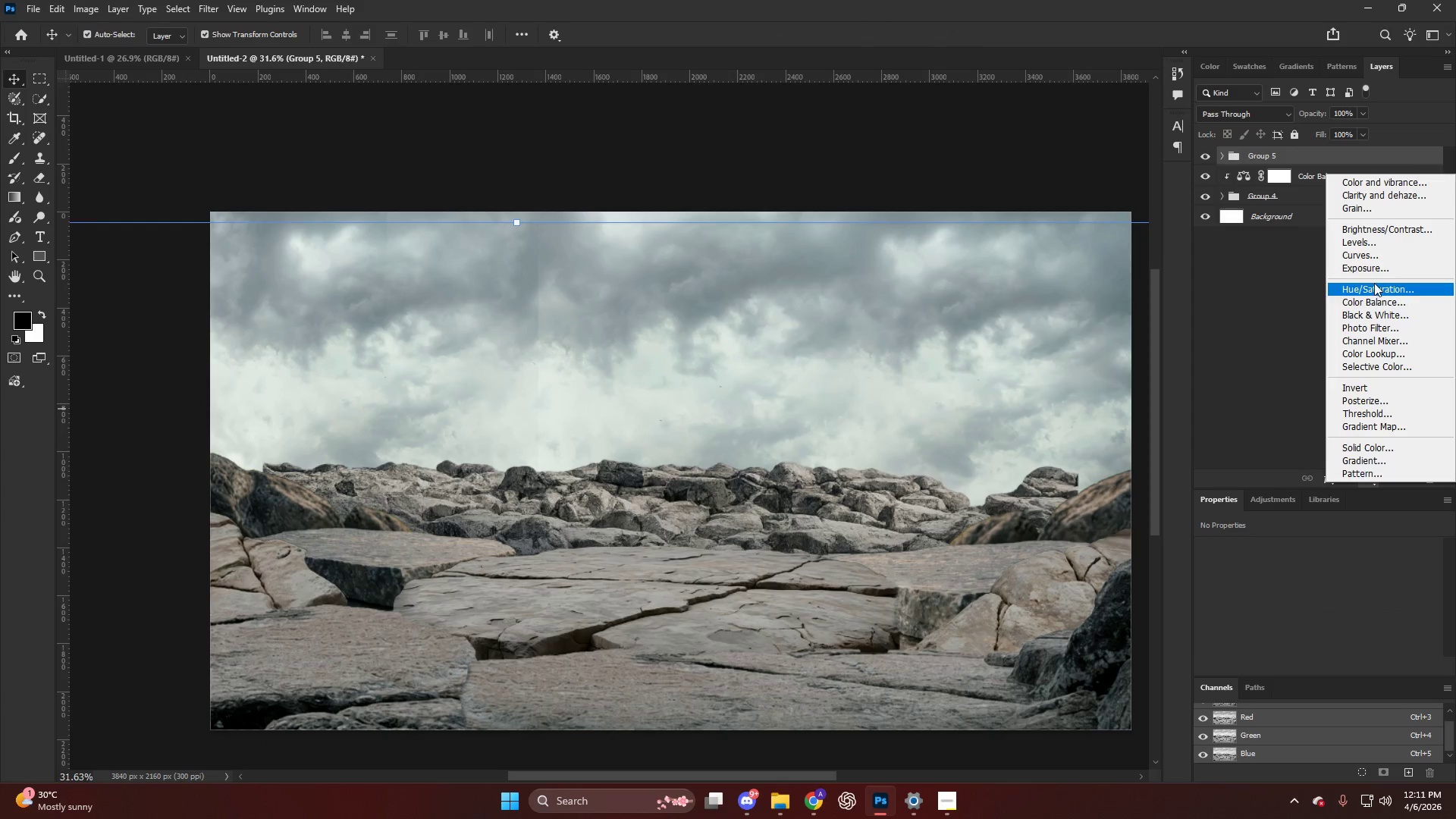 
left_click([1375, 271])
 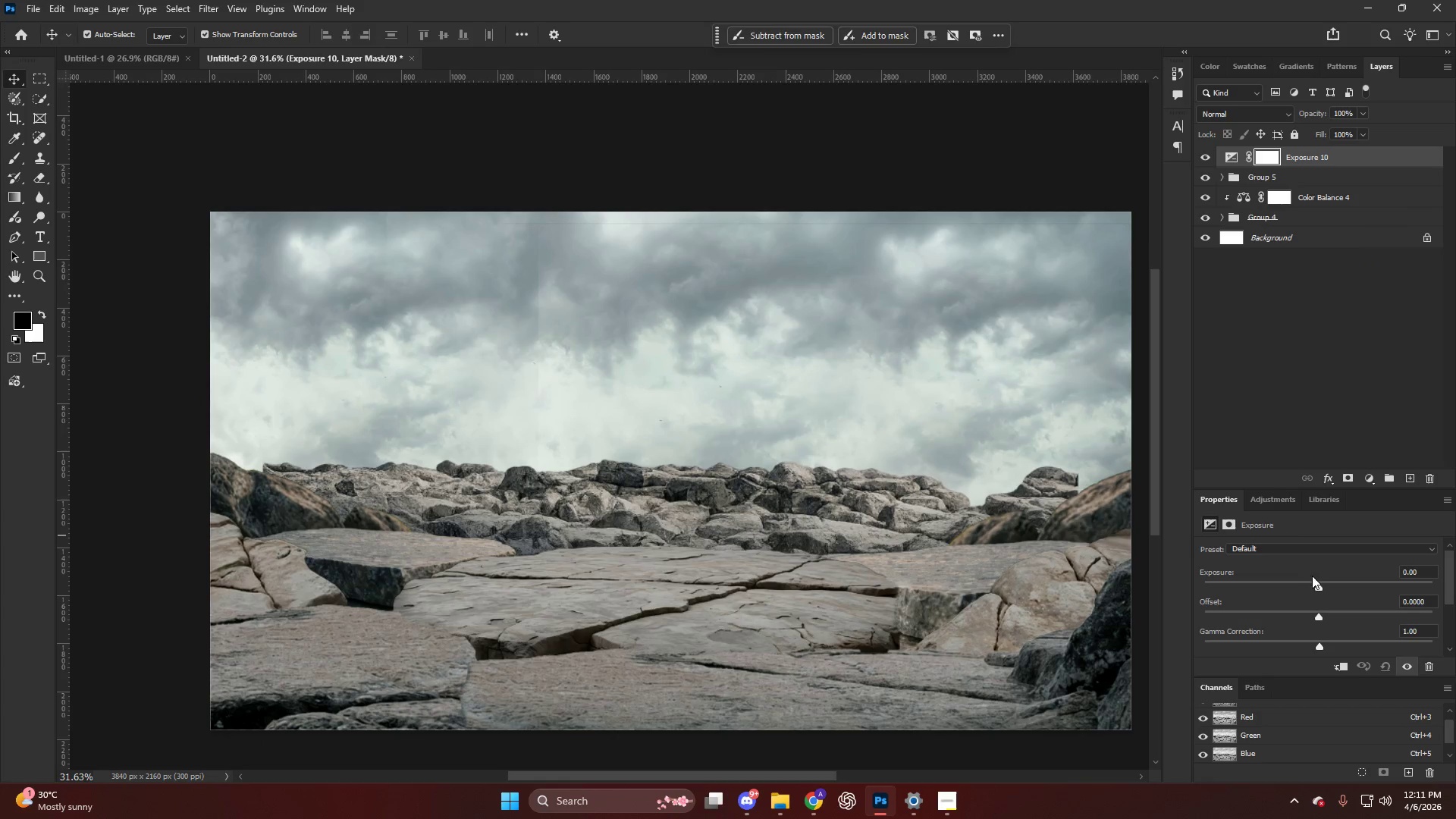 
left_click_drag(start_coordinate=[1316, 579], to_coordinate=[1304, 581])
 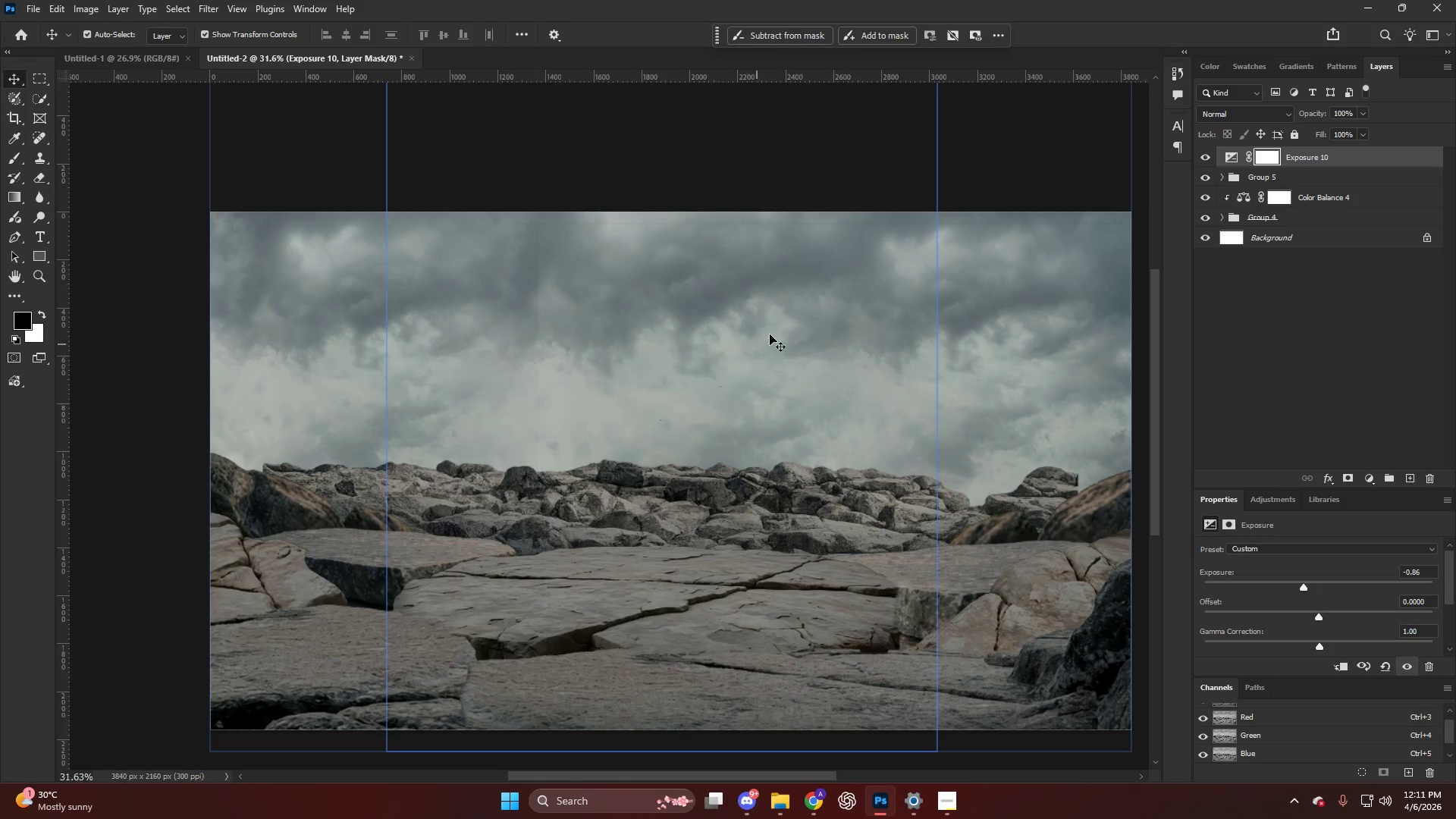 
key(B)
 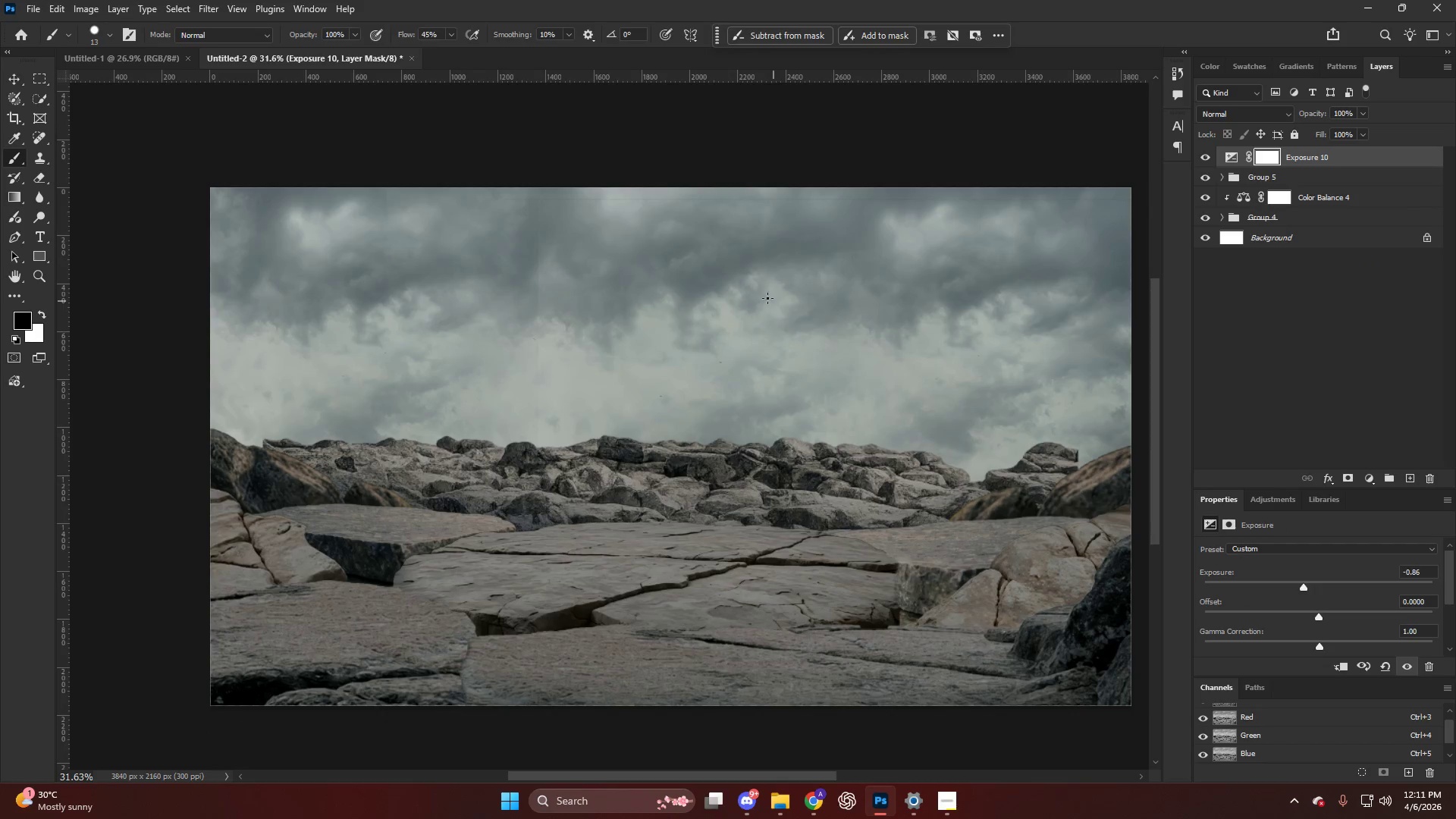 
hold_key(key=AltLeft, duration=0.44)
 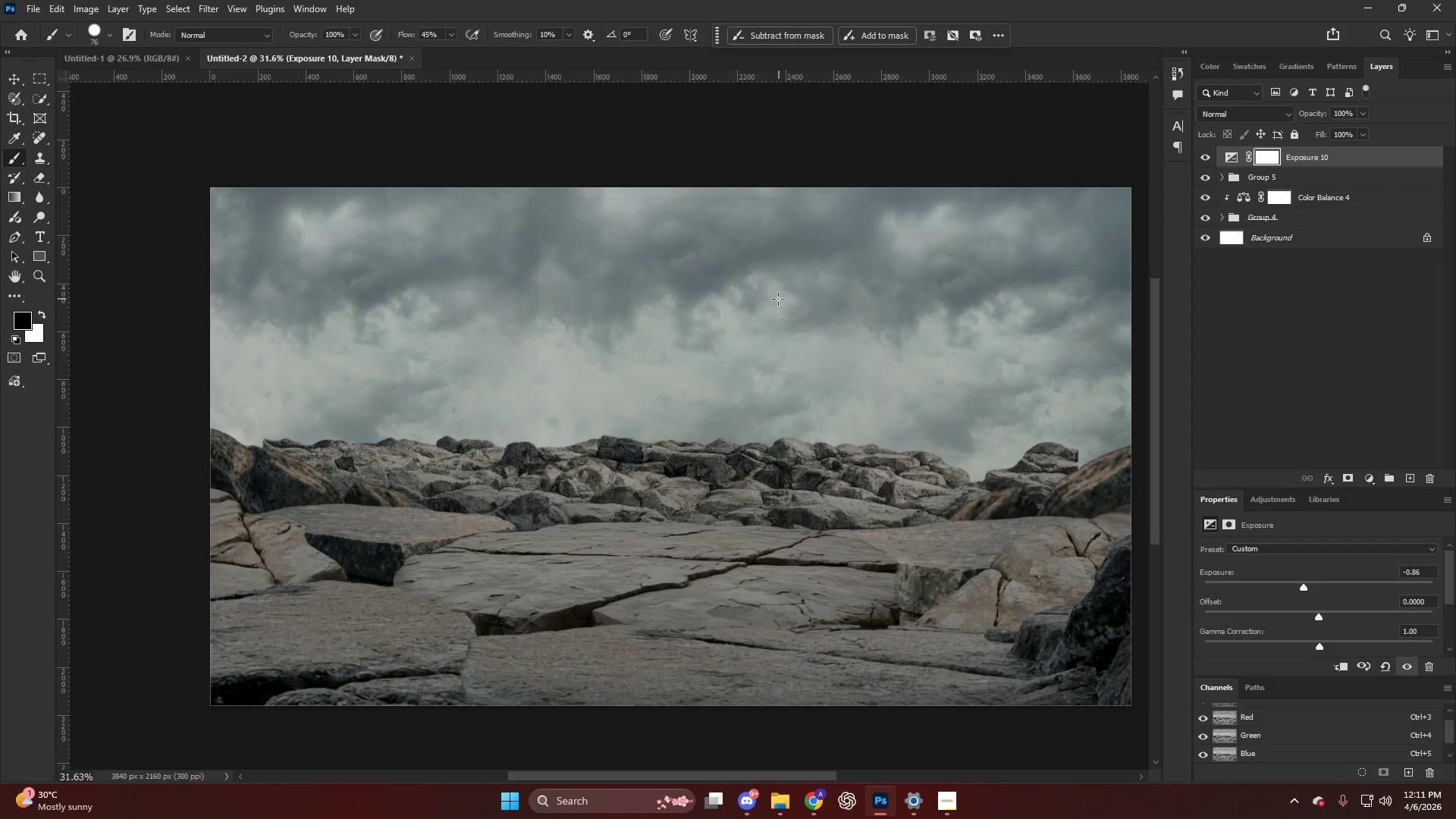 
scroll: coordinate [783, 329], scroll_direction: down, amount: 2.0
 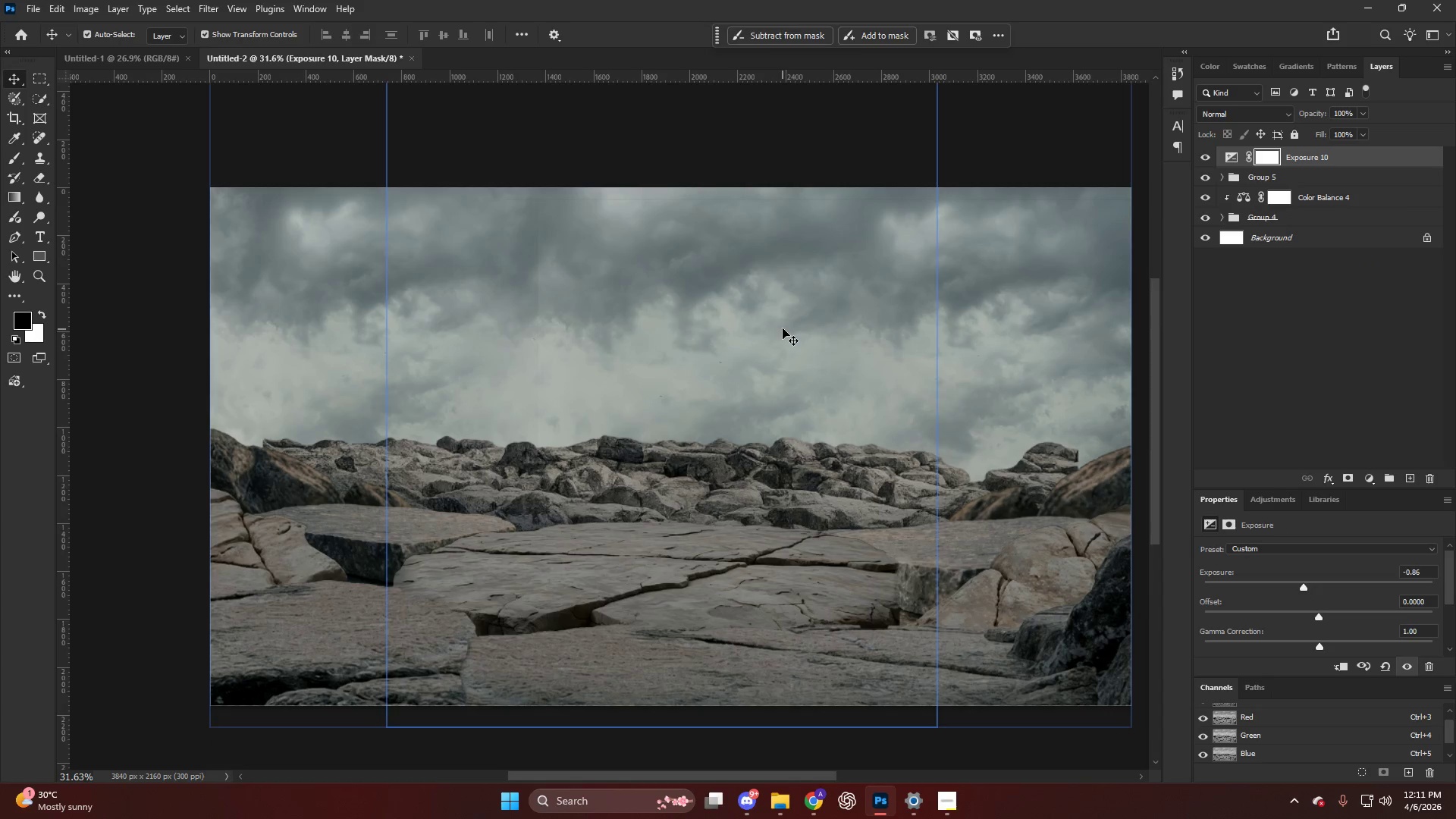 
key(CapsLock)
 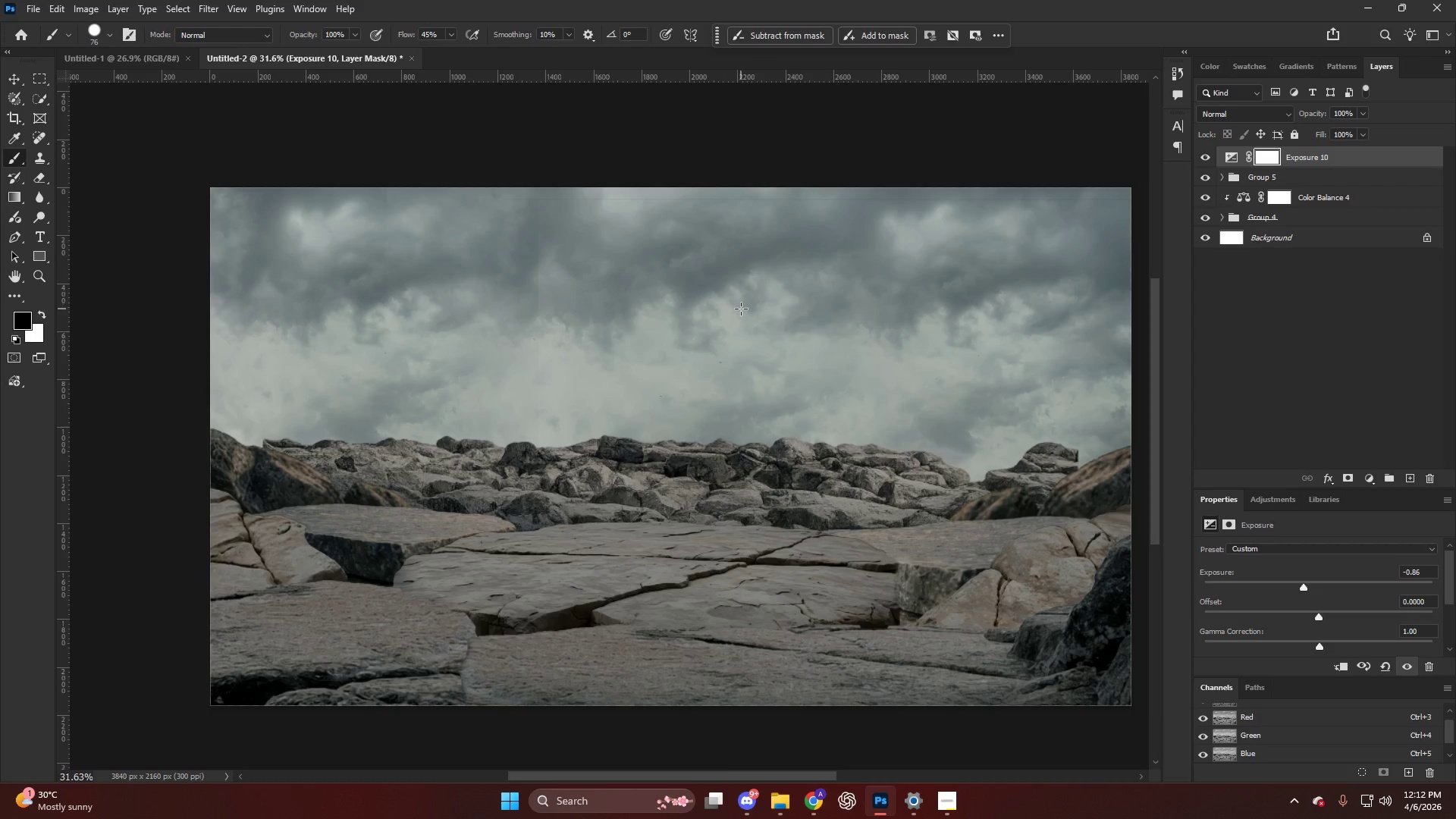 
key(CapsLock)
 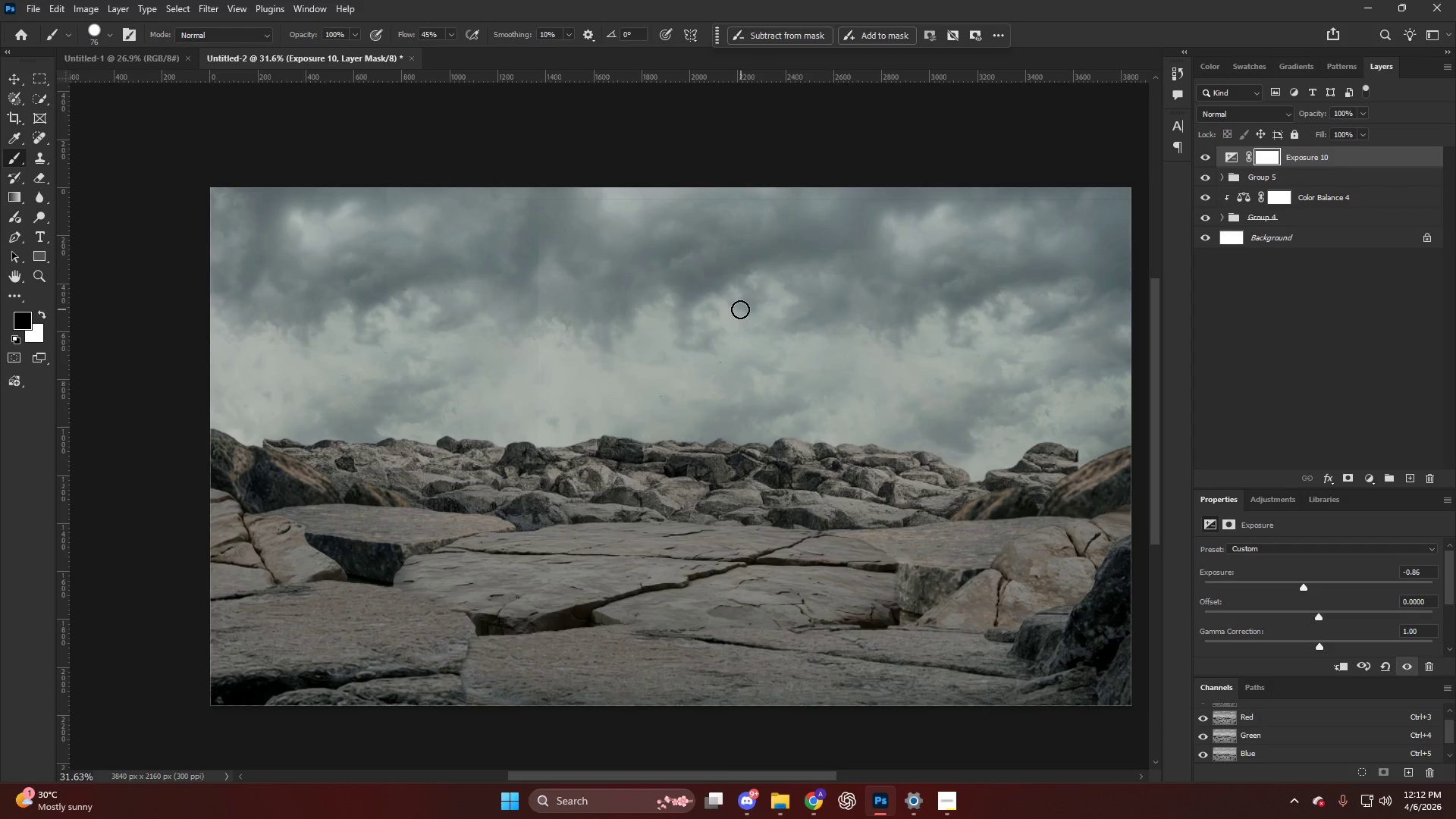 
hold_key(key=AltLeft, duration=0.38)
 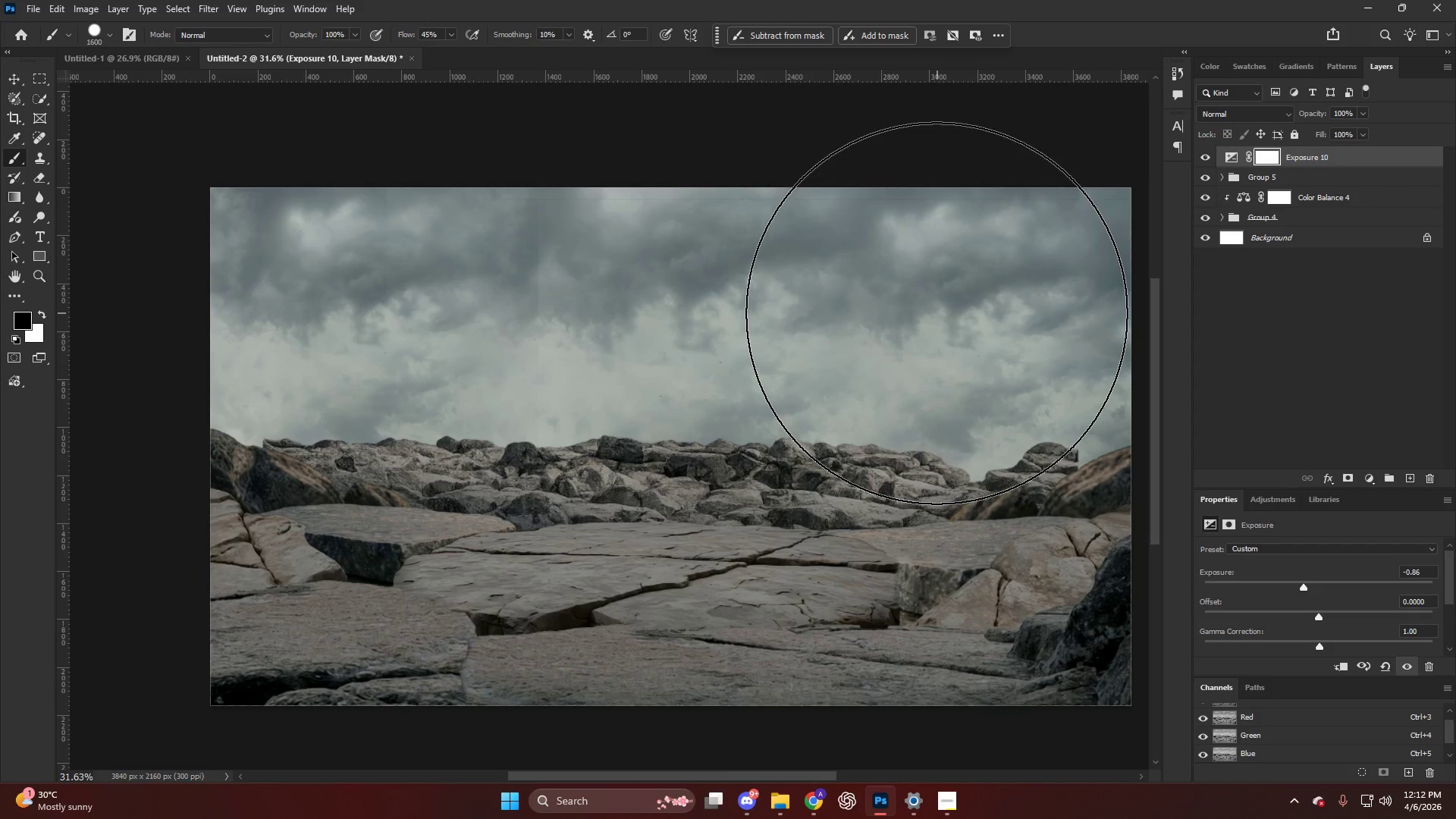 
key(B)
 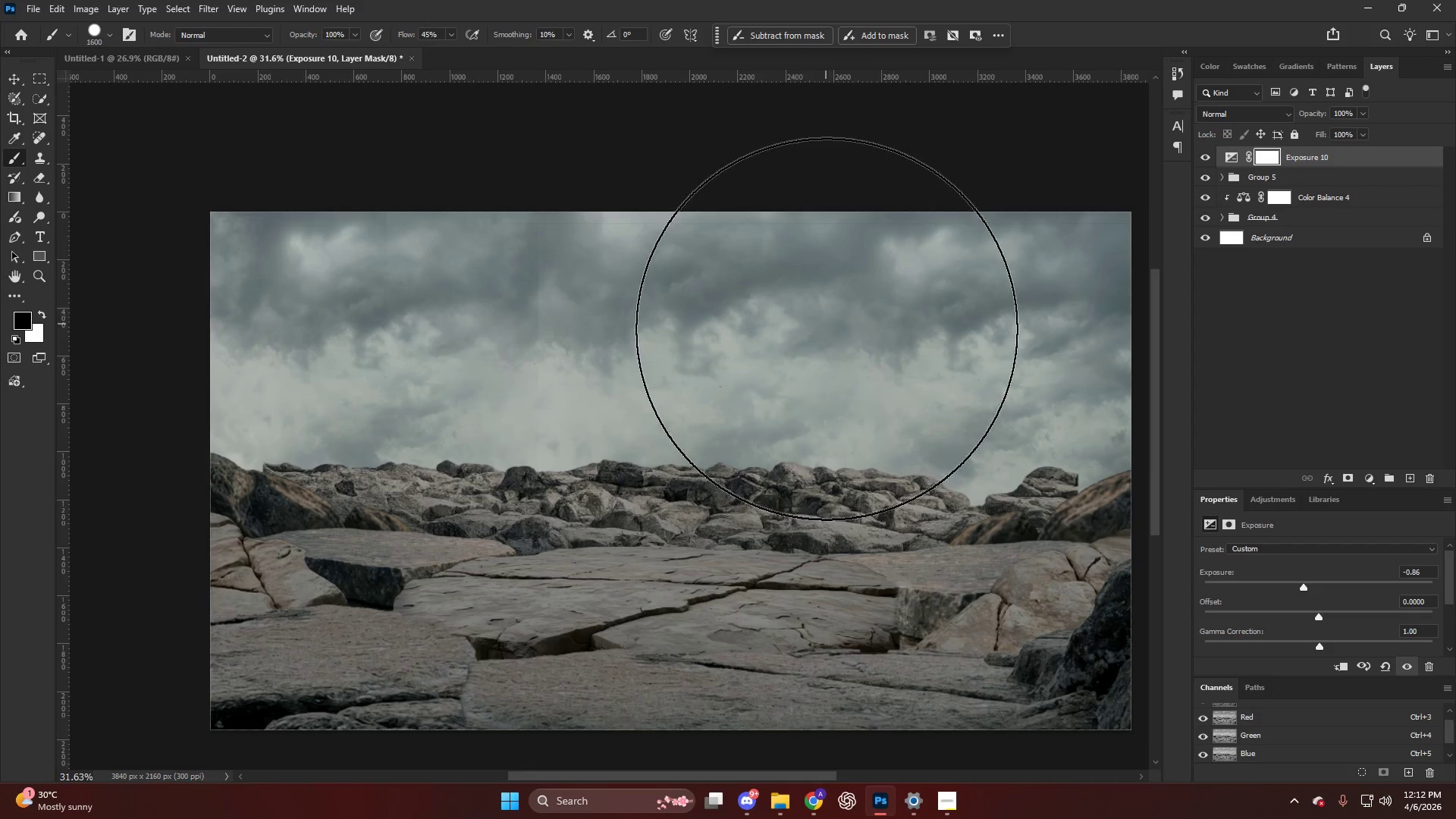 
scroll: coordinate [932, 309], scroll_direction: up, amount: 2.0
 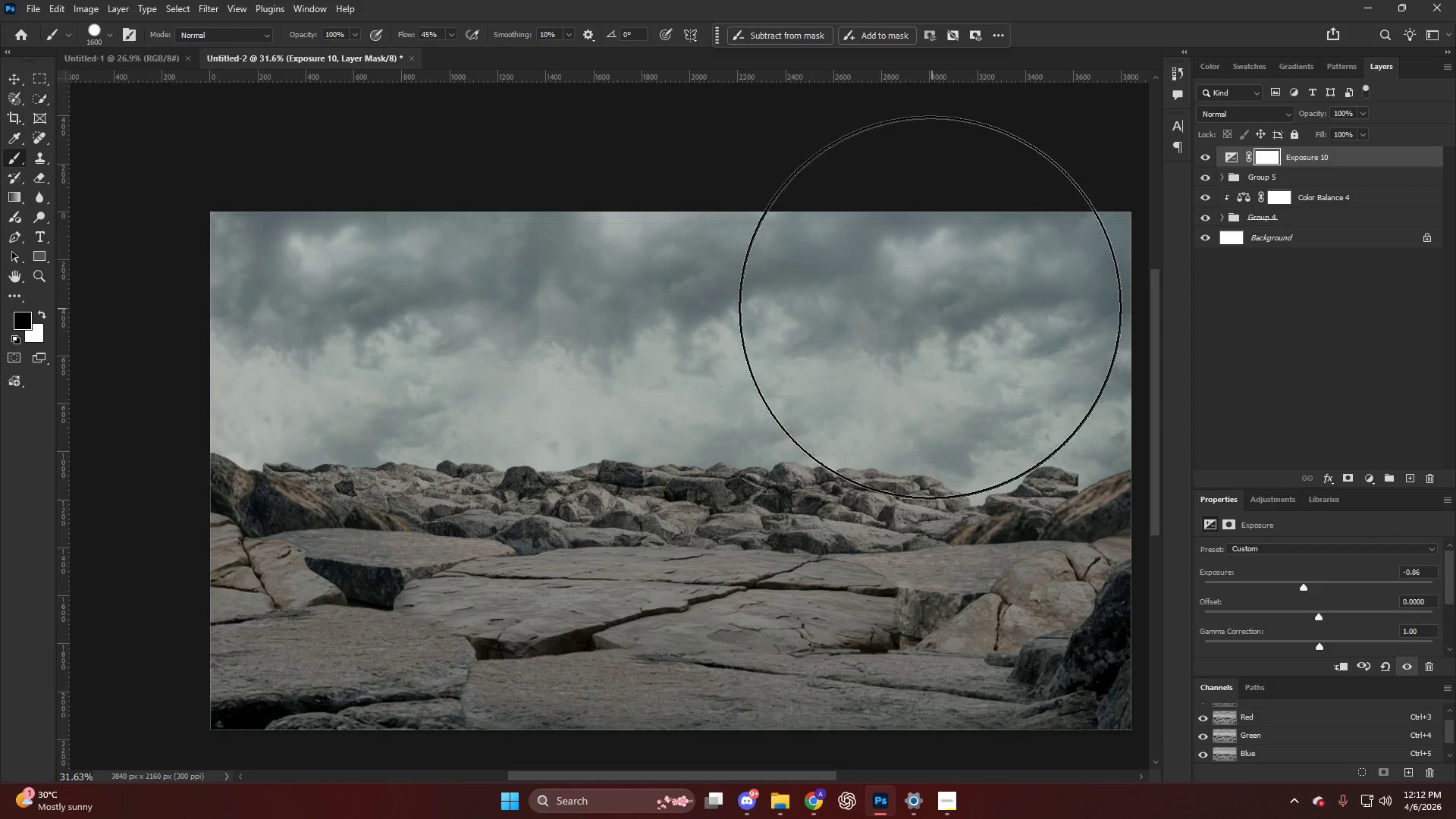 
key(Alt+AltLeft)
 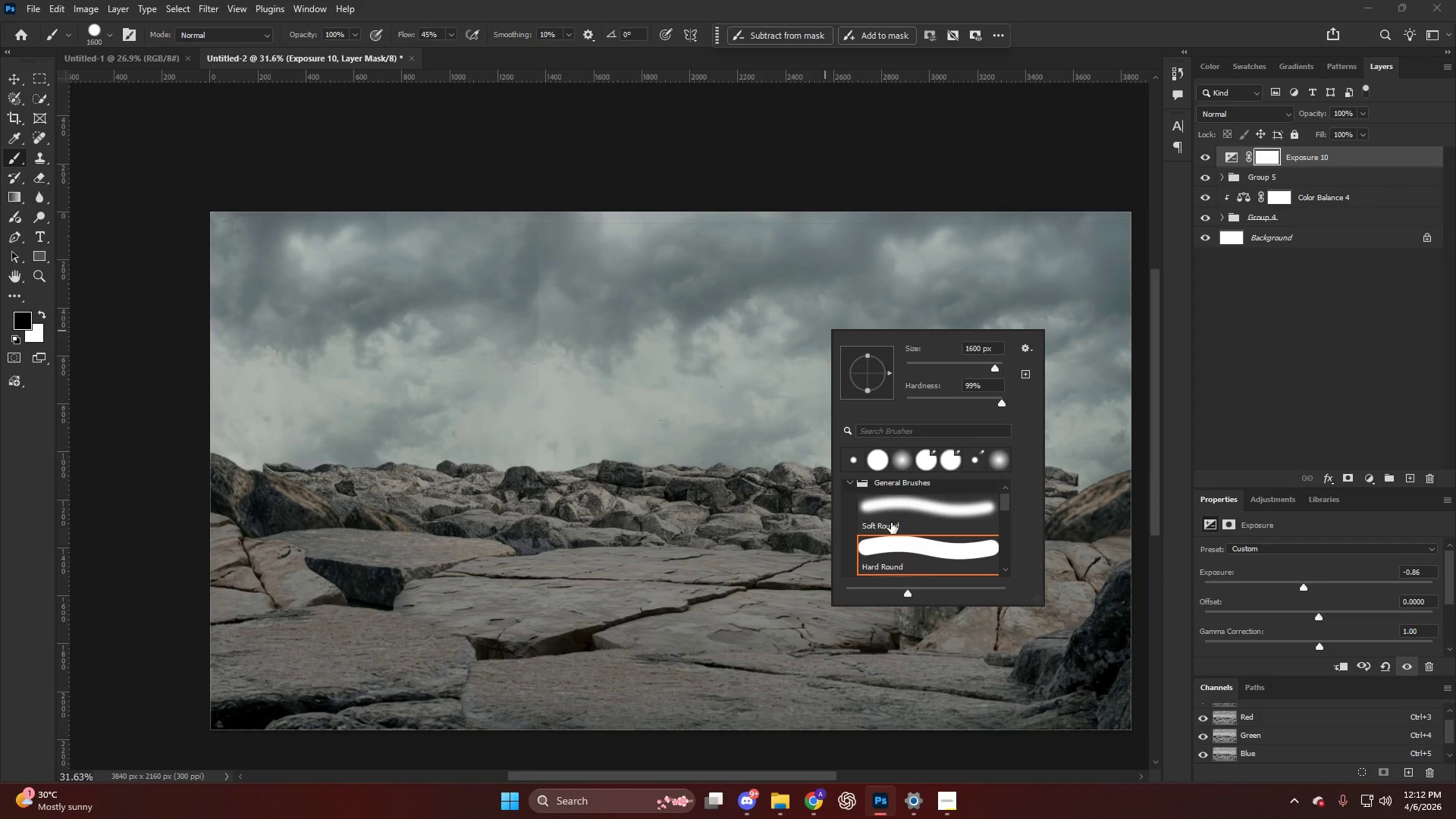 
left_click([896, 511])
 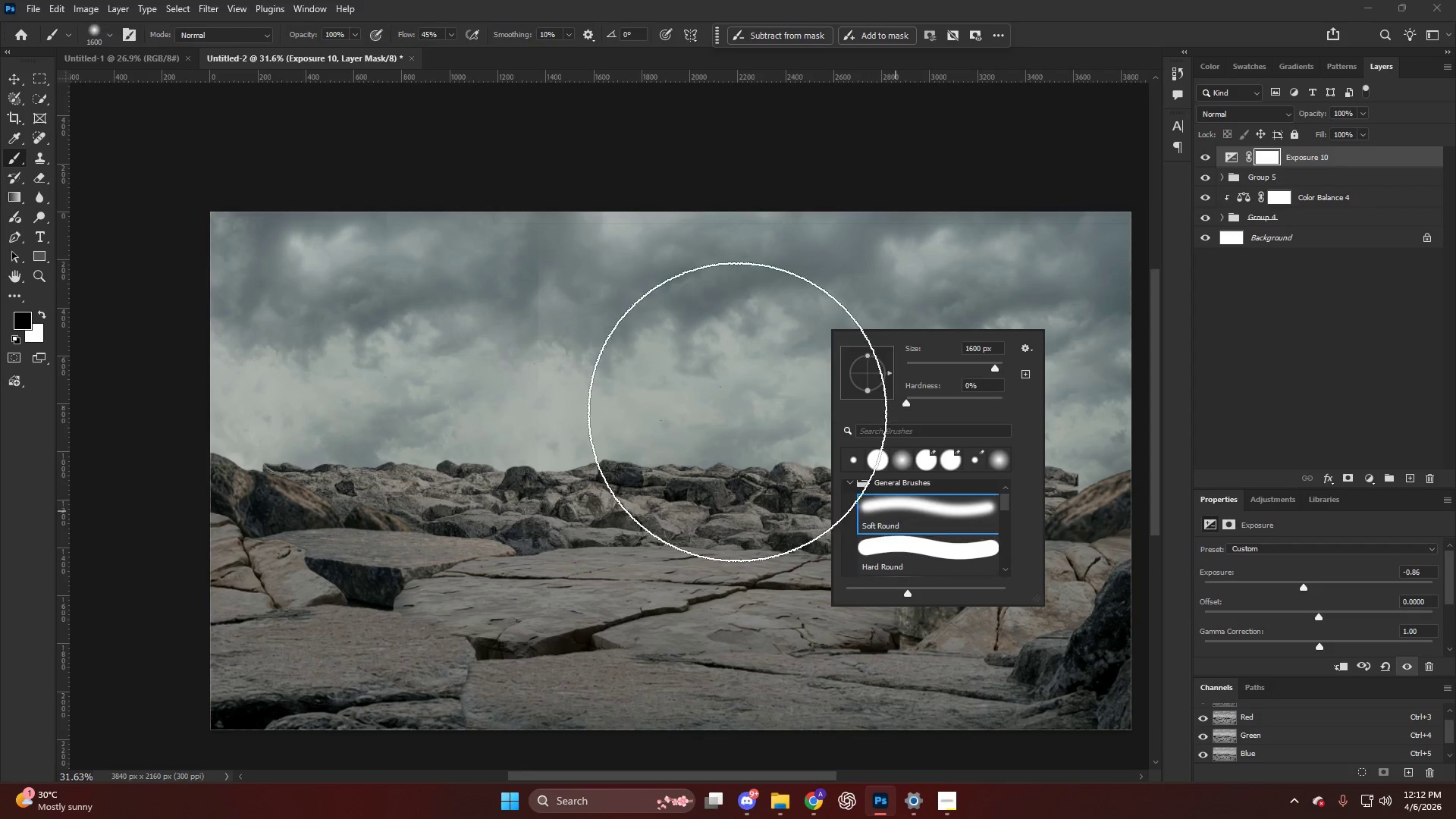 
hold_key(key=AltLeft, duration=0.45)
 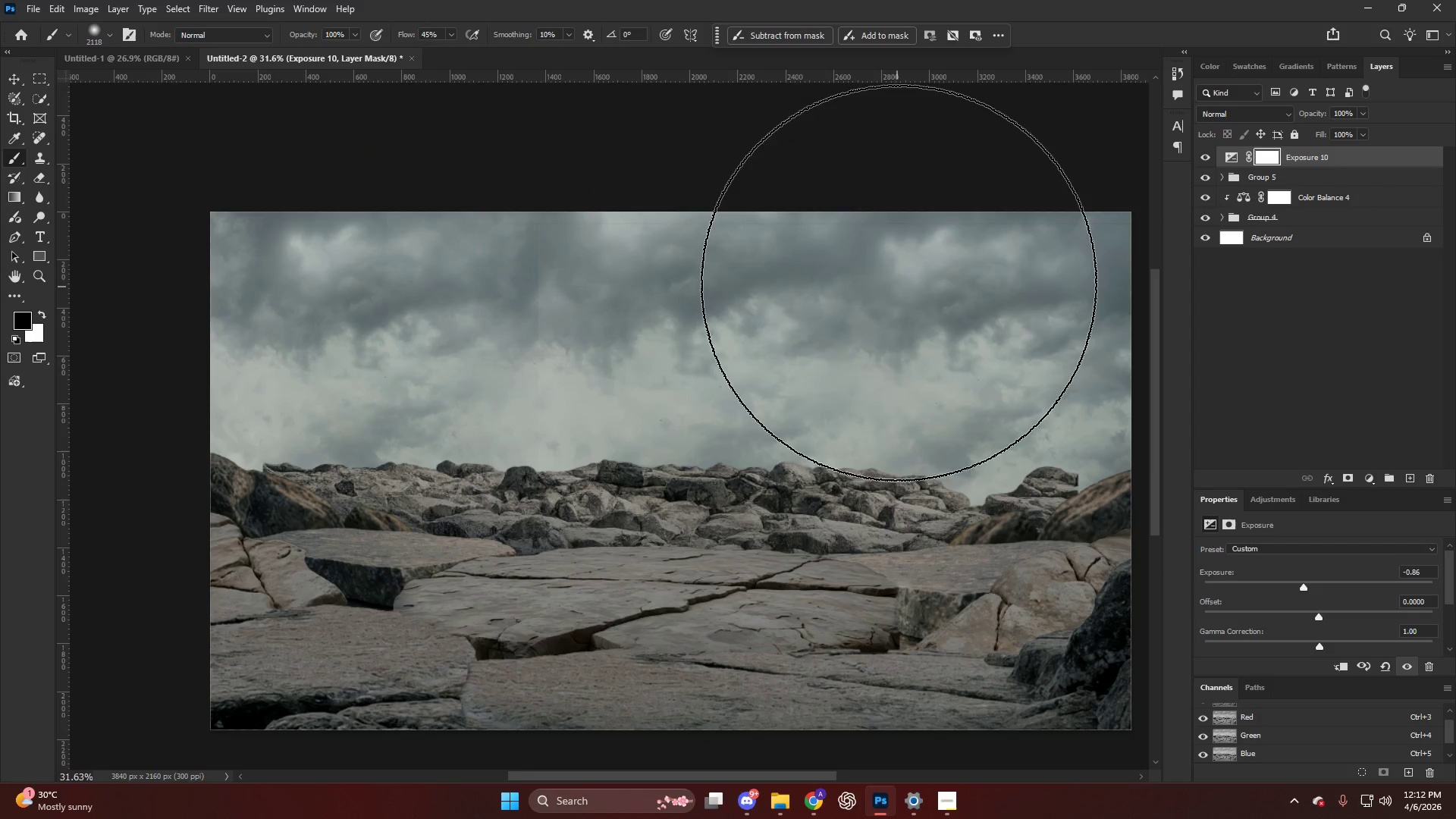 
left_click_drag(start_coordinate=[899, 283], to_coordinate=[909, 291])
 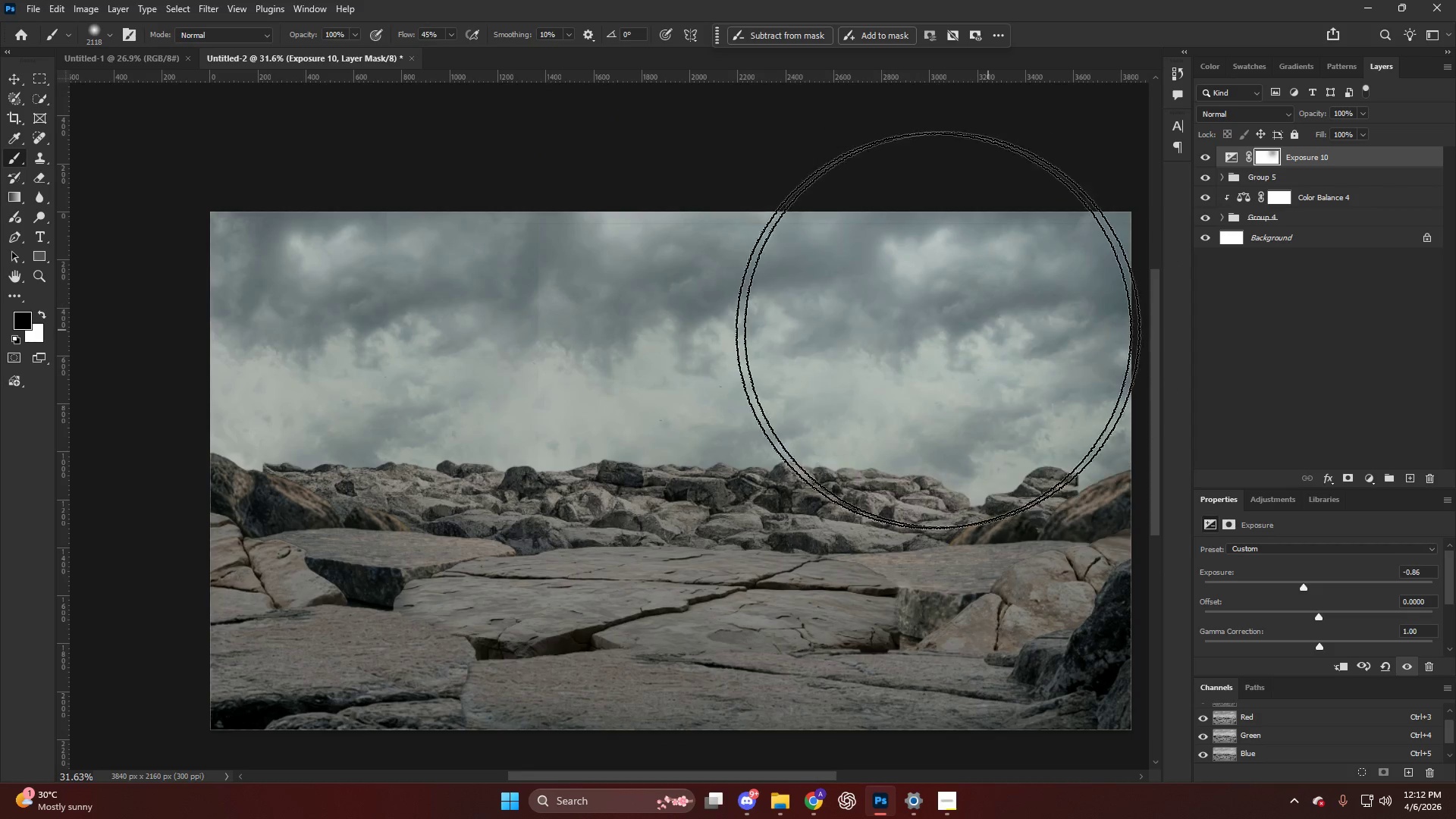 
left_click_drag(start_coordinate=[918, 334], to_coordinate=[908, 350])
 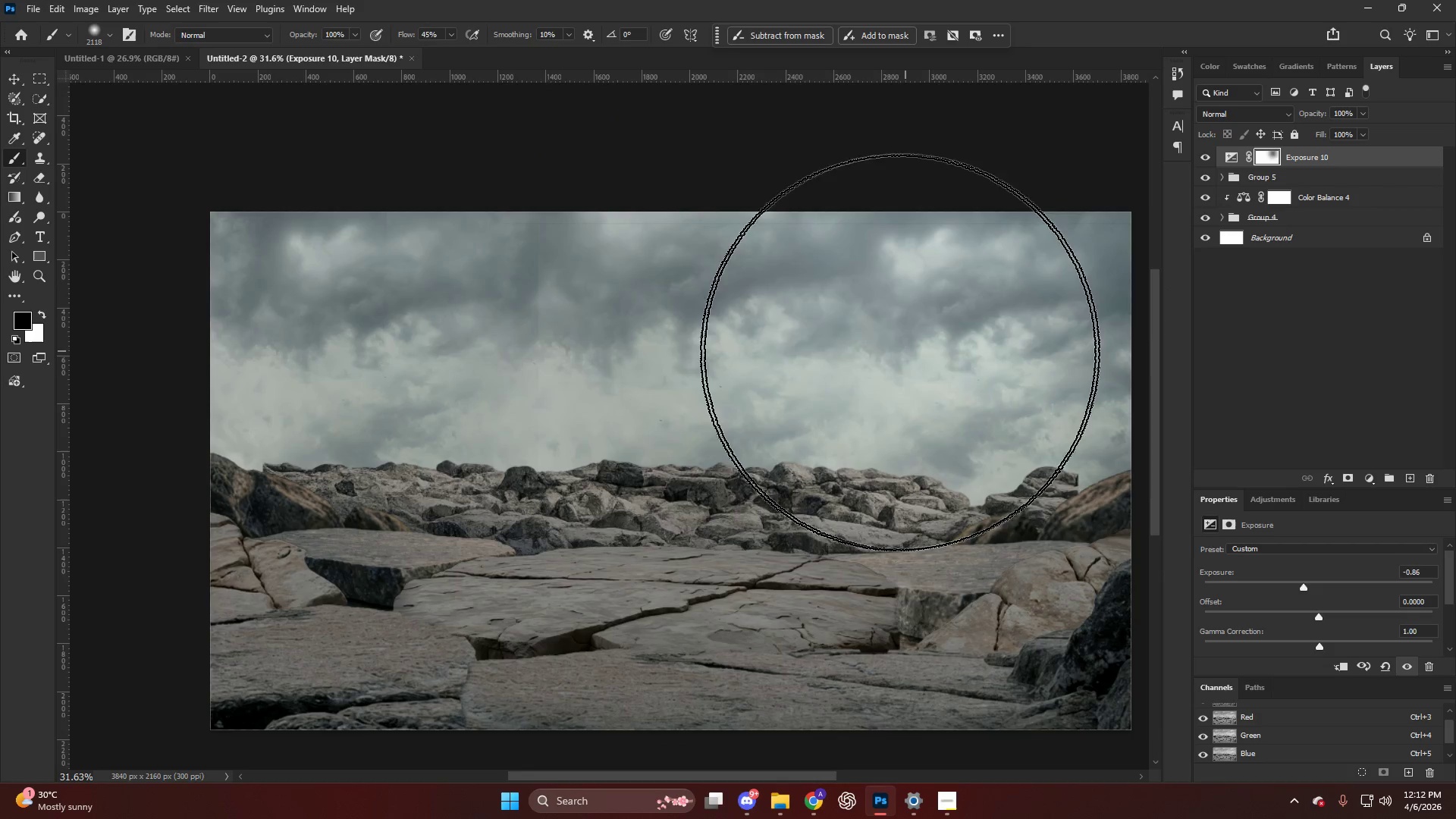 
key(Alt+AltLeft)
 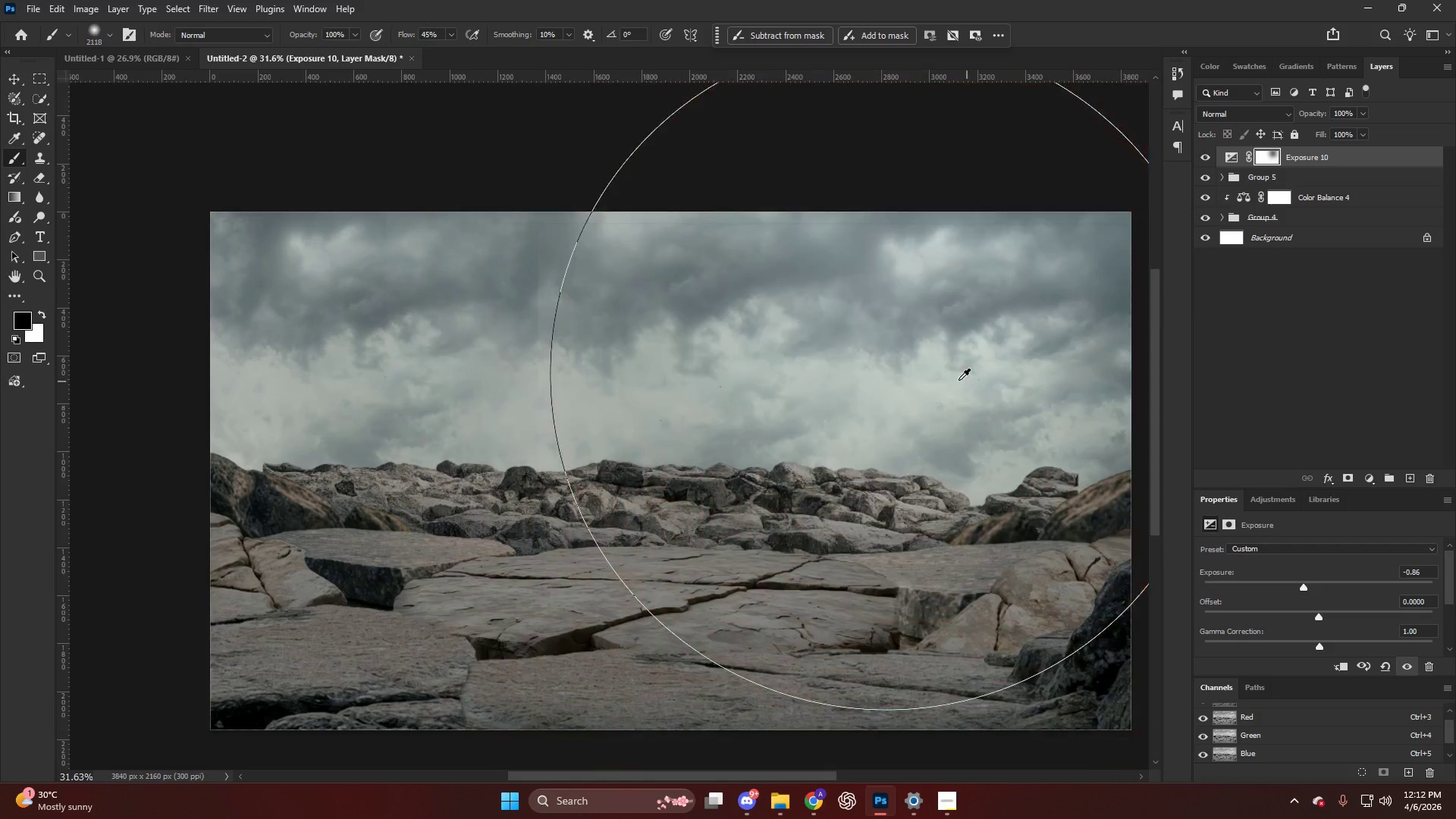 
left_click_drag(start_coordinate=[937, 363], to_coordinate=[918, 375])
 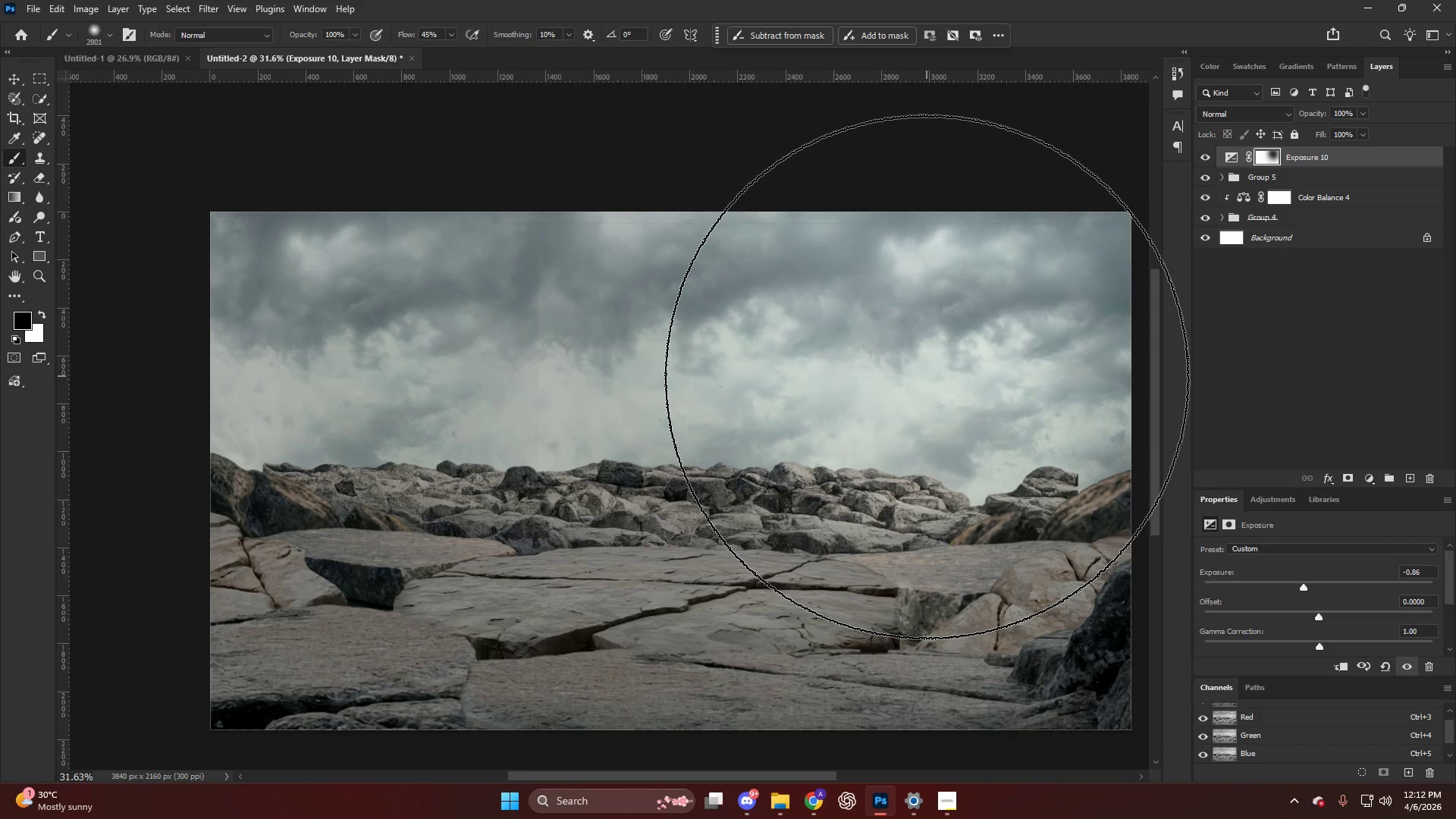 
triple_click([928, 377])
 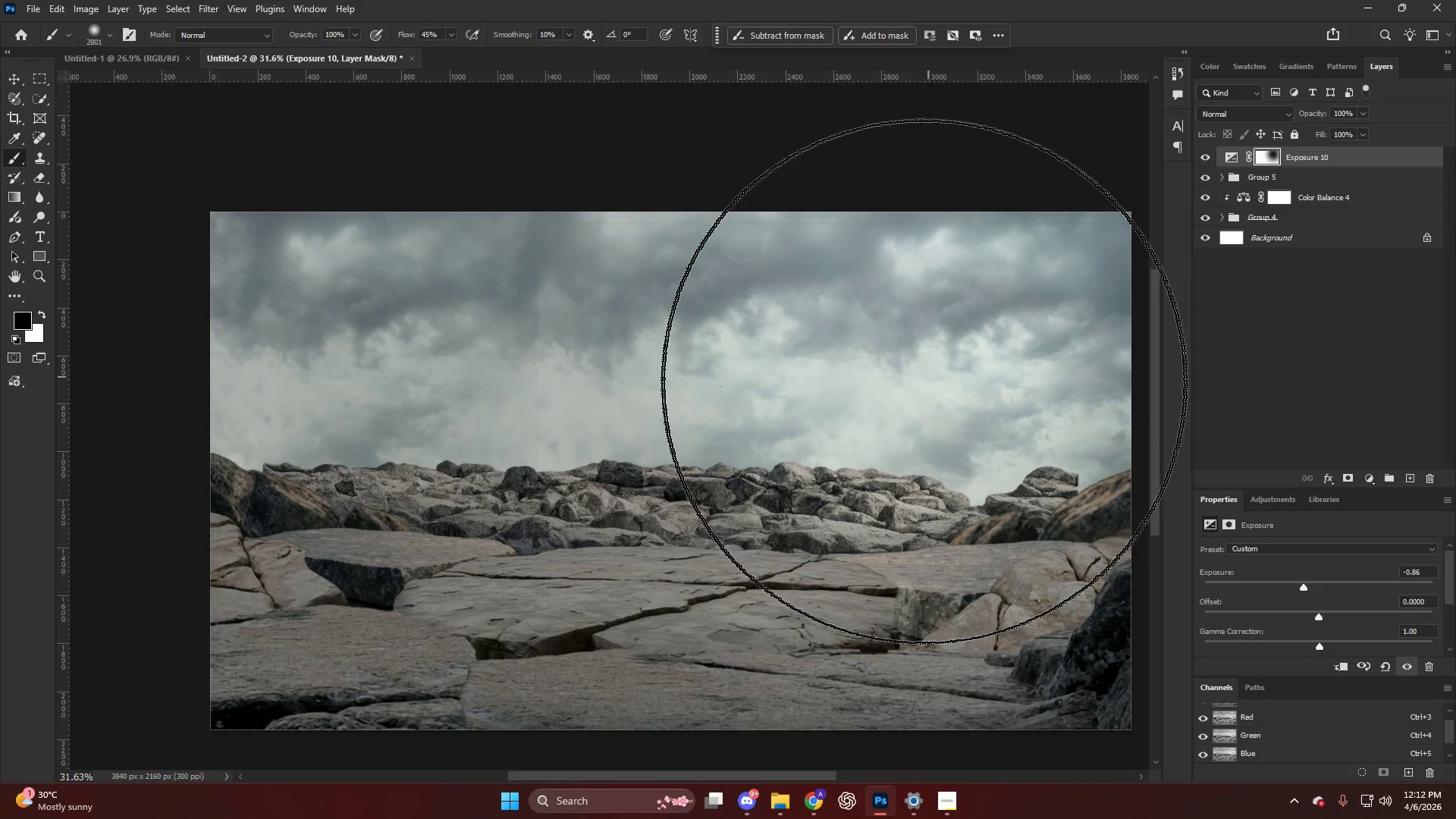 
key(Alt+AltLeft)
 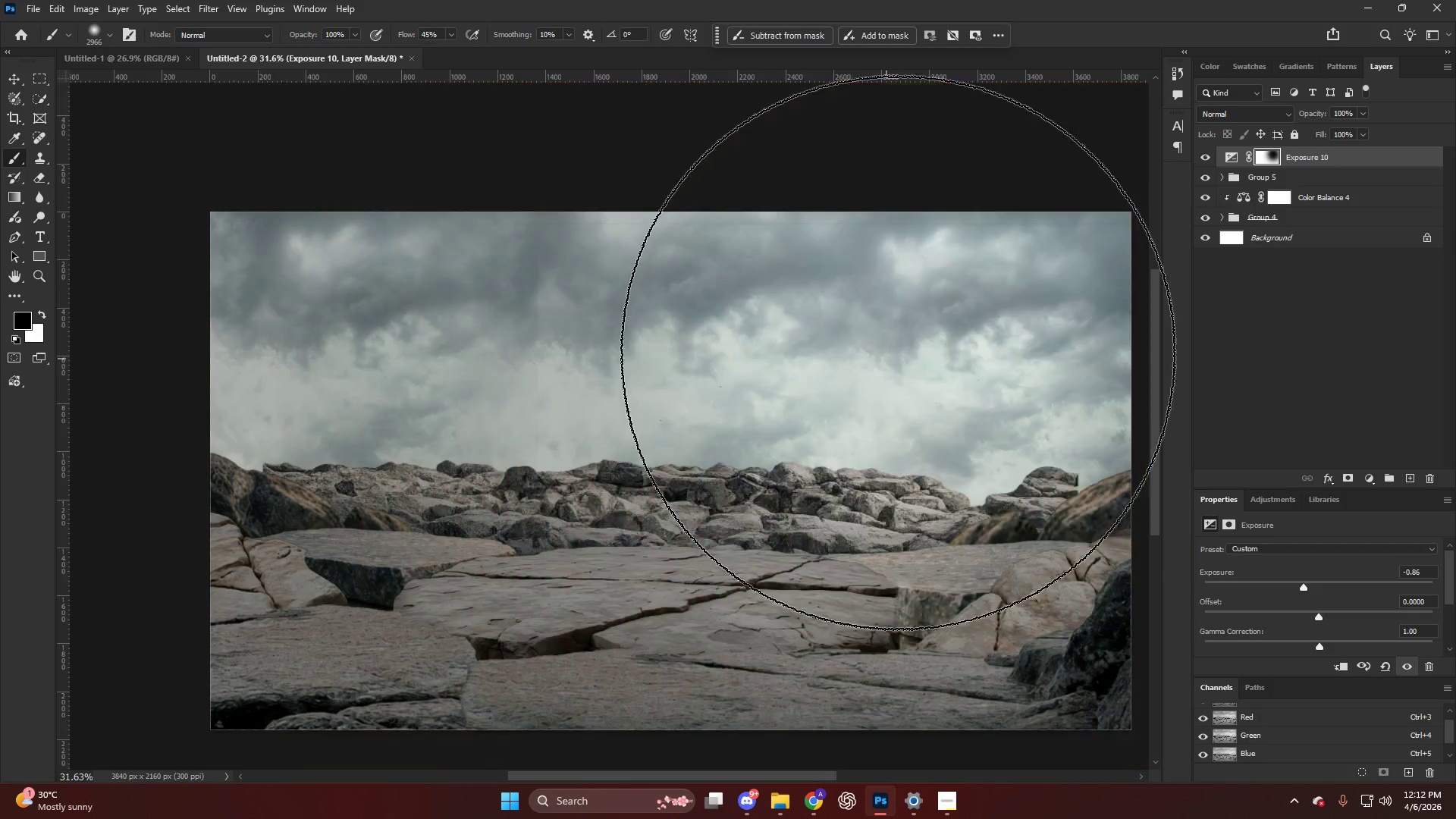 
key(Control+Z)
 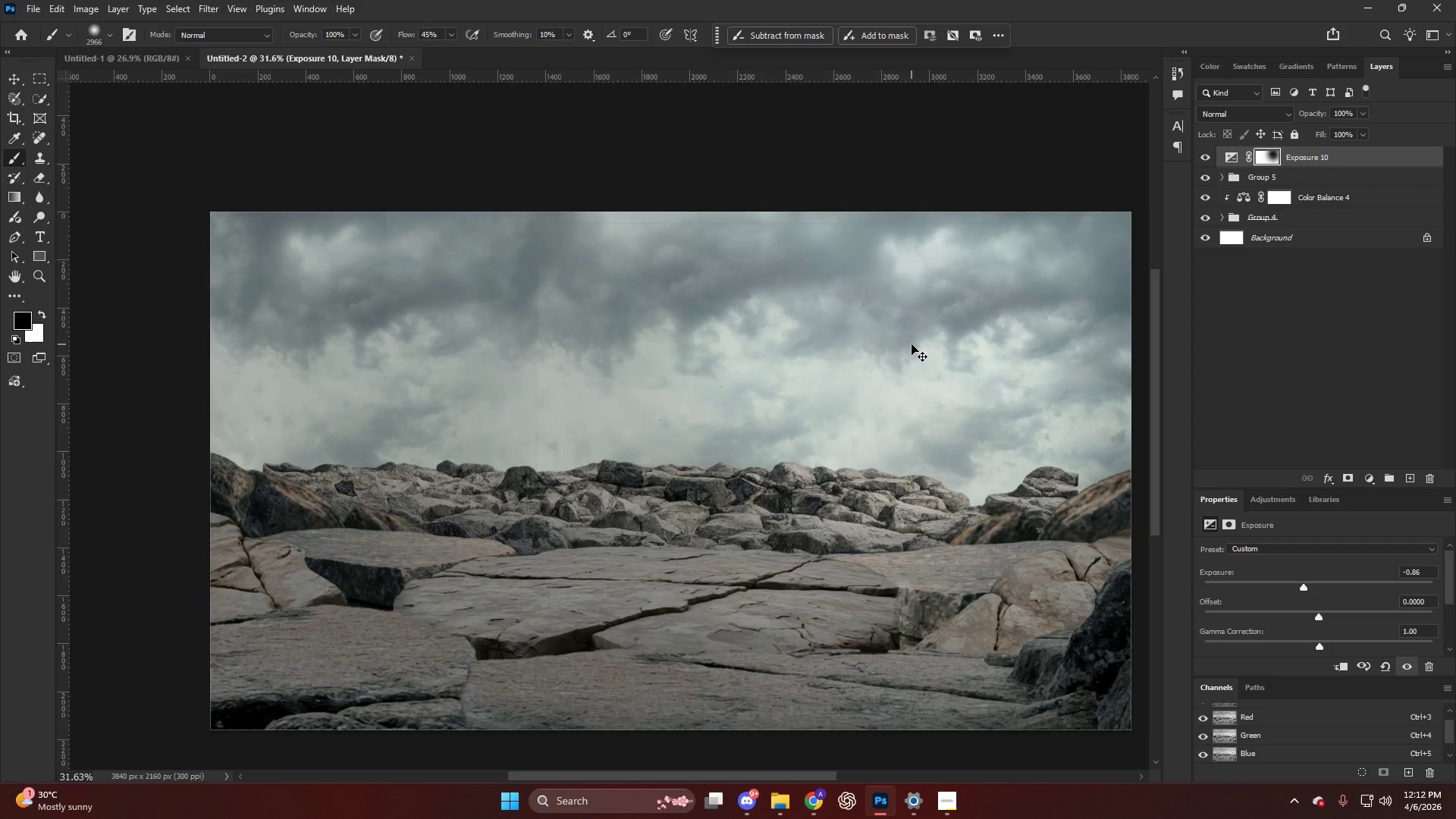 
key(Control+Z)
 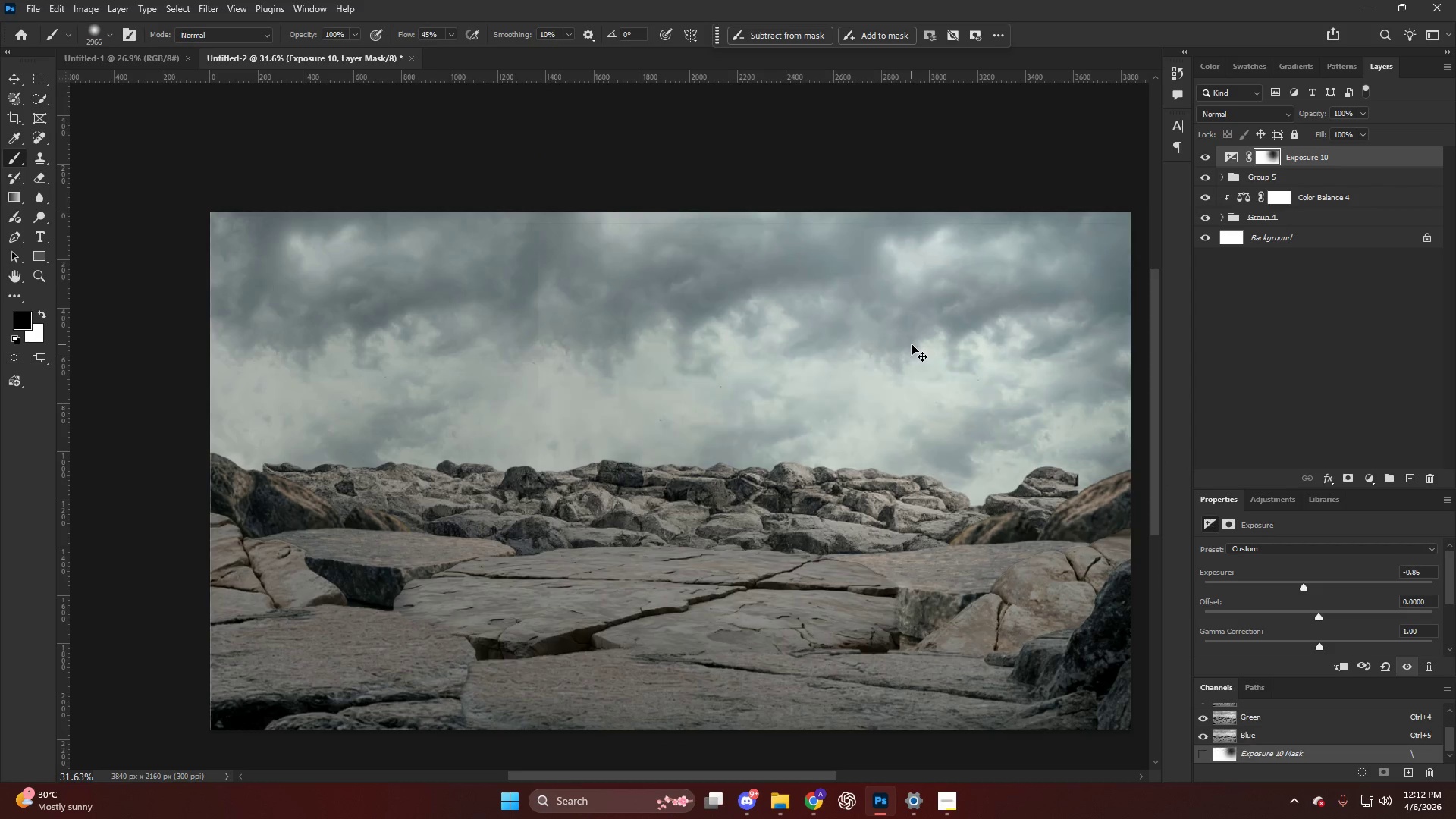 
key(Control+Z)
 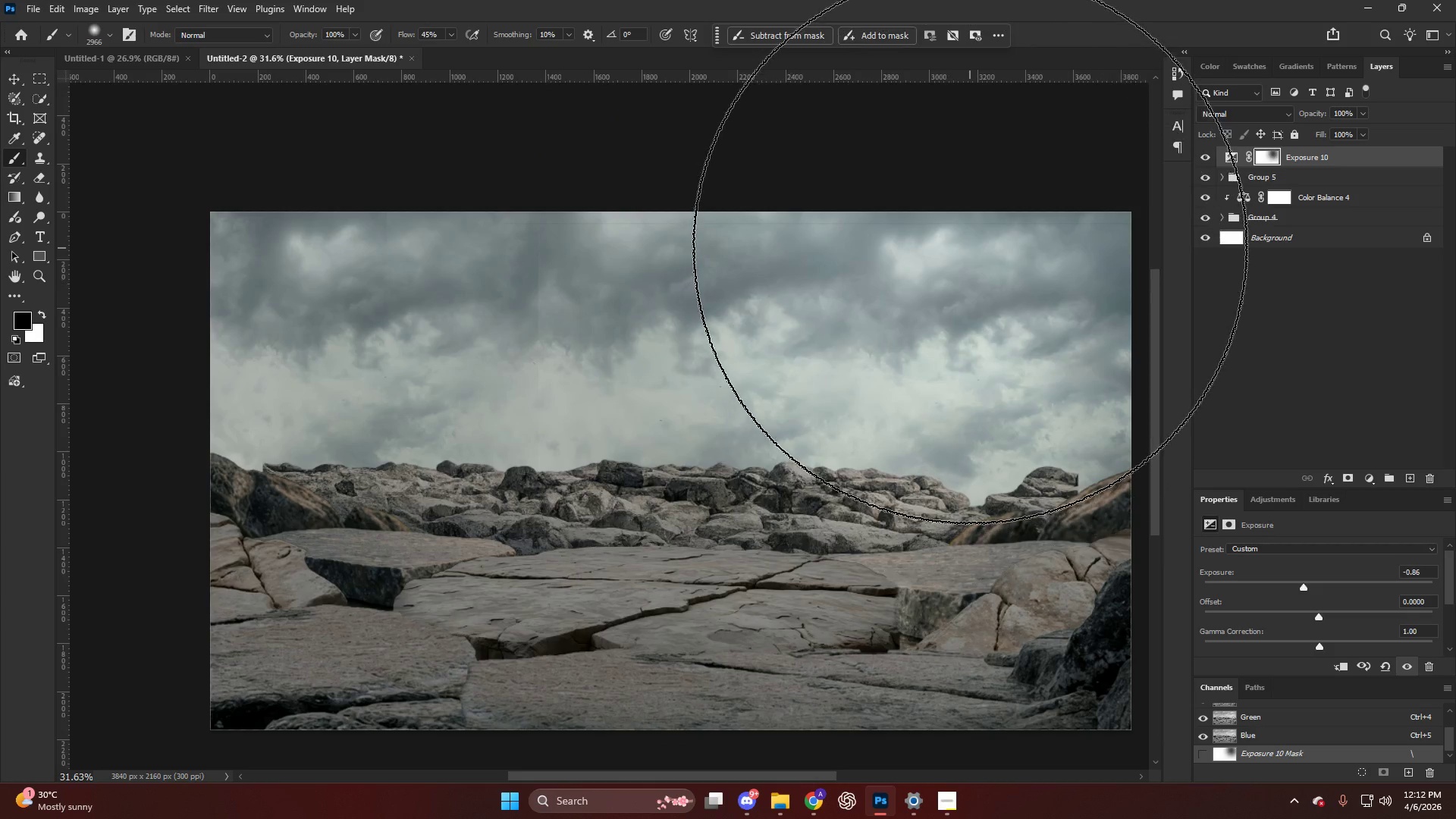 
double_click([970, 246])
 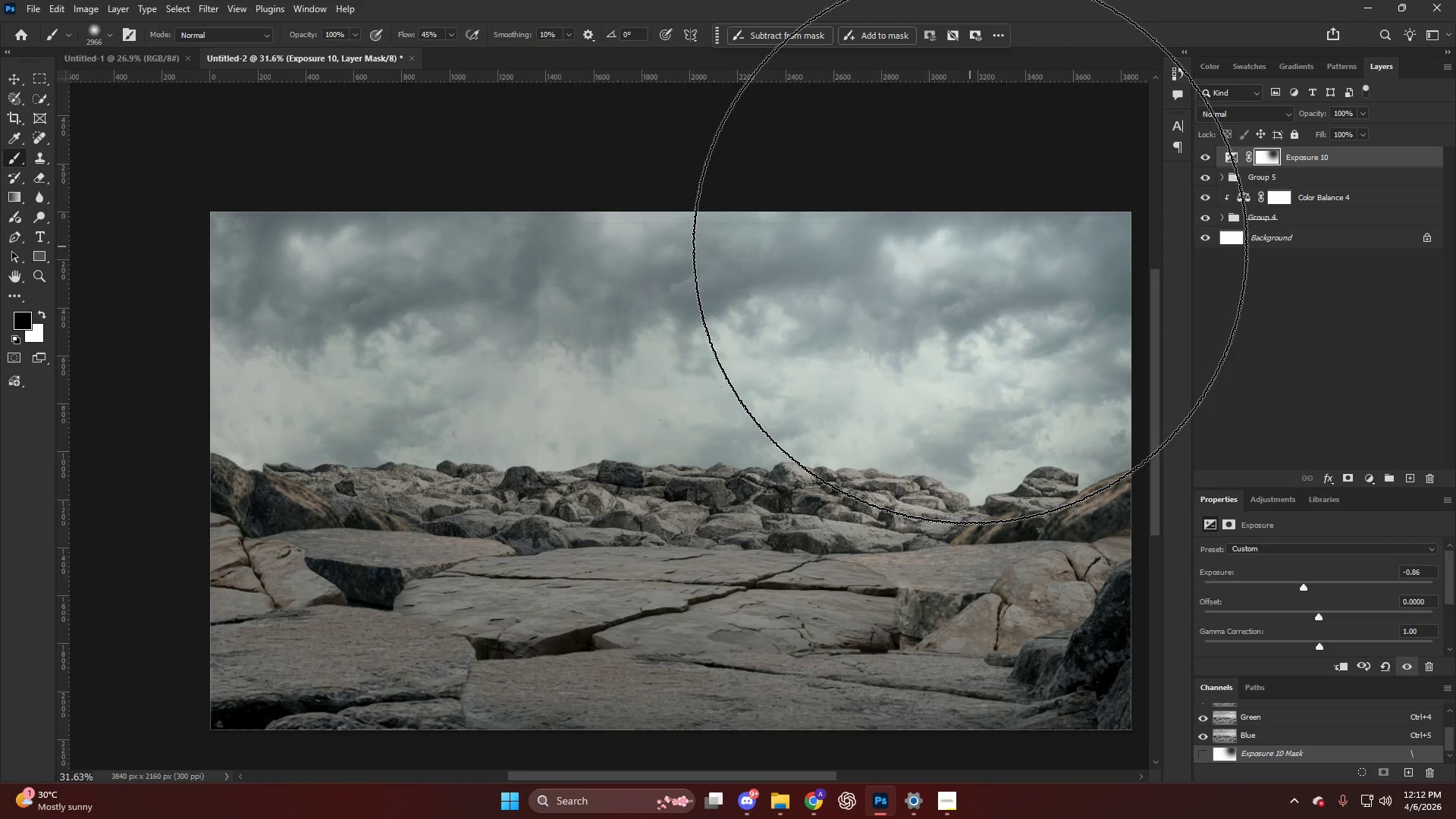 
triple_click([970, 246])
 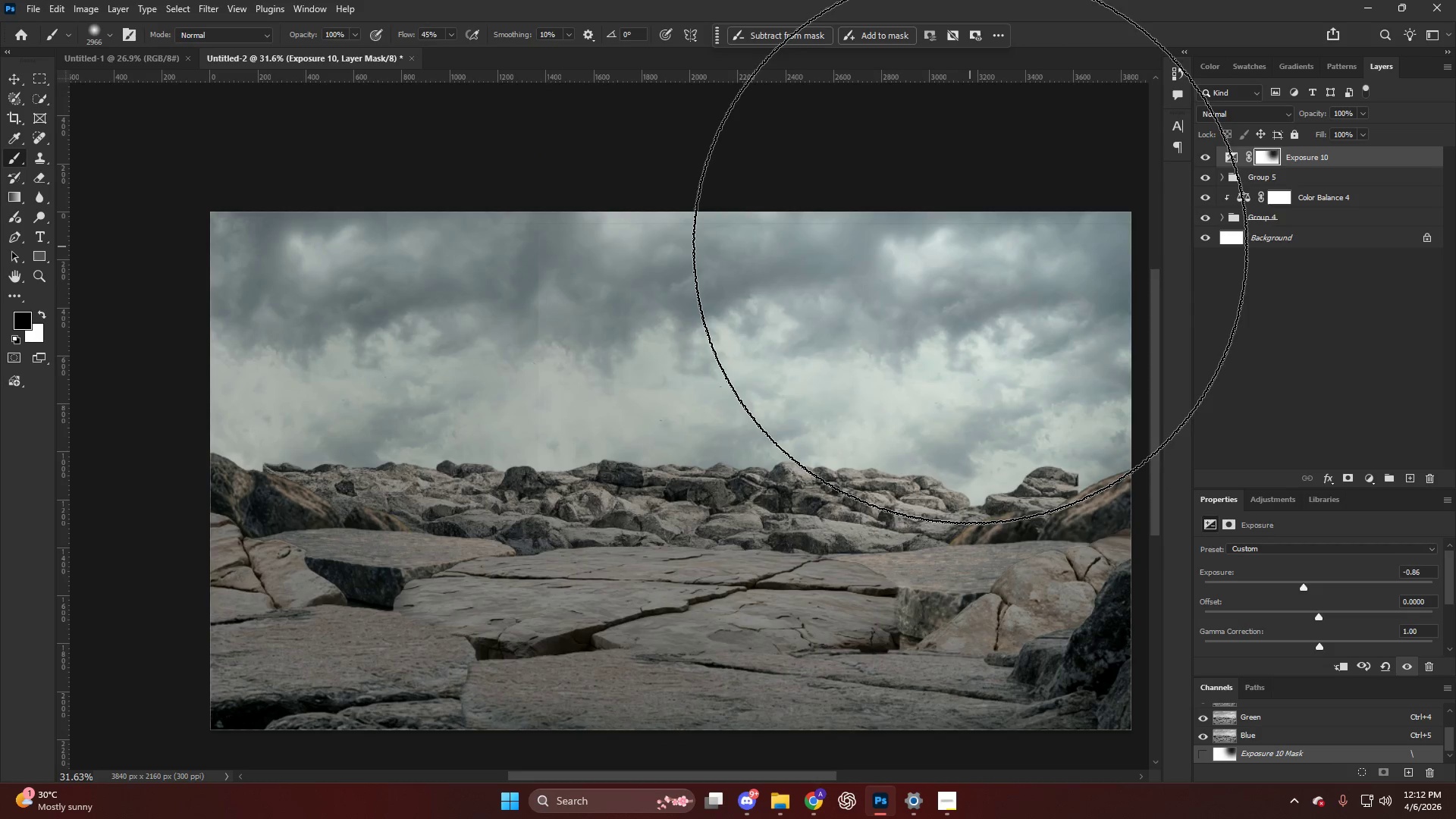 
triple_click([970, 246])
 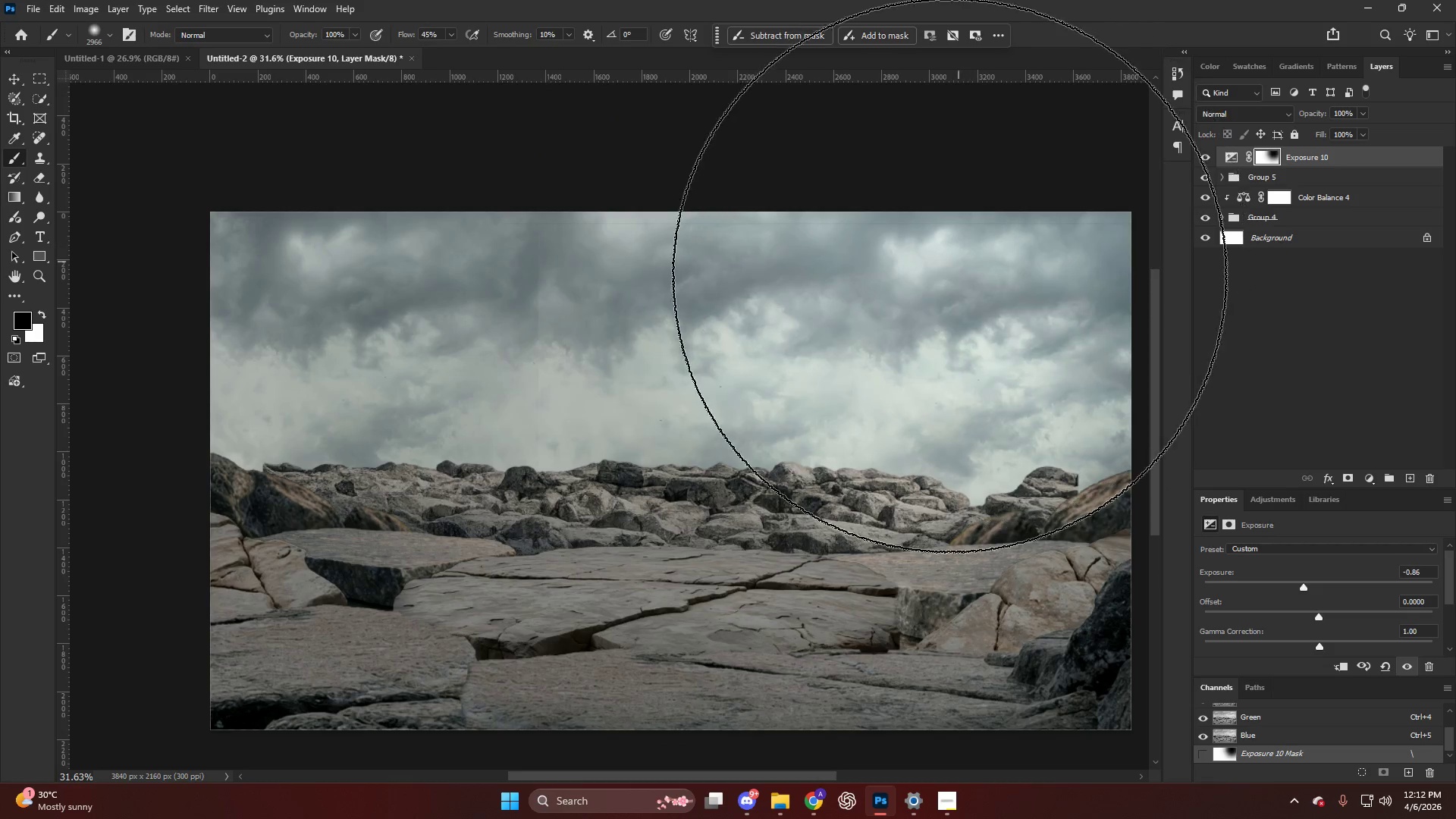 
key(Alt+AltLeft)
 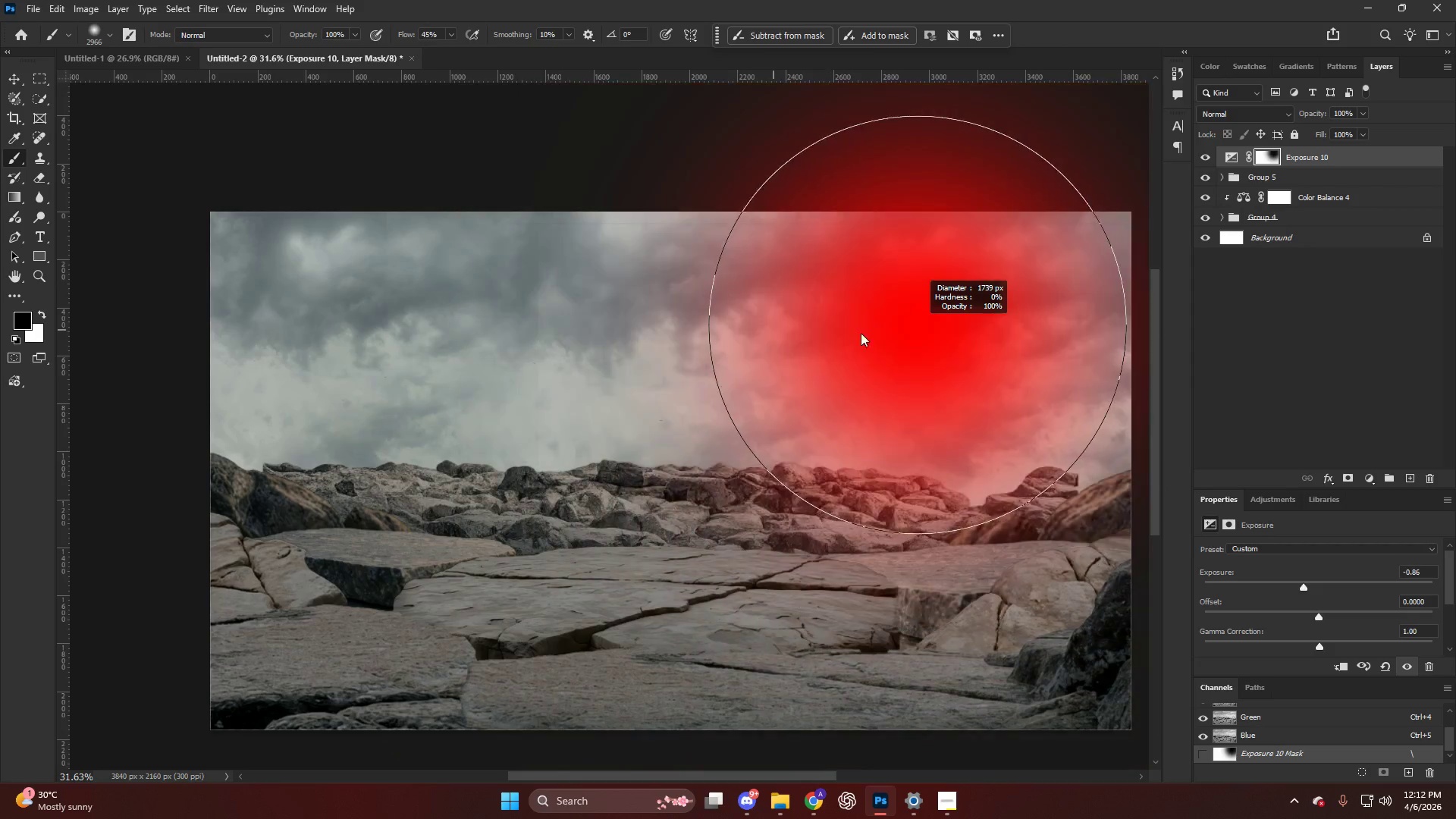 
left_click_drag(start_coordinate=[934, 334], to_coordinate=[894, 337])
 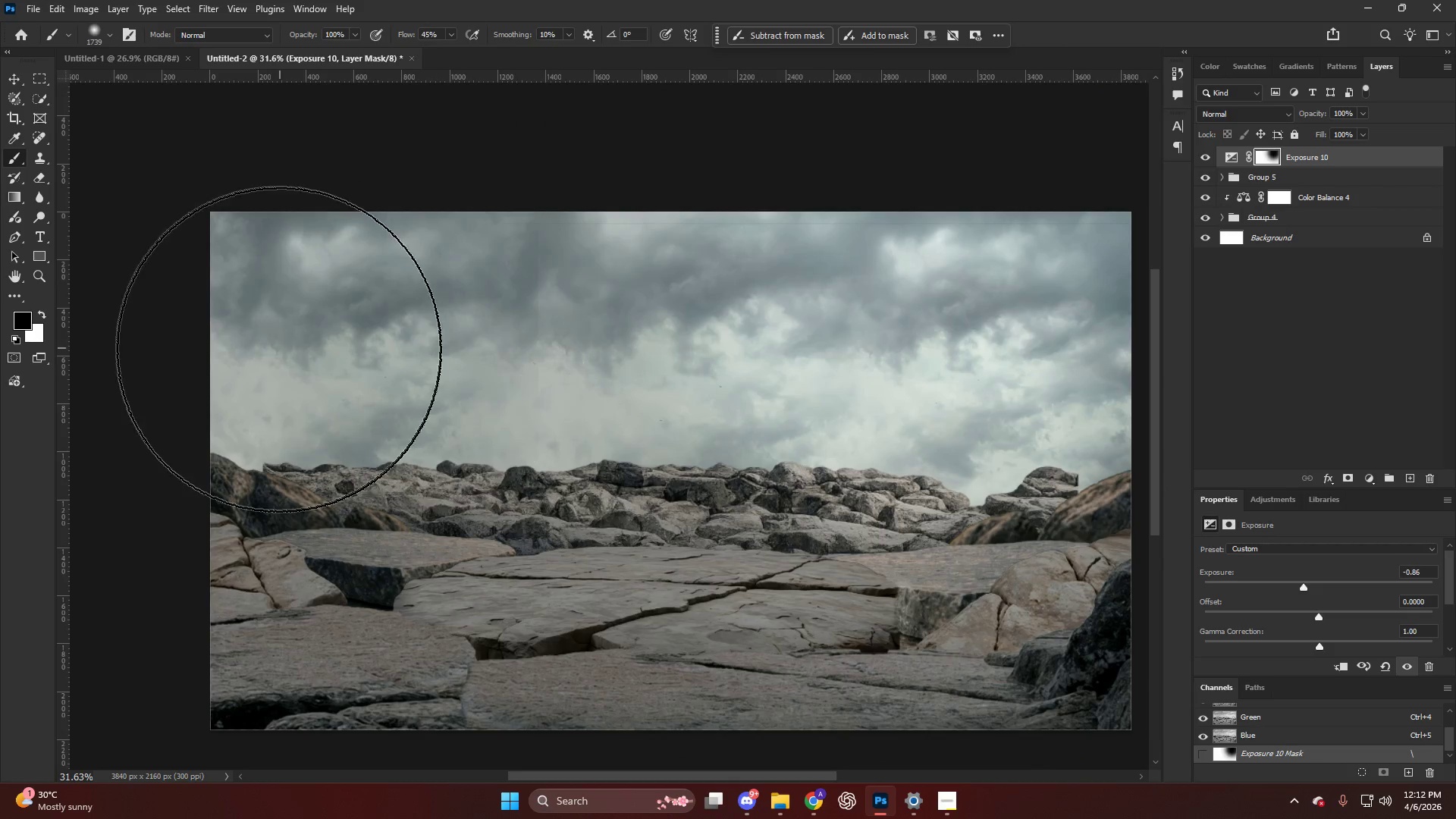 
key(Alt+AltLeft)
 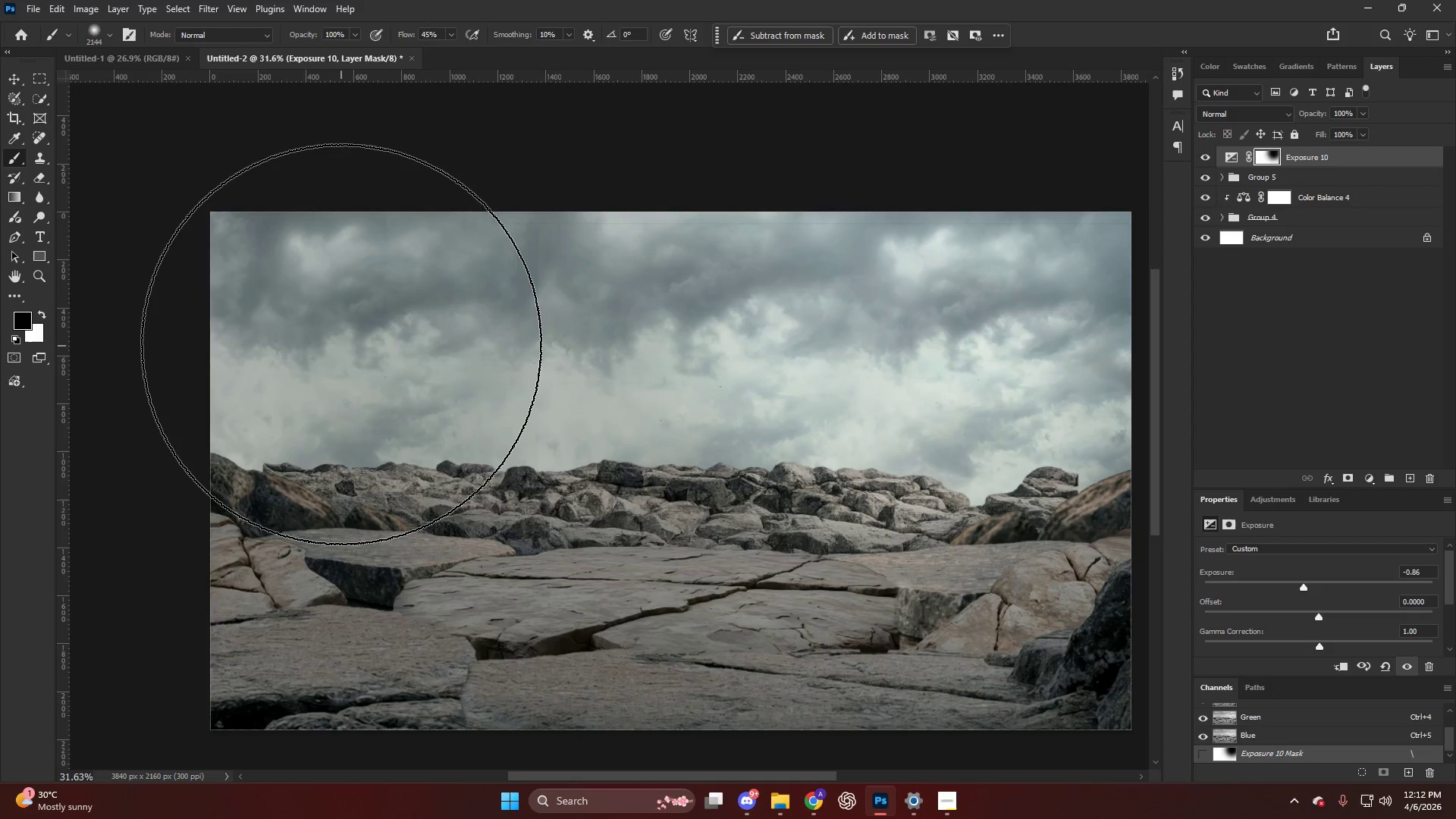 
double_click([341, 344])
 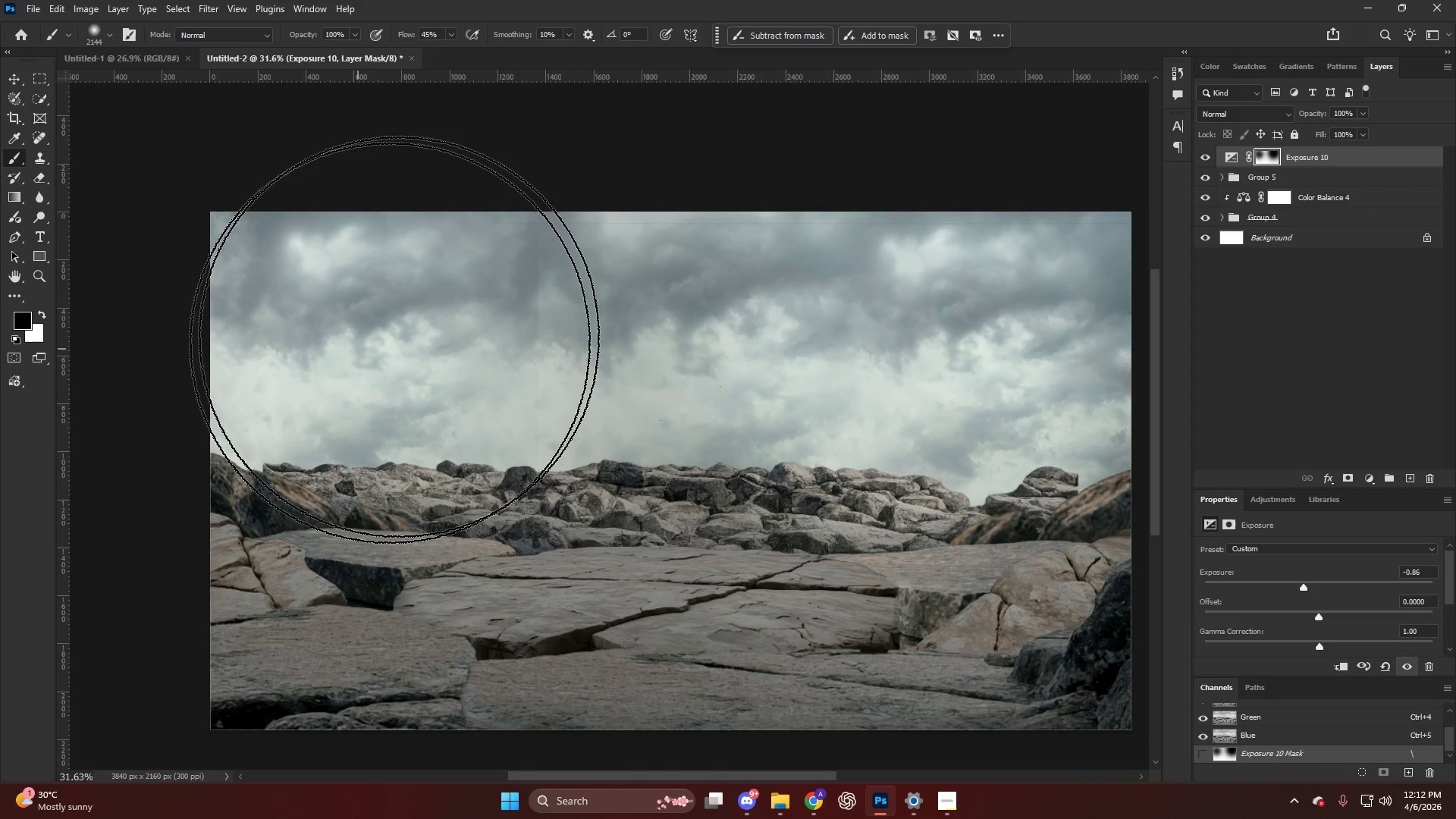 
key(Alt+AltLeft)
 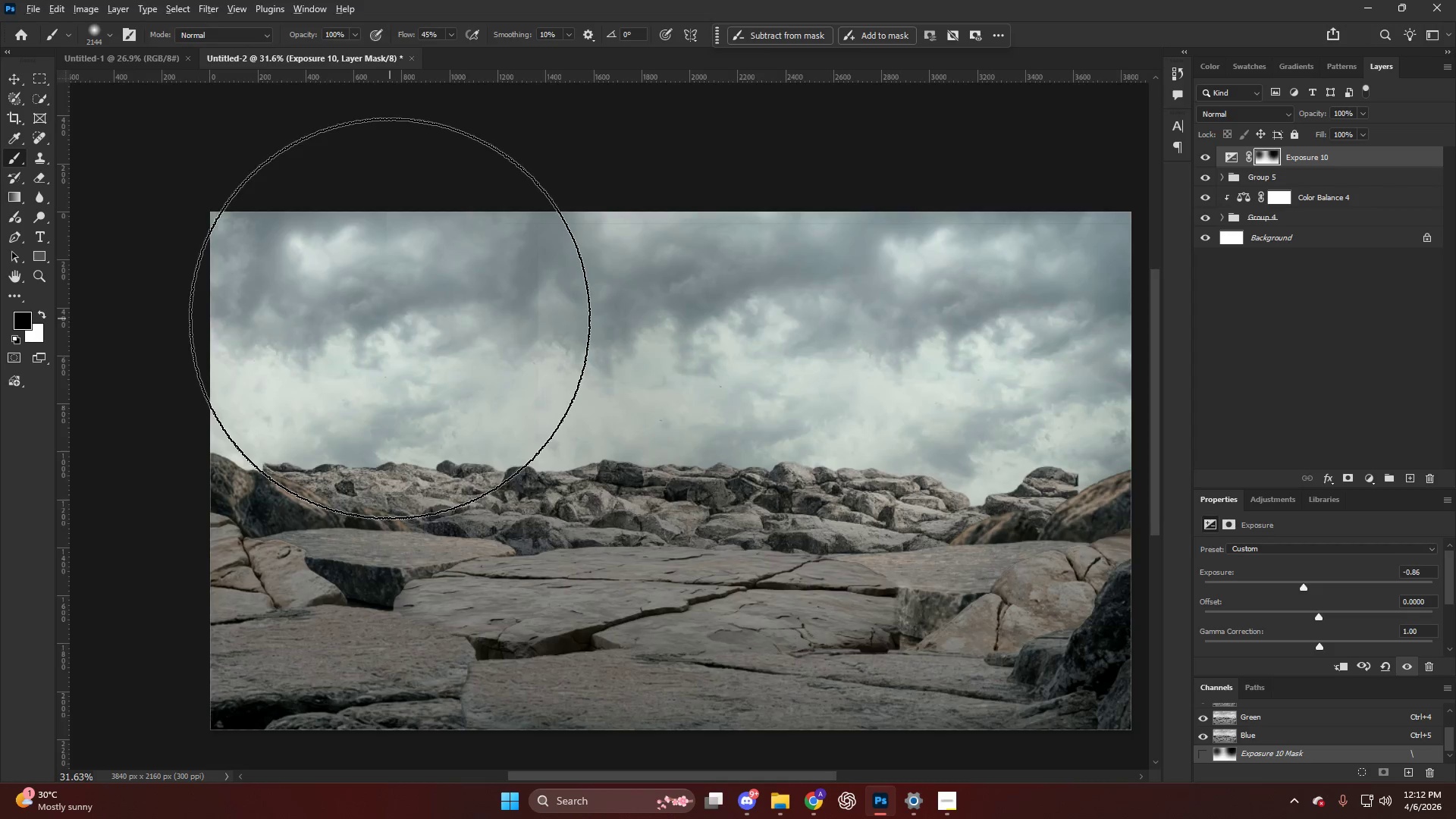 
key(Alt+AltLeft)
 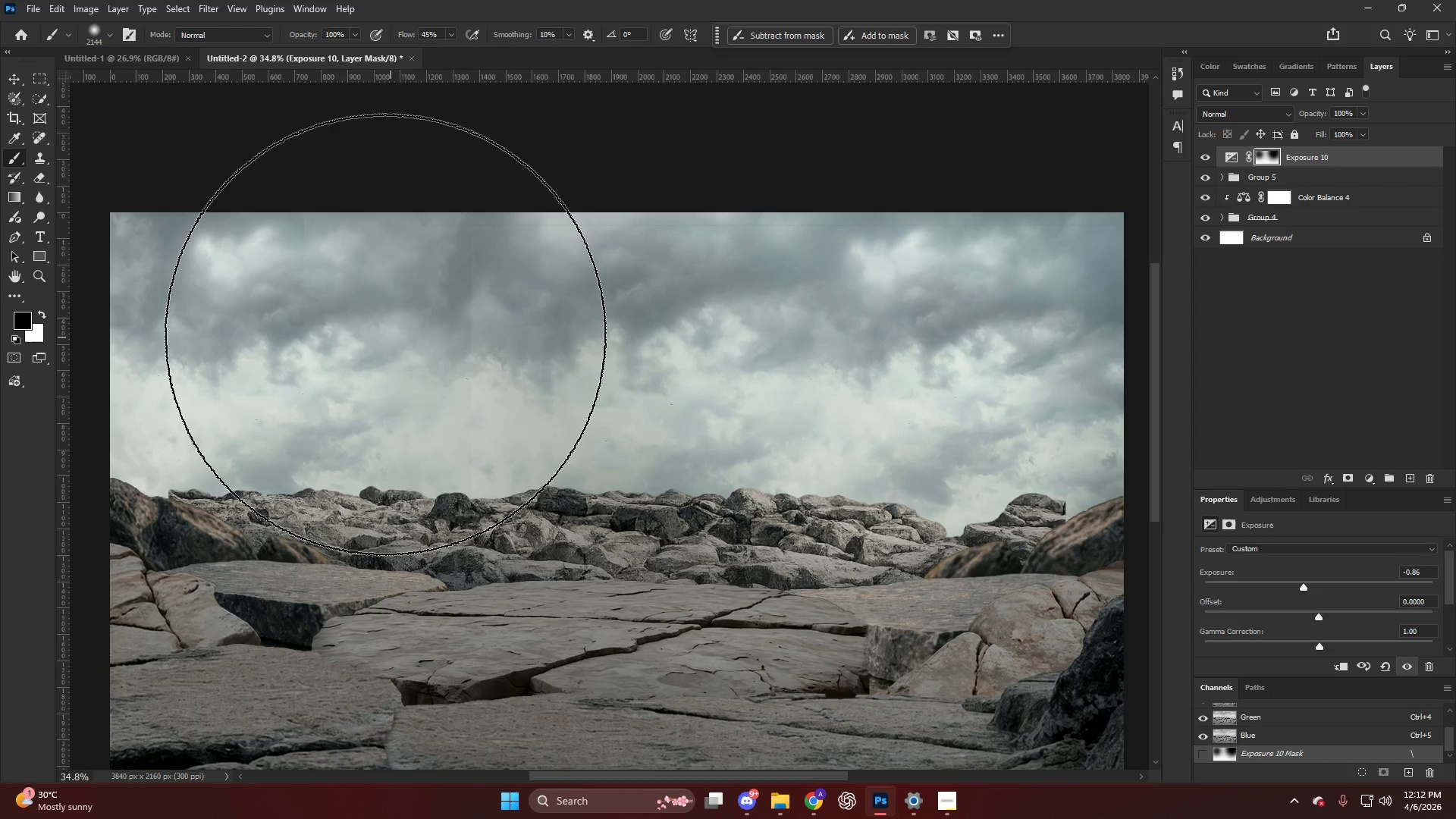 
scroll: coordinate [532, 305], scroll_direction: up, amount: 1.0
 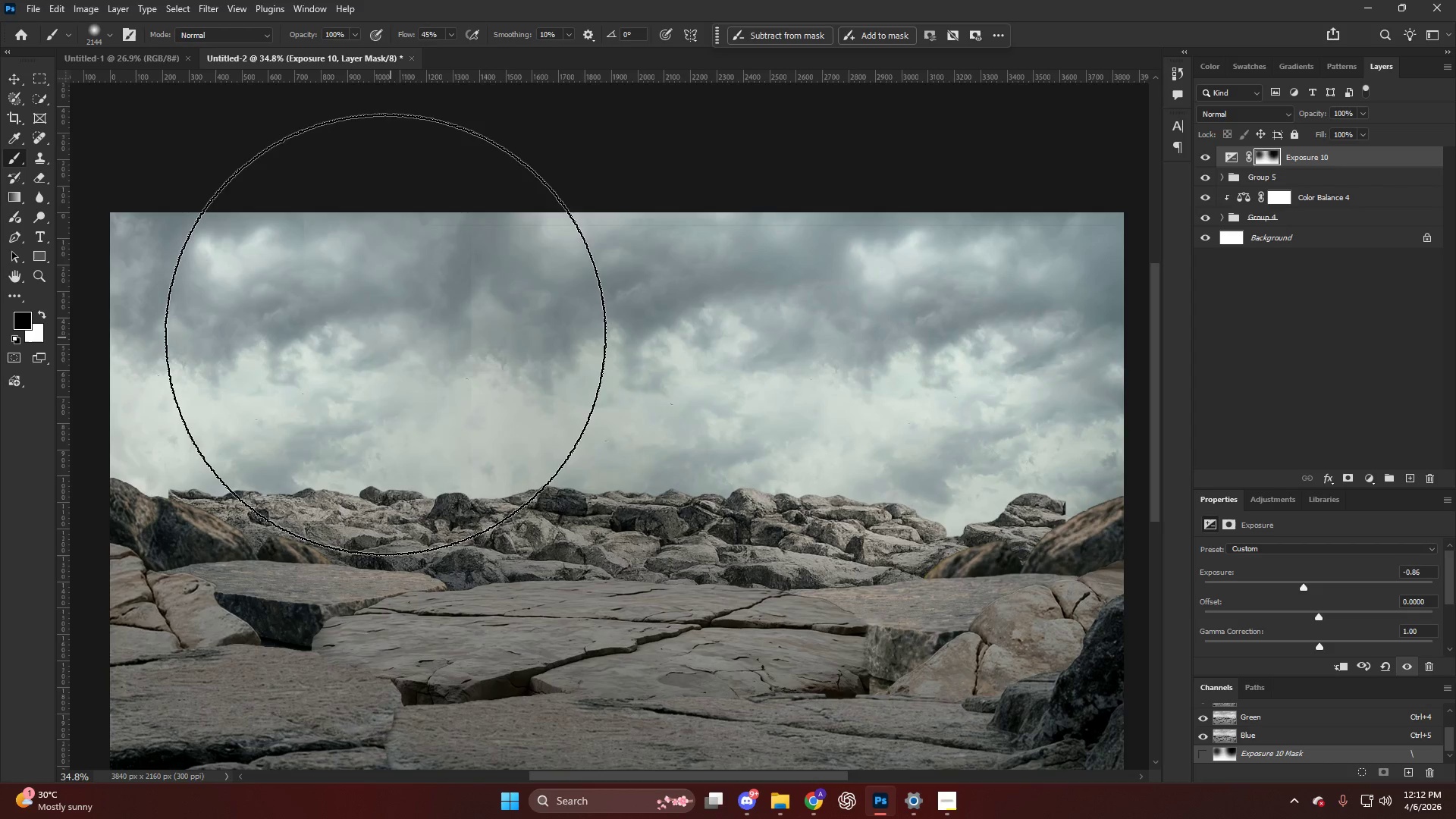 
left_click_drag(start_coordinate=[383, 331], to_coordinate=[379, 331])
 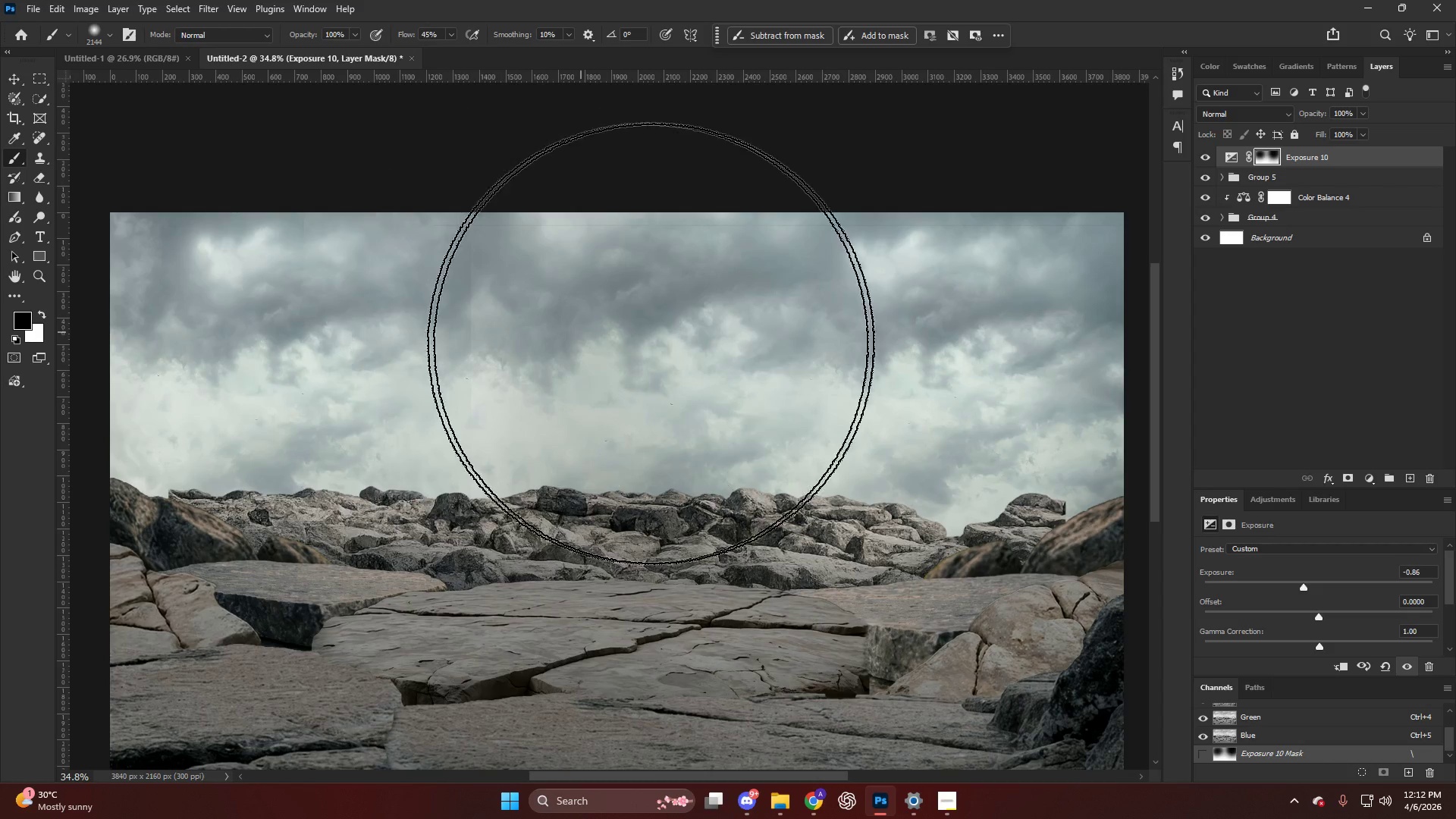 
triple_click([658, 344])
 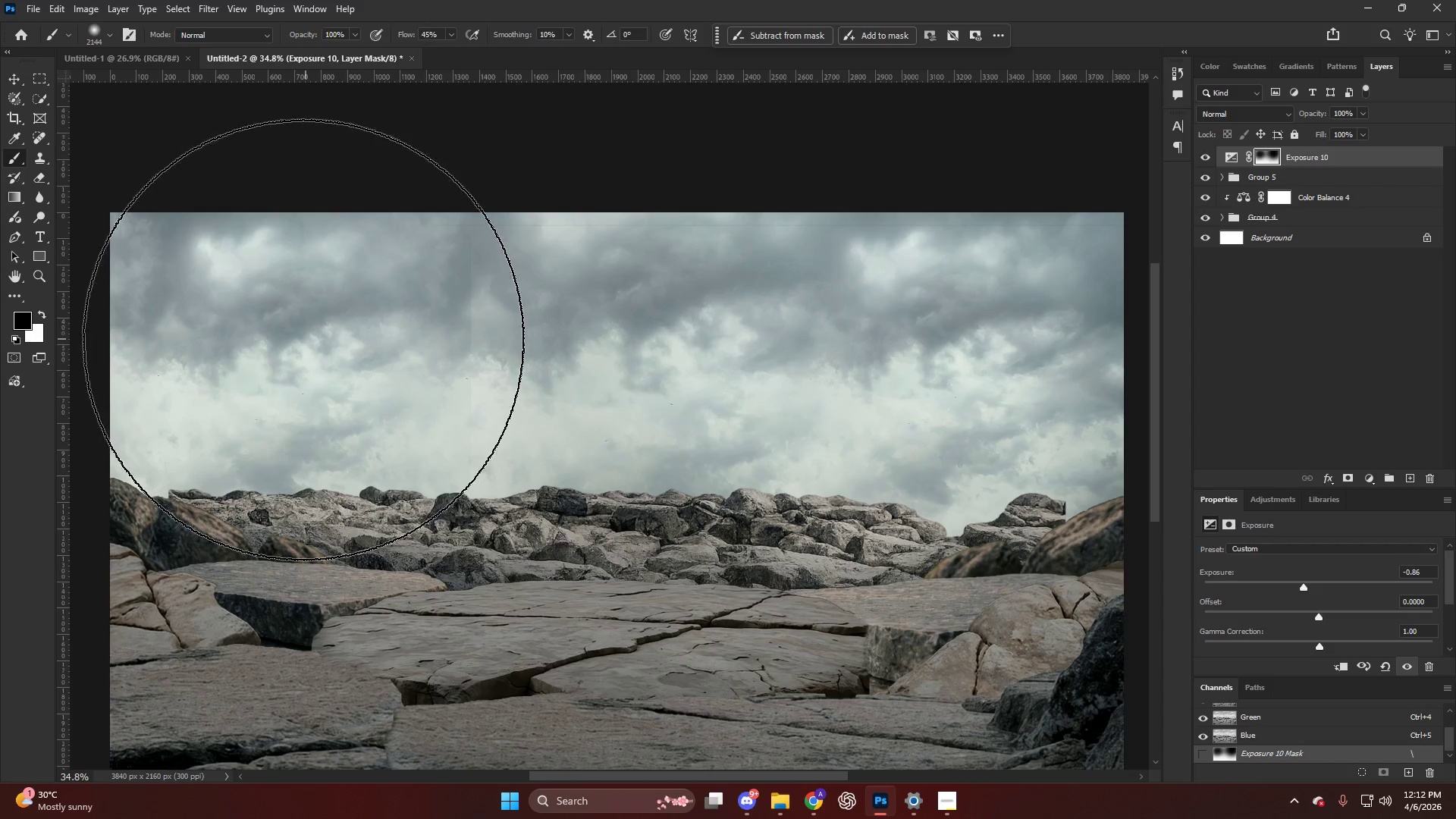 
triple_click([302, 338])
 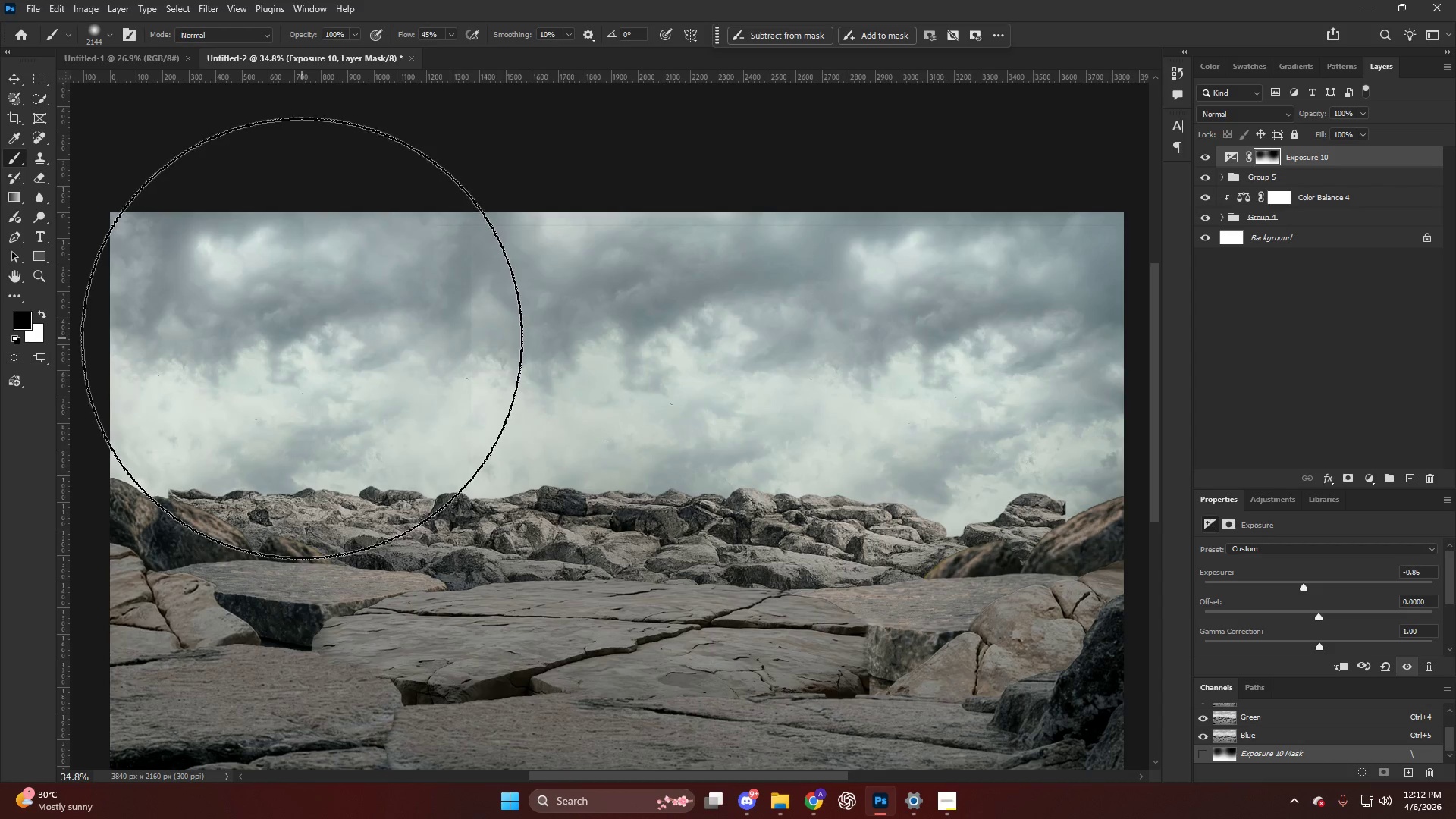 
key(Alt+AltLeft)
 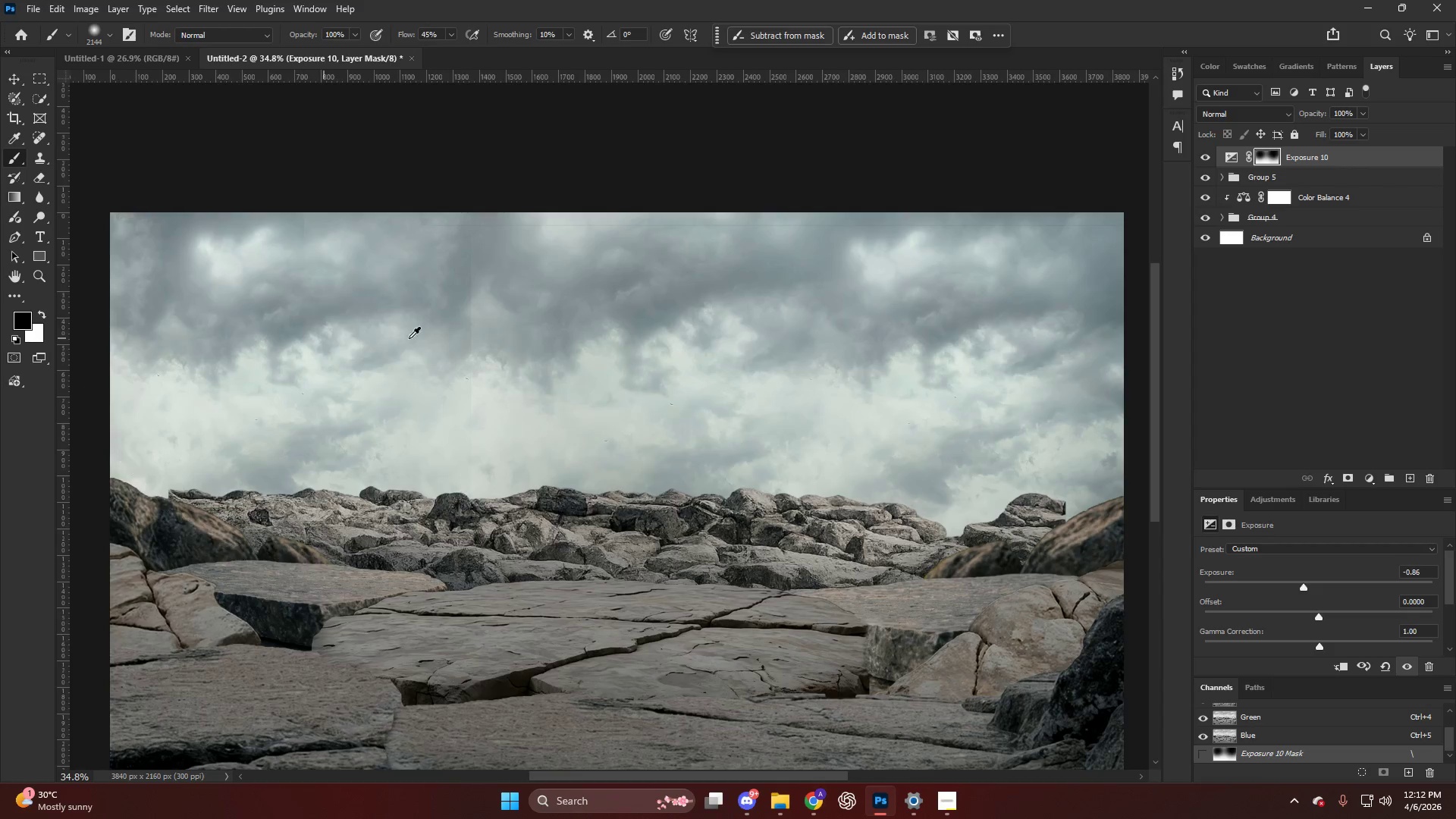 
scroll: coordinate [460, 338], scroll_direction: down, amount: 6.0
 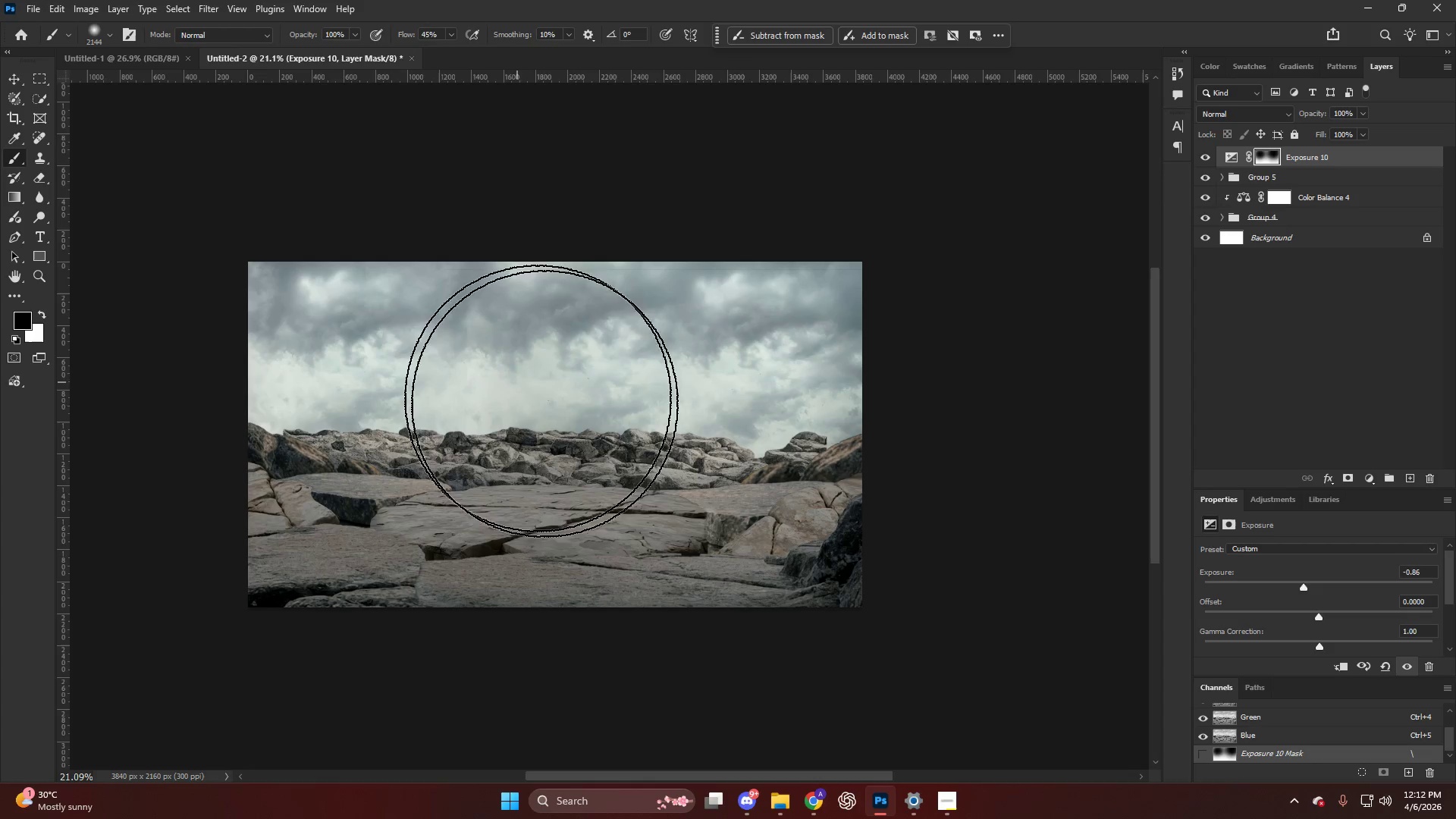 
hold_key(key=AltLeft, duration=0.31)
 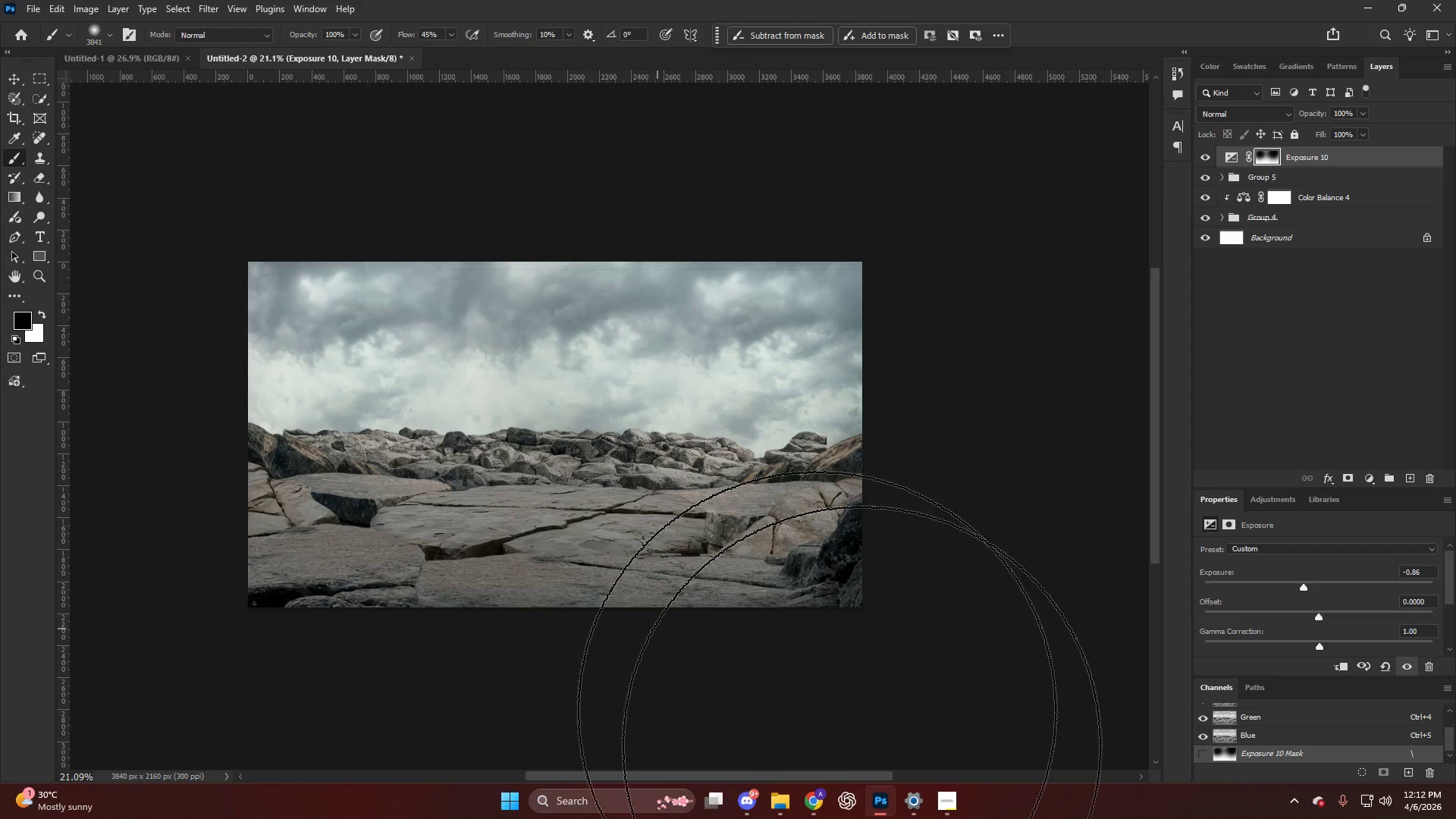 
left_click([813, 804])
 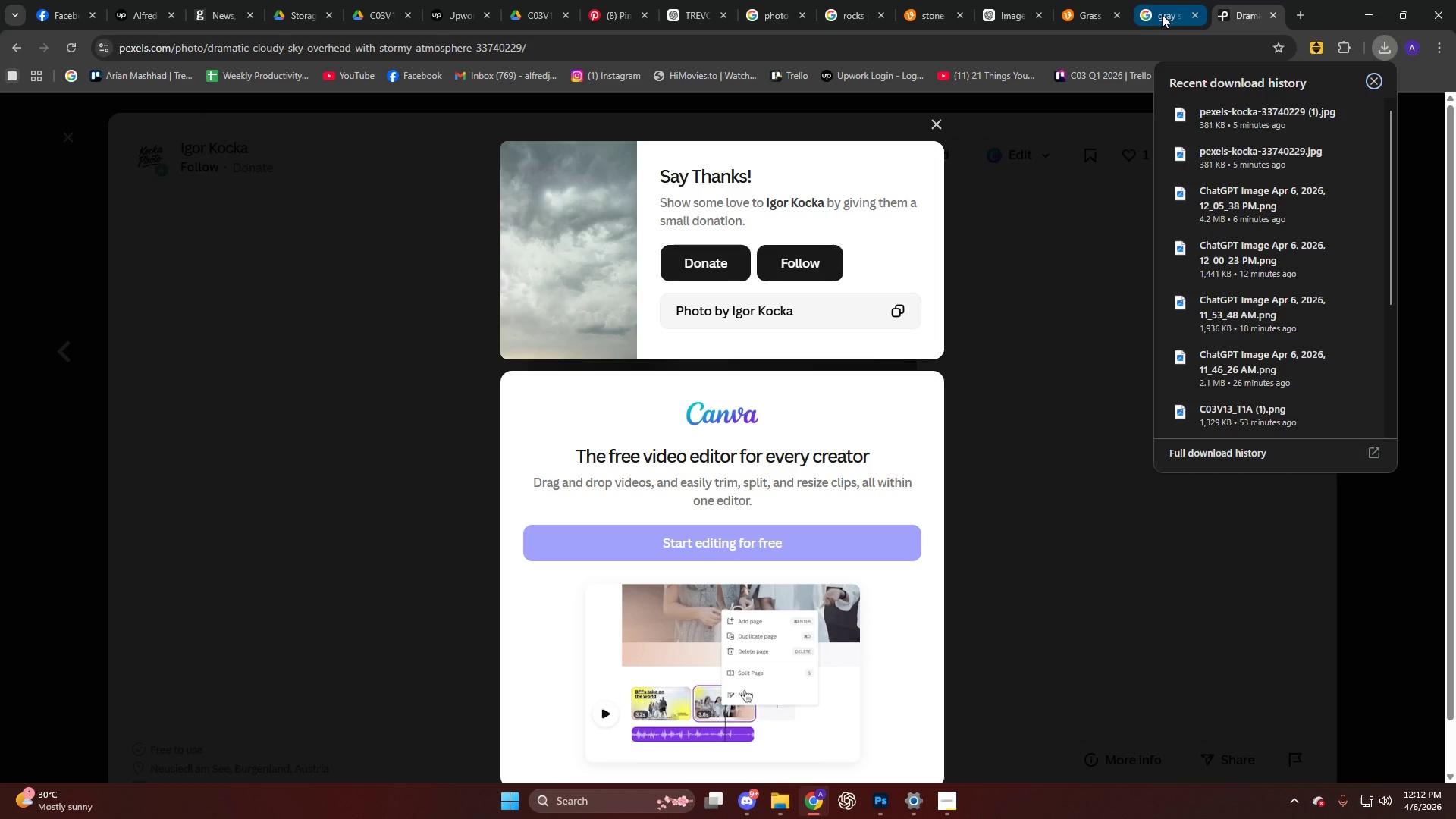 
left_click([1306, 14])
 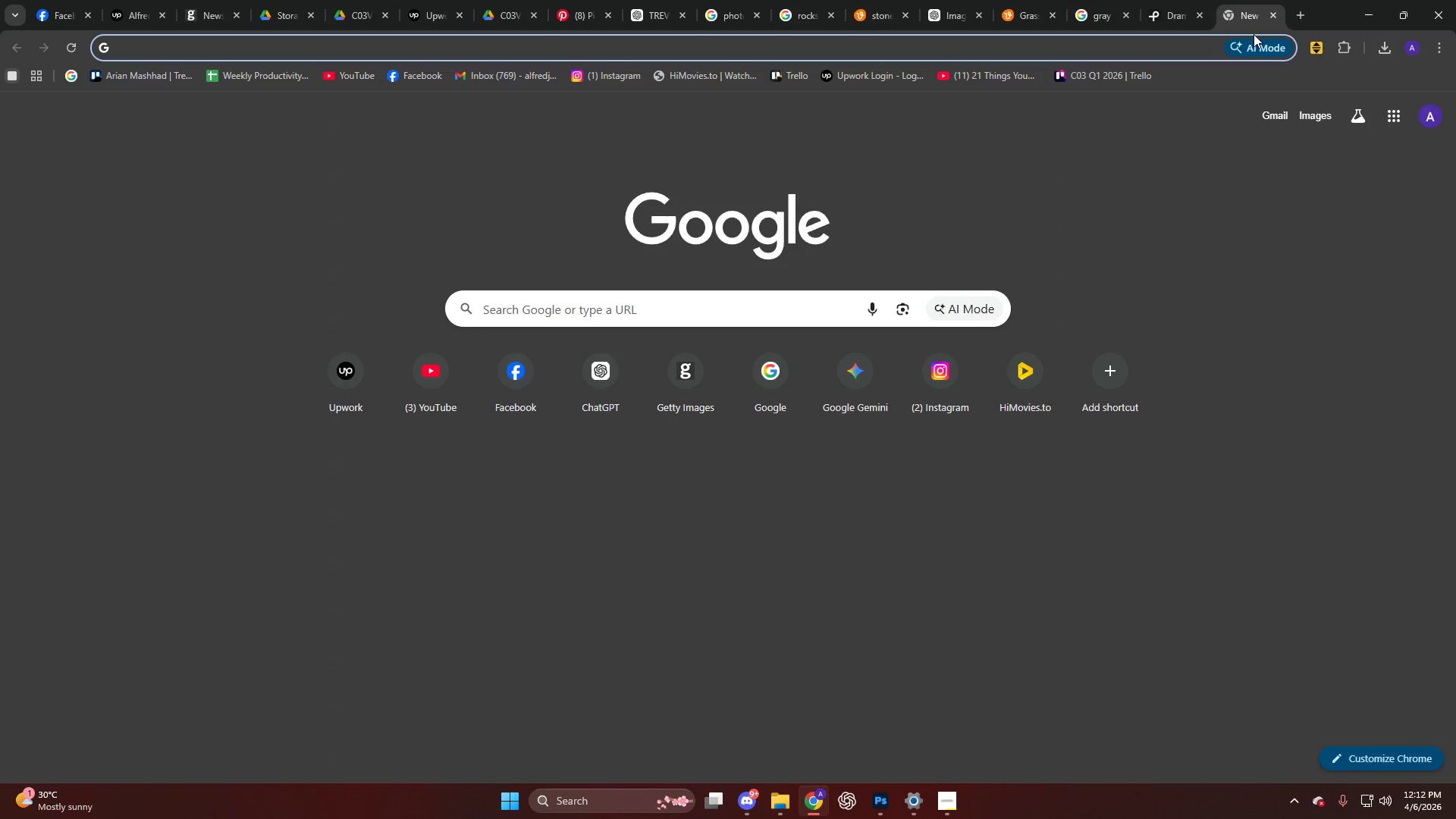 
type(wolf)
 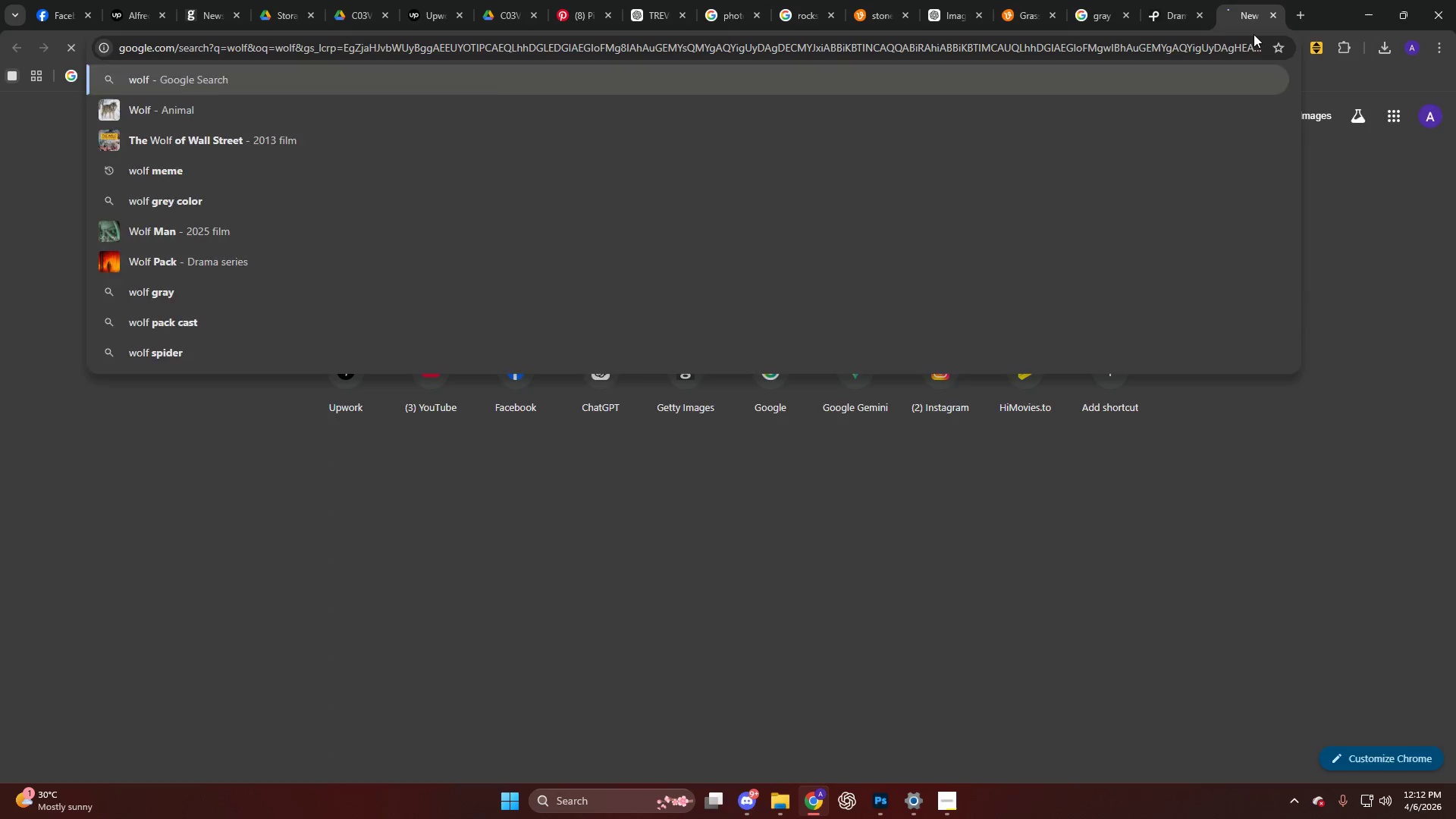 
key(Enter)
 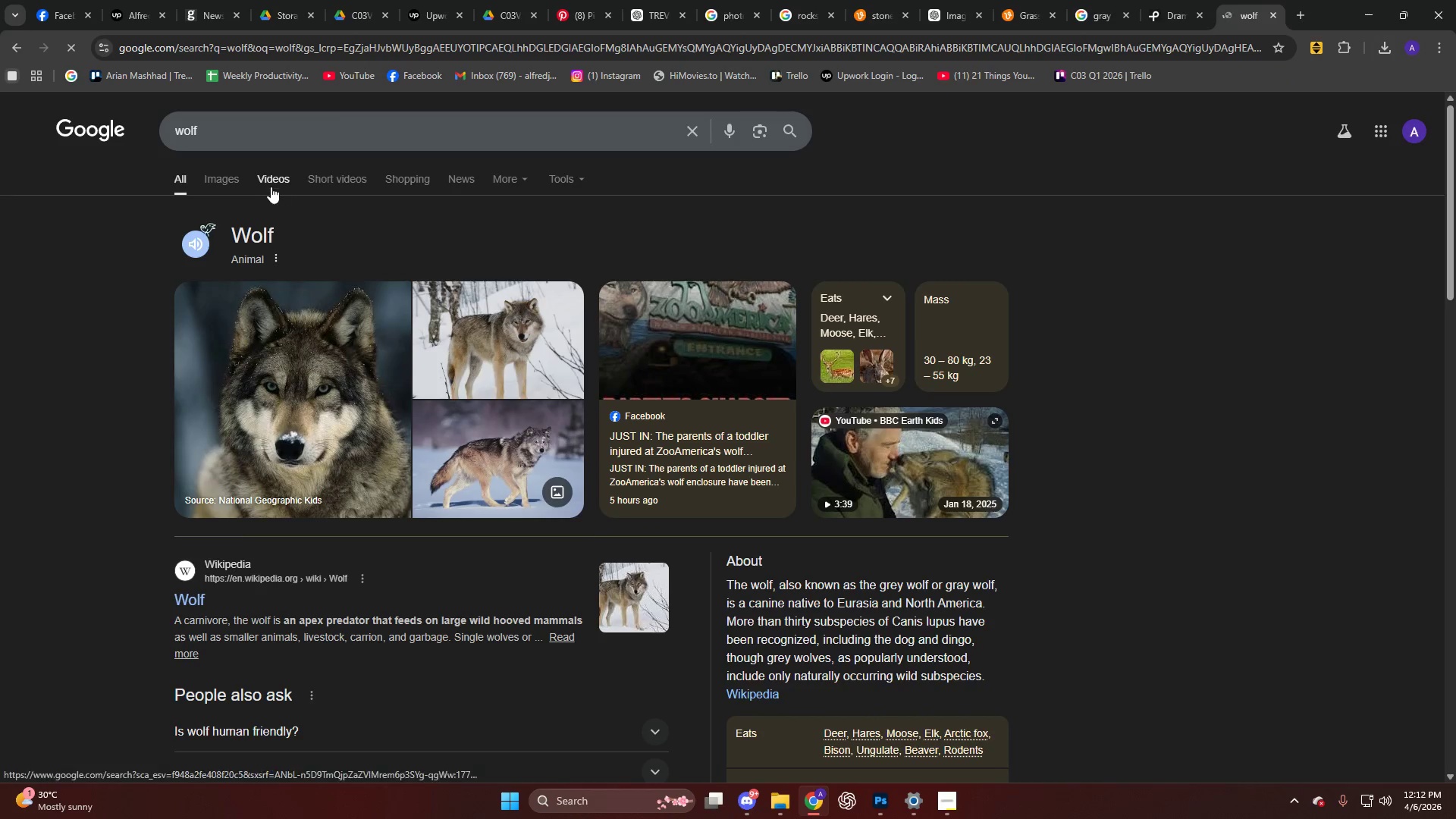 
left_click([239, 171])
 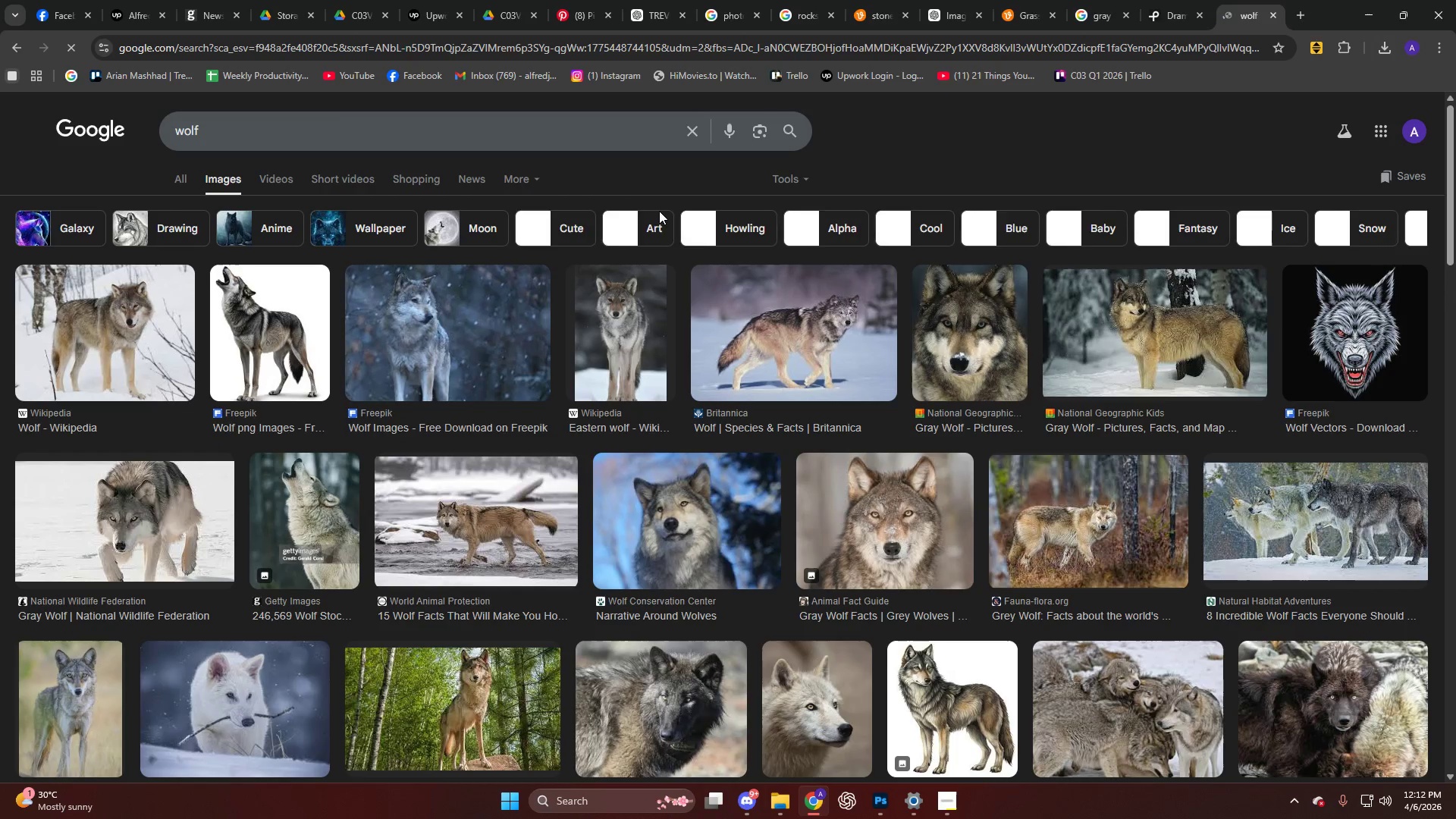 
left_click([791, 175])
 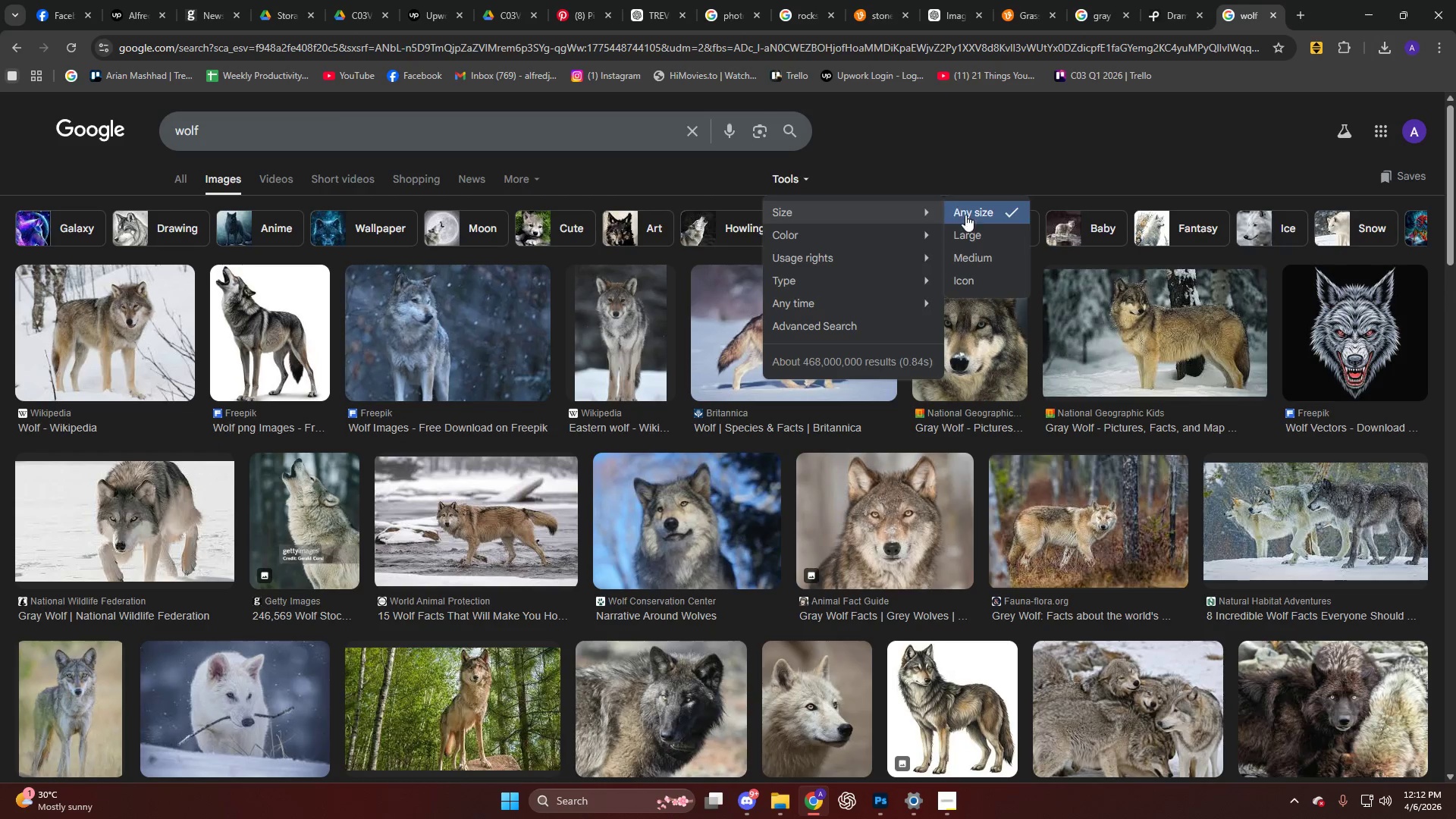 
left_click([974, 229])
 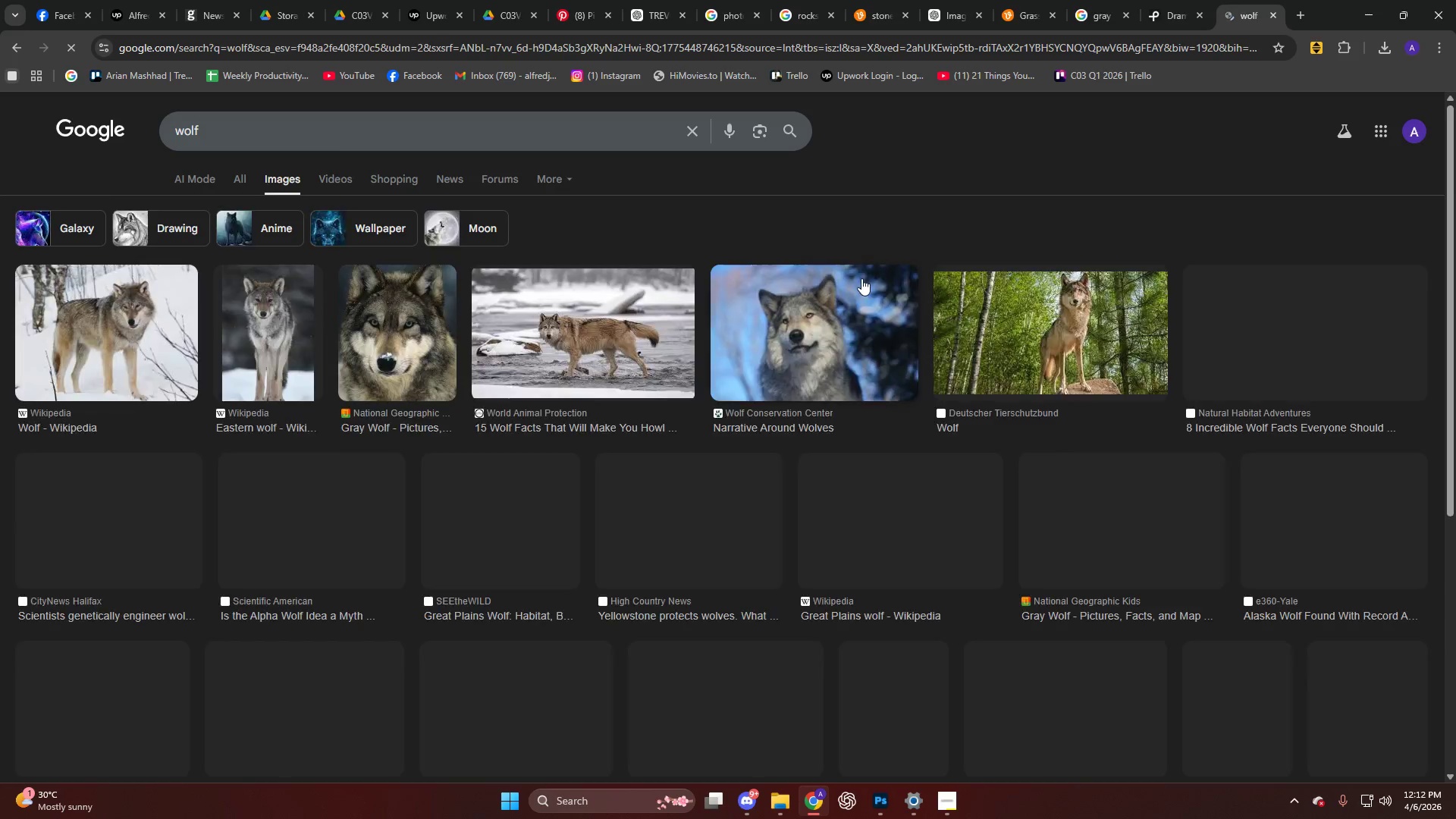 
mouse_move([833, 317])
 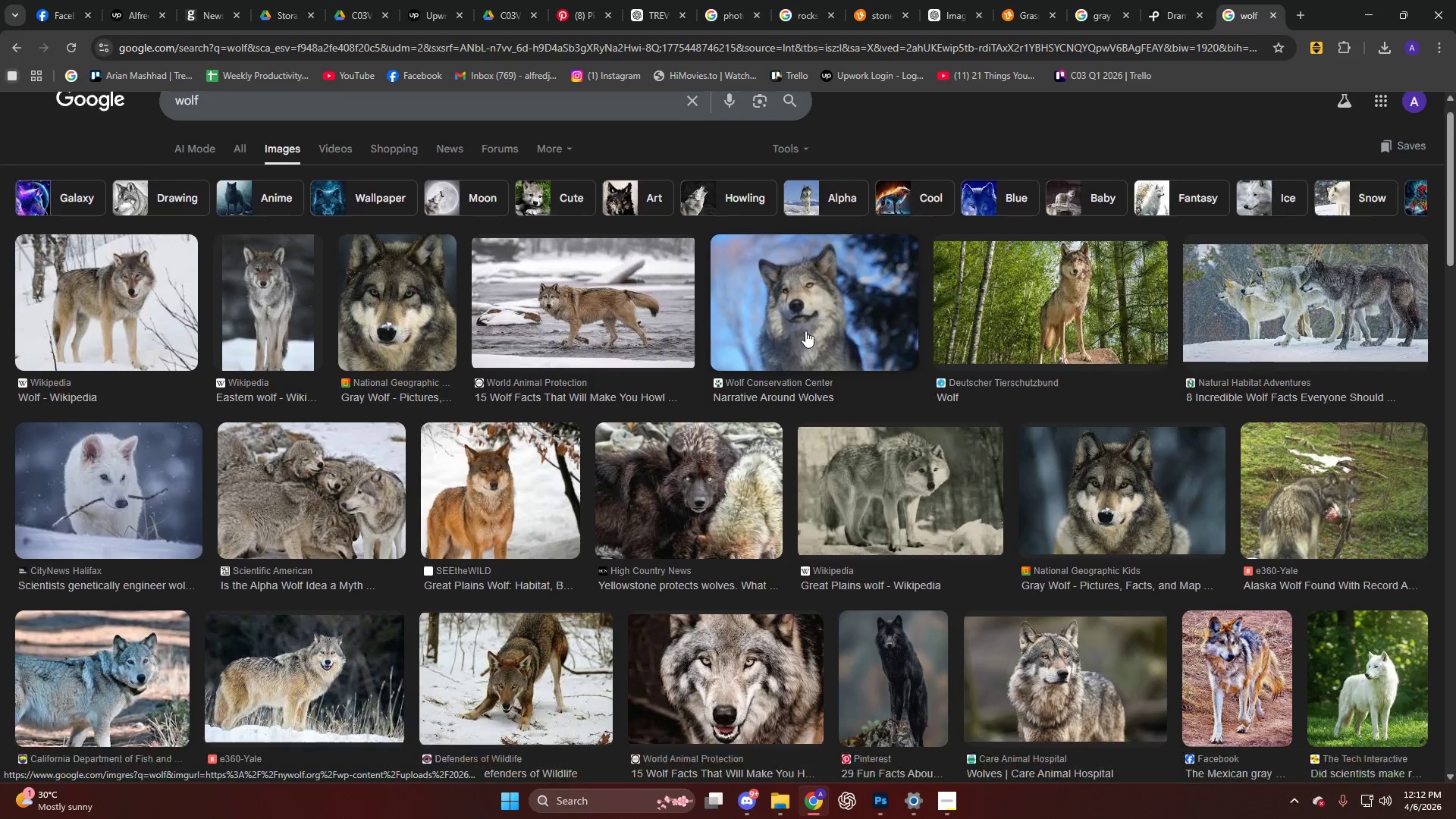 
scroll: coordinate [802, 334], scroll_direction: down, amount: 17.0
 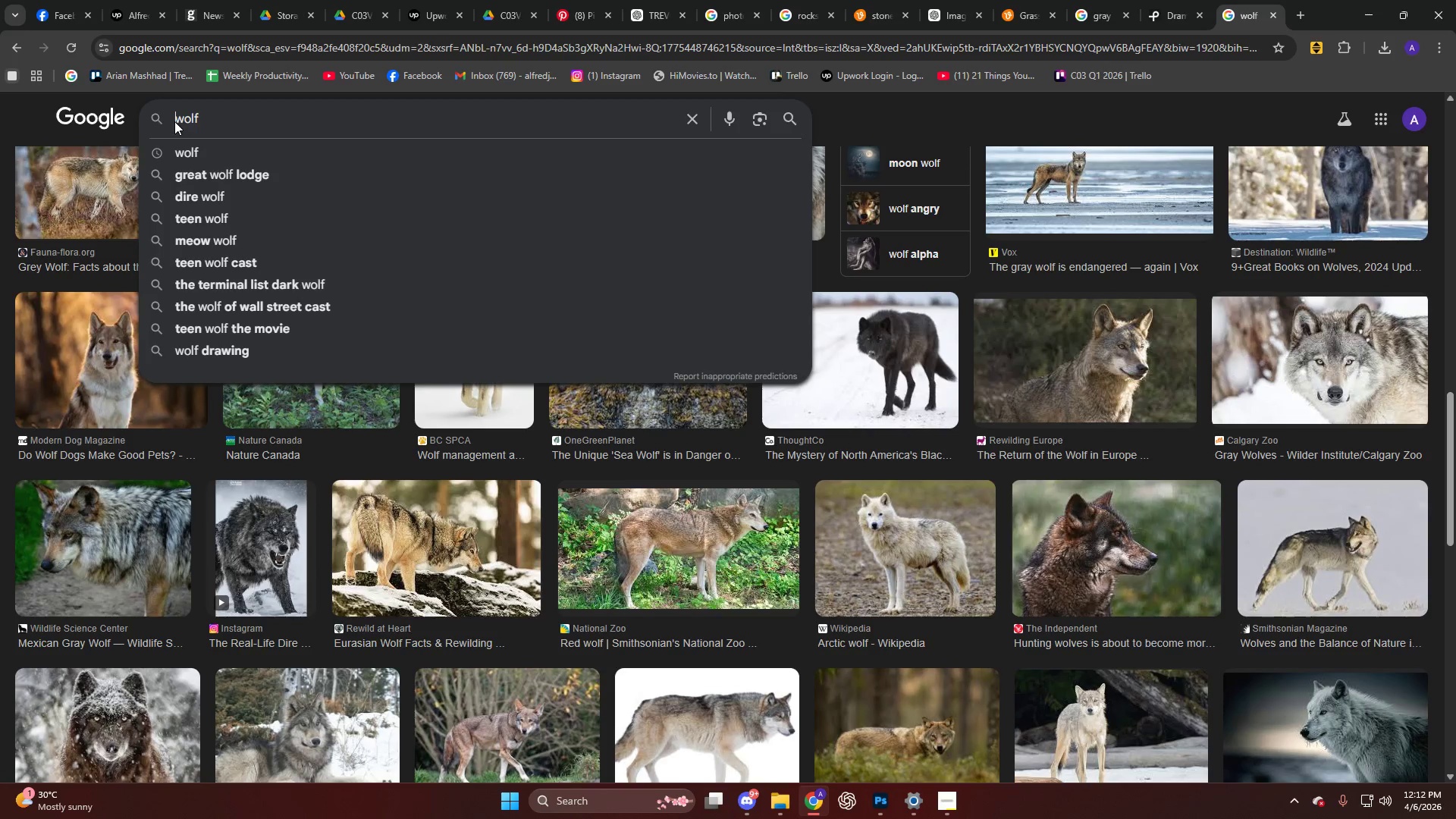 
type(big )
 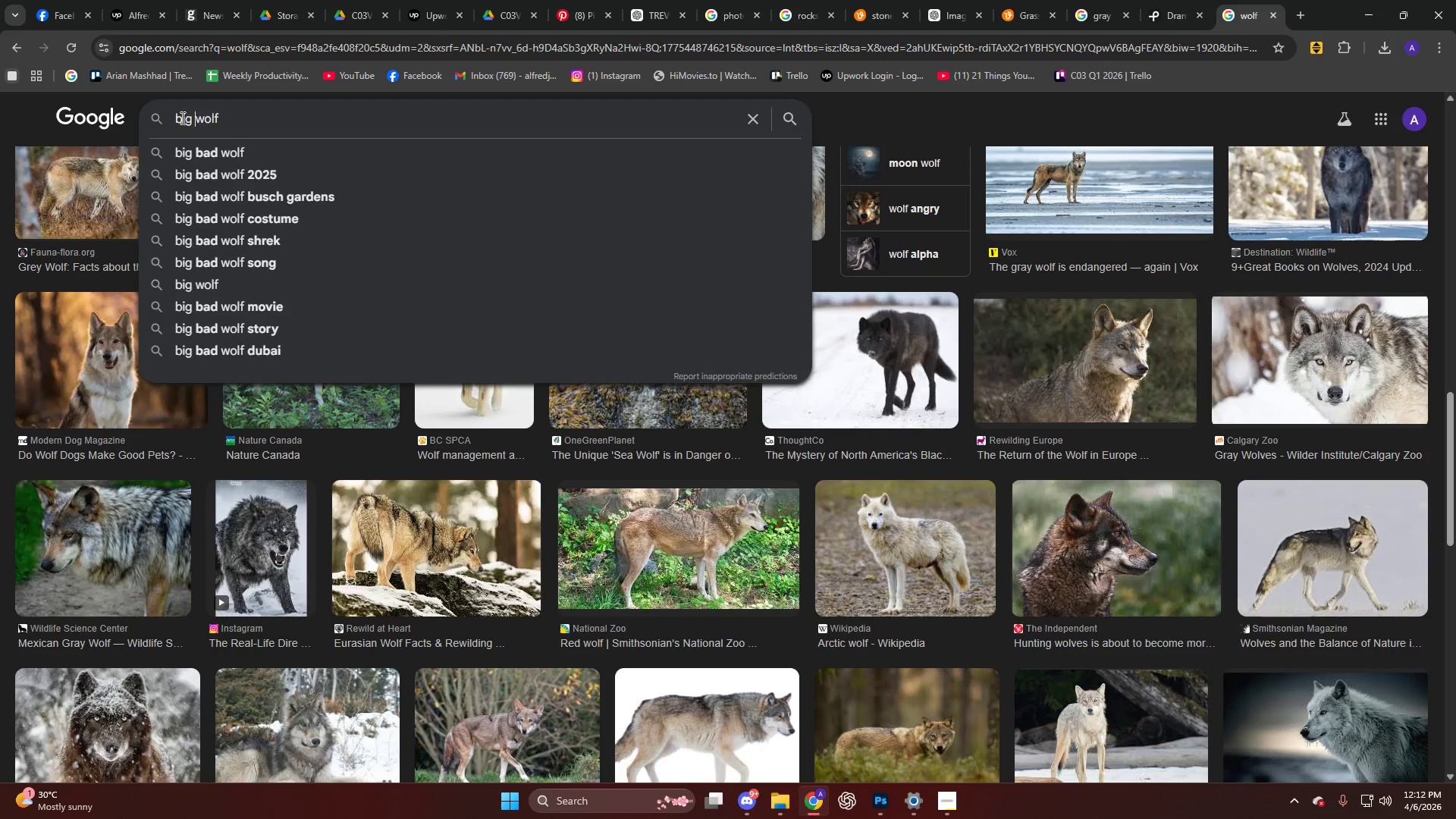 
key(Enter)
 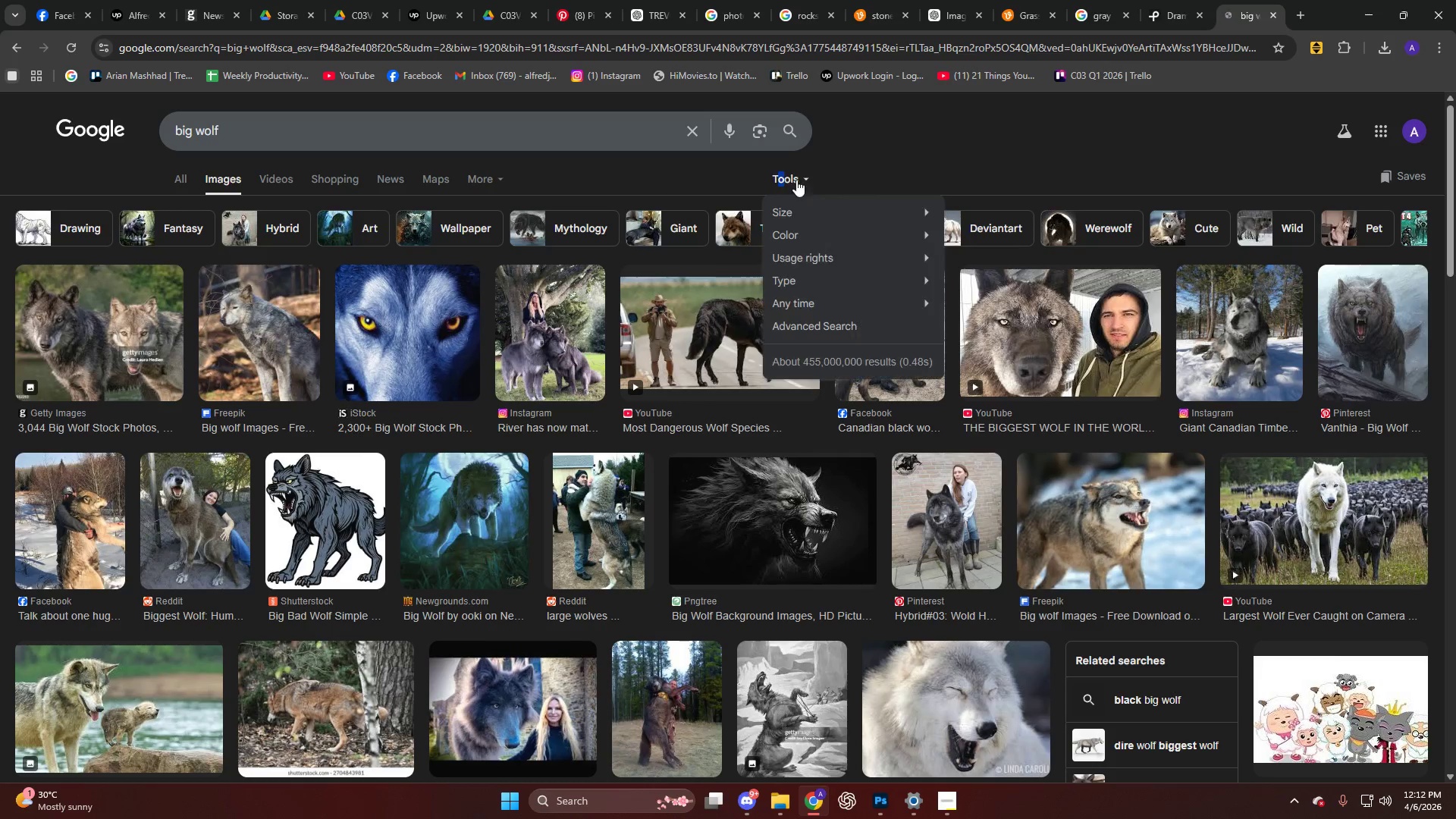 
left_click([972, 229])
 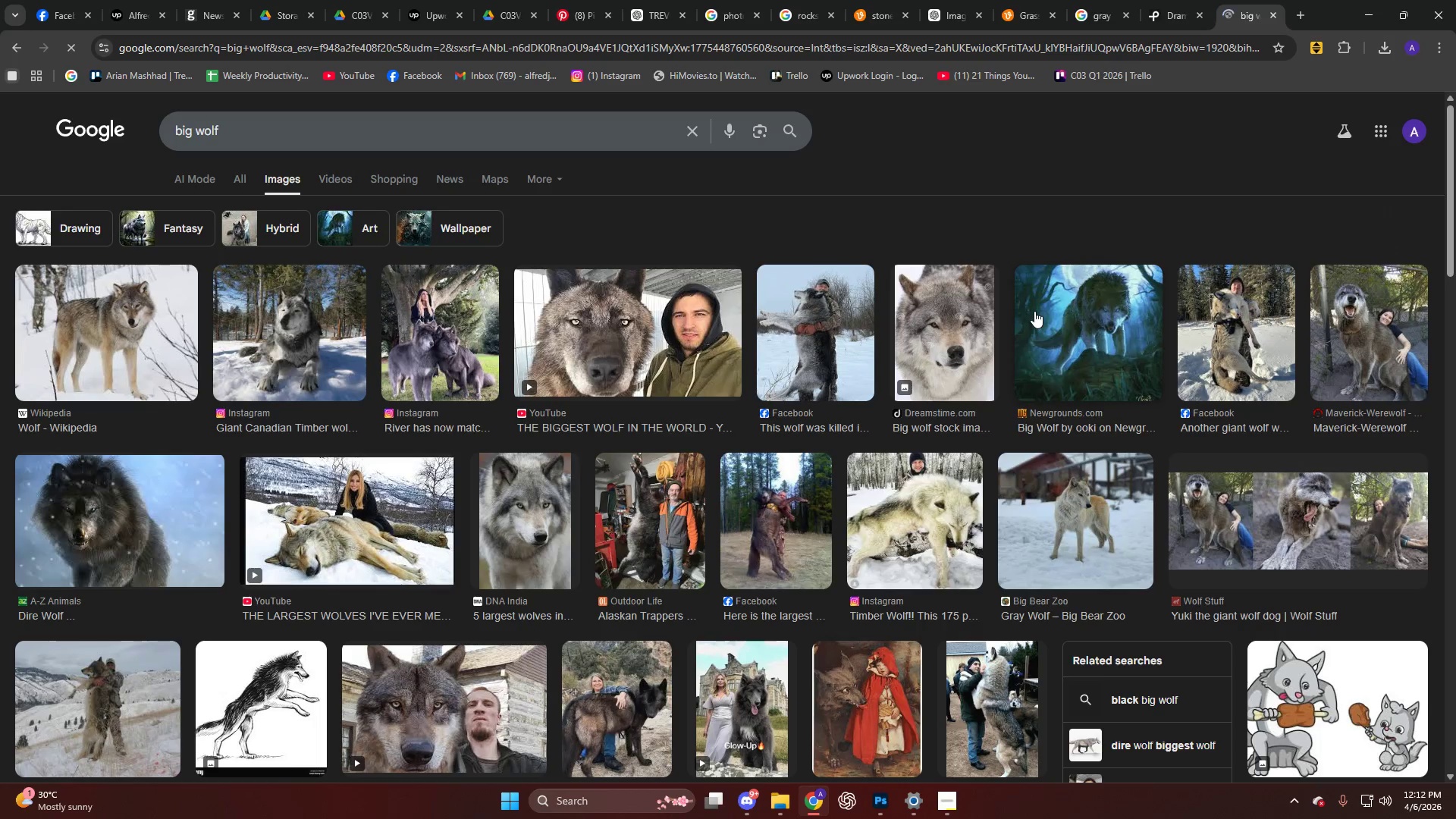 
scroll: coordinate [672, 318], scroll_direction: down, amount: 28.0
 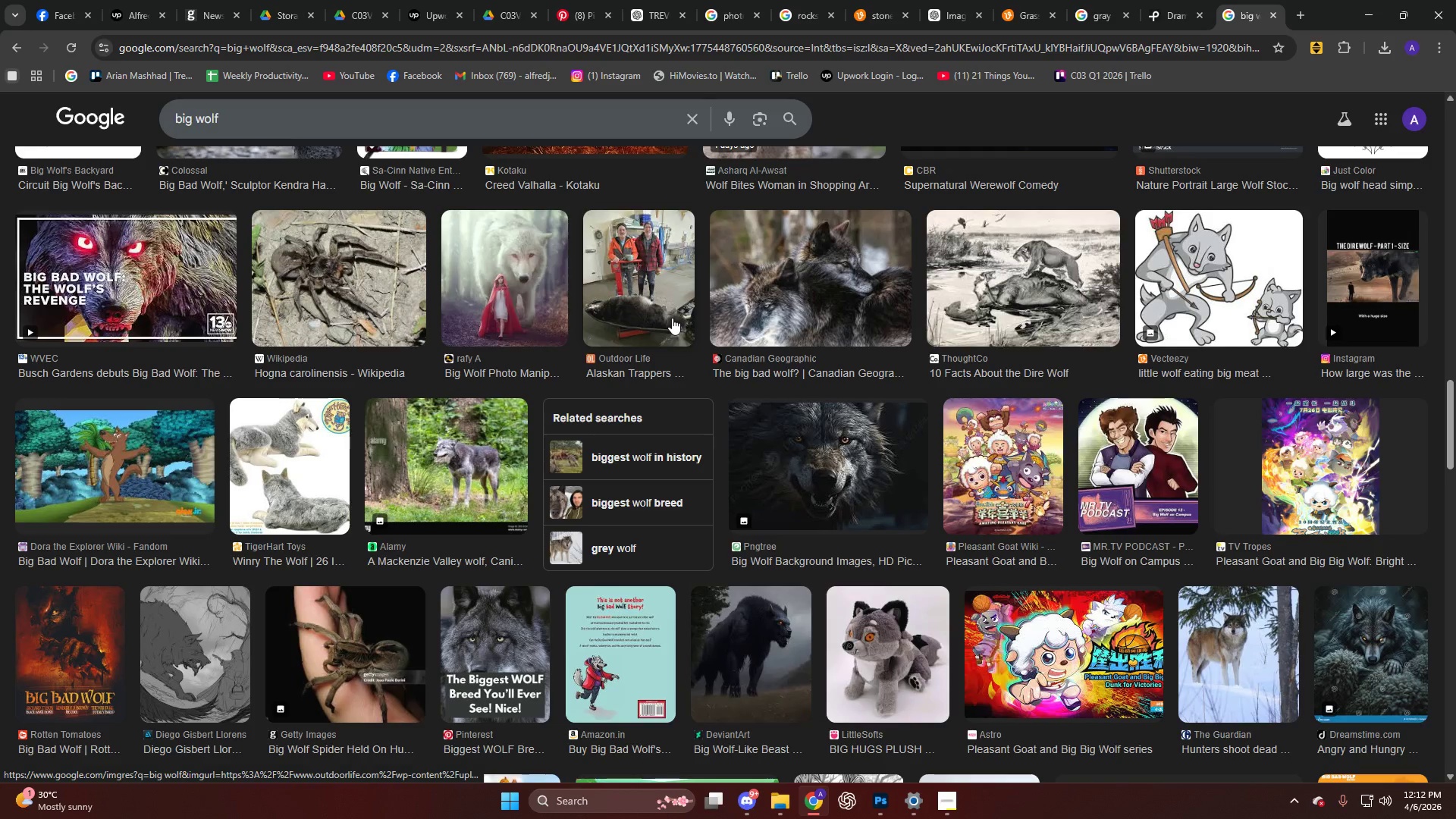 
scroll: coordinate [659, 327], scroll_direction: down, amount: 22.0
 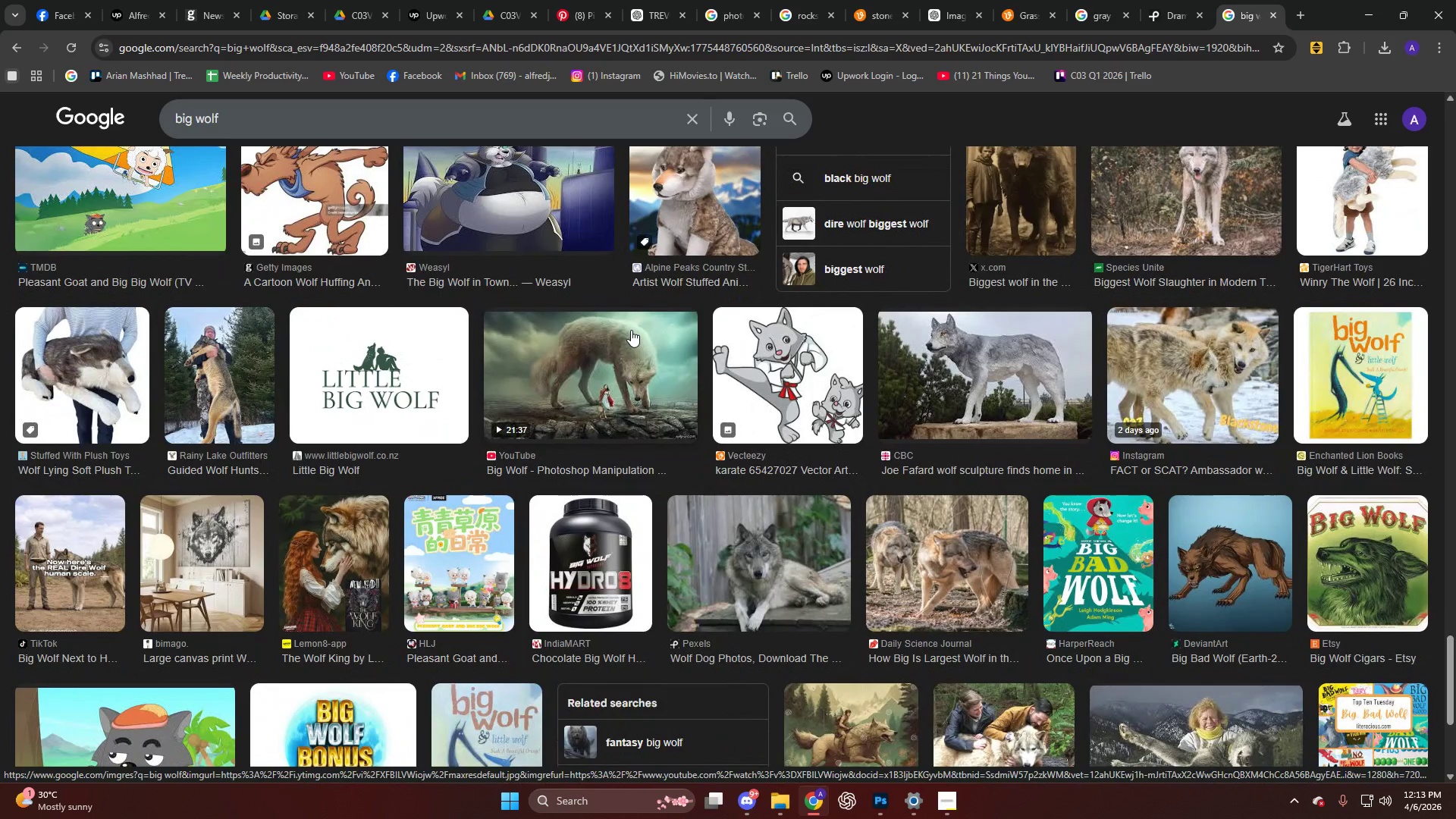 
wait(5.94)
 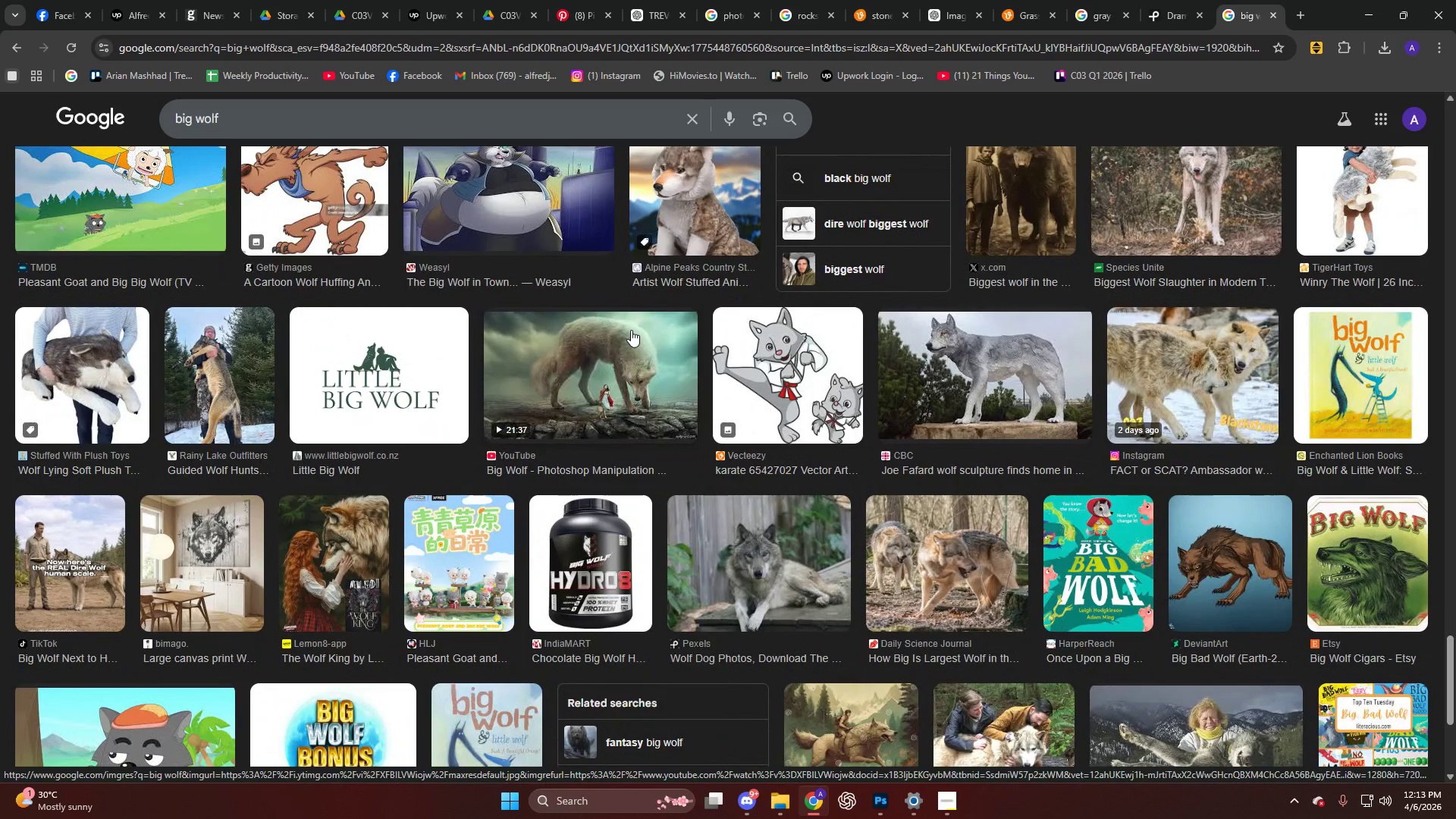 
scroll: coordinate [481, 423], scroll_direction: down, amount: 9.0
 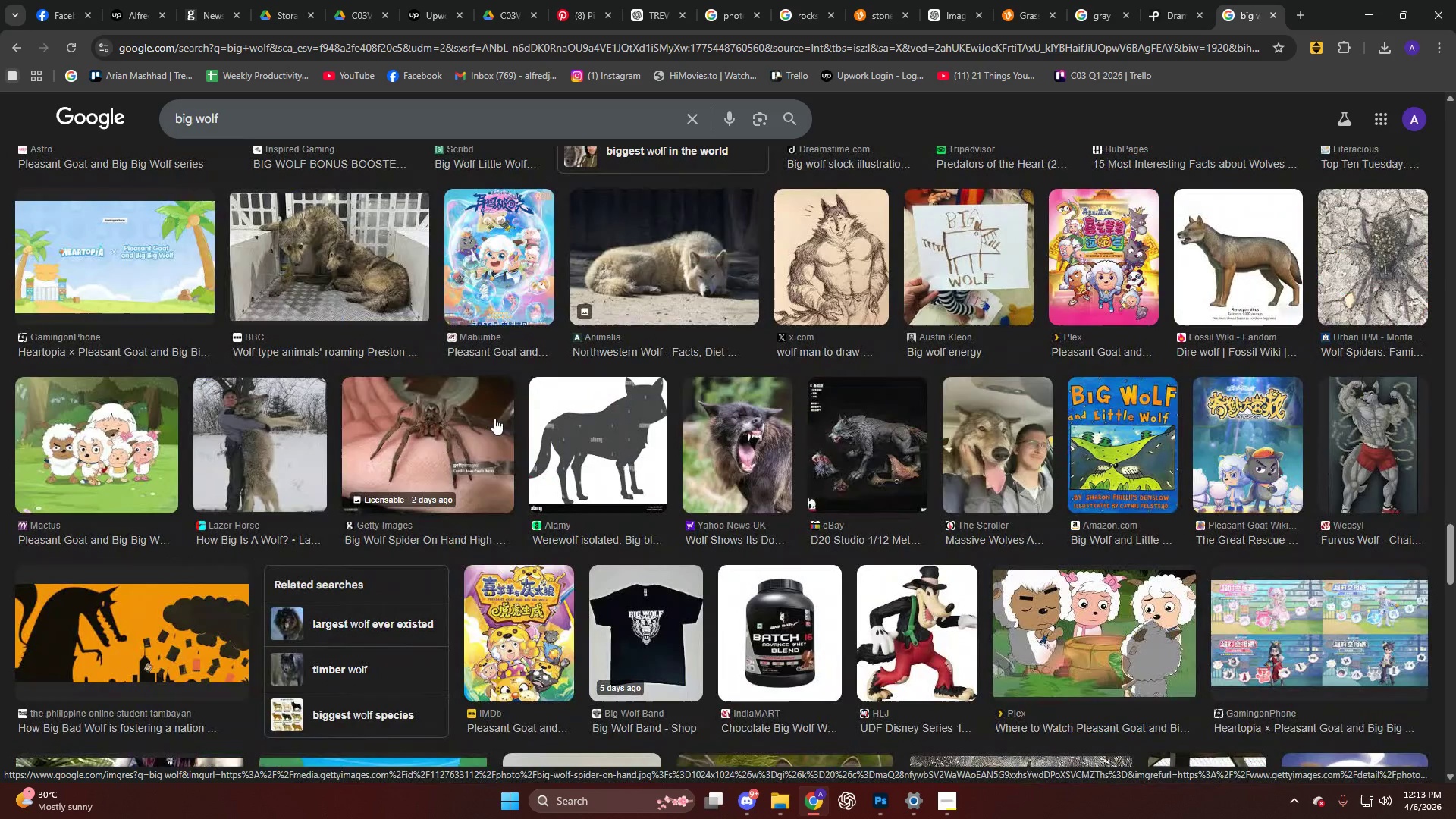 
scroll: coordinate [449, 413], scroll_direction: up, amount: 68.0
 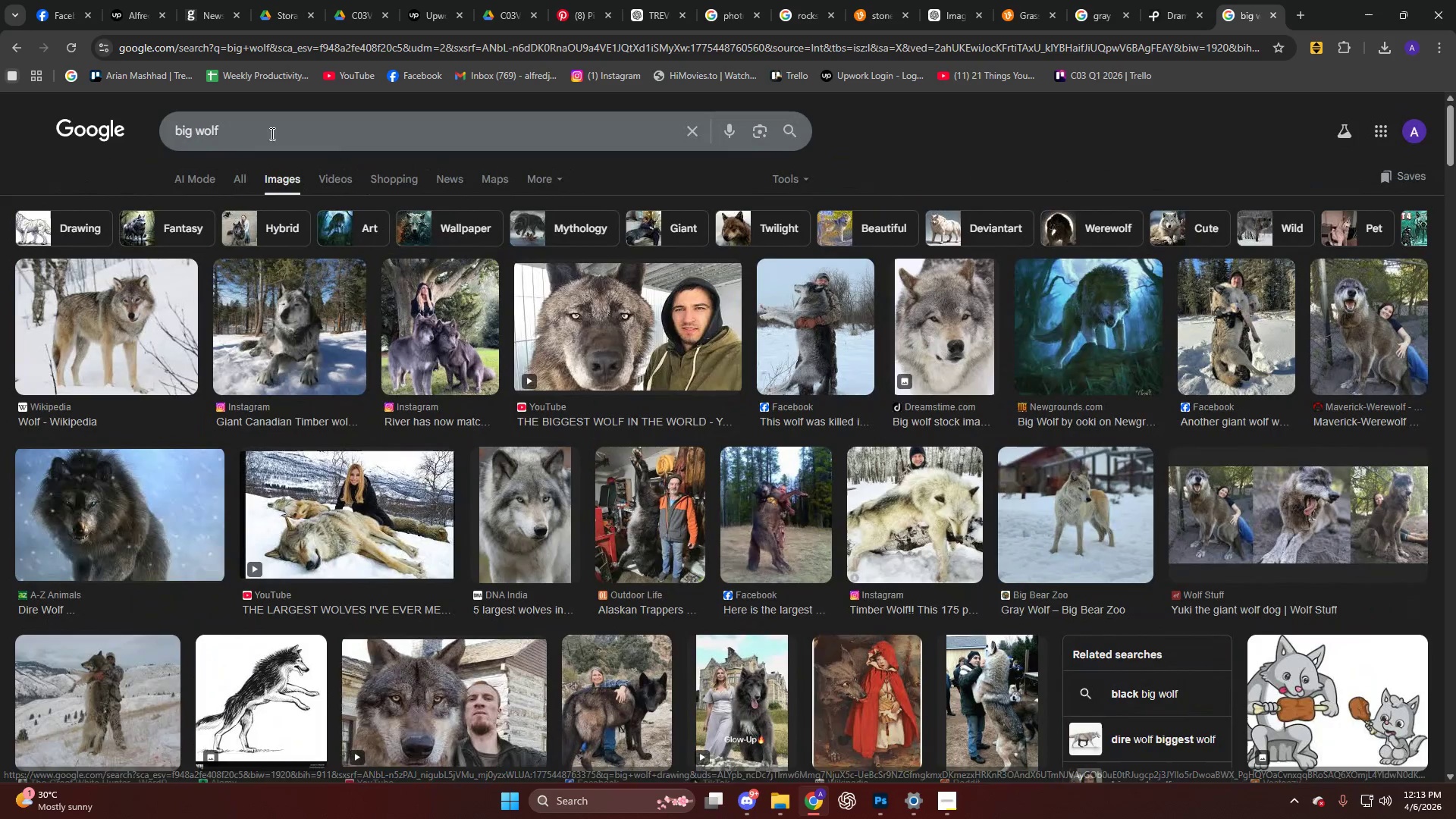 
left_click_drag(start_coordinate=[281, 124], to_coordinate=[286, 124])
 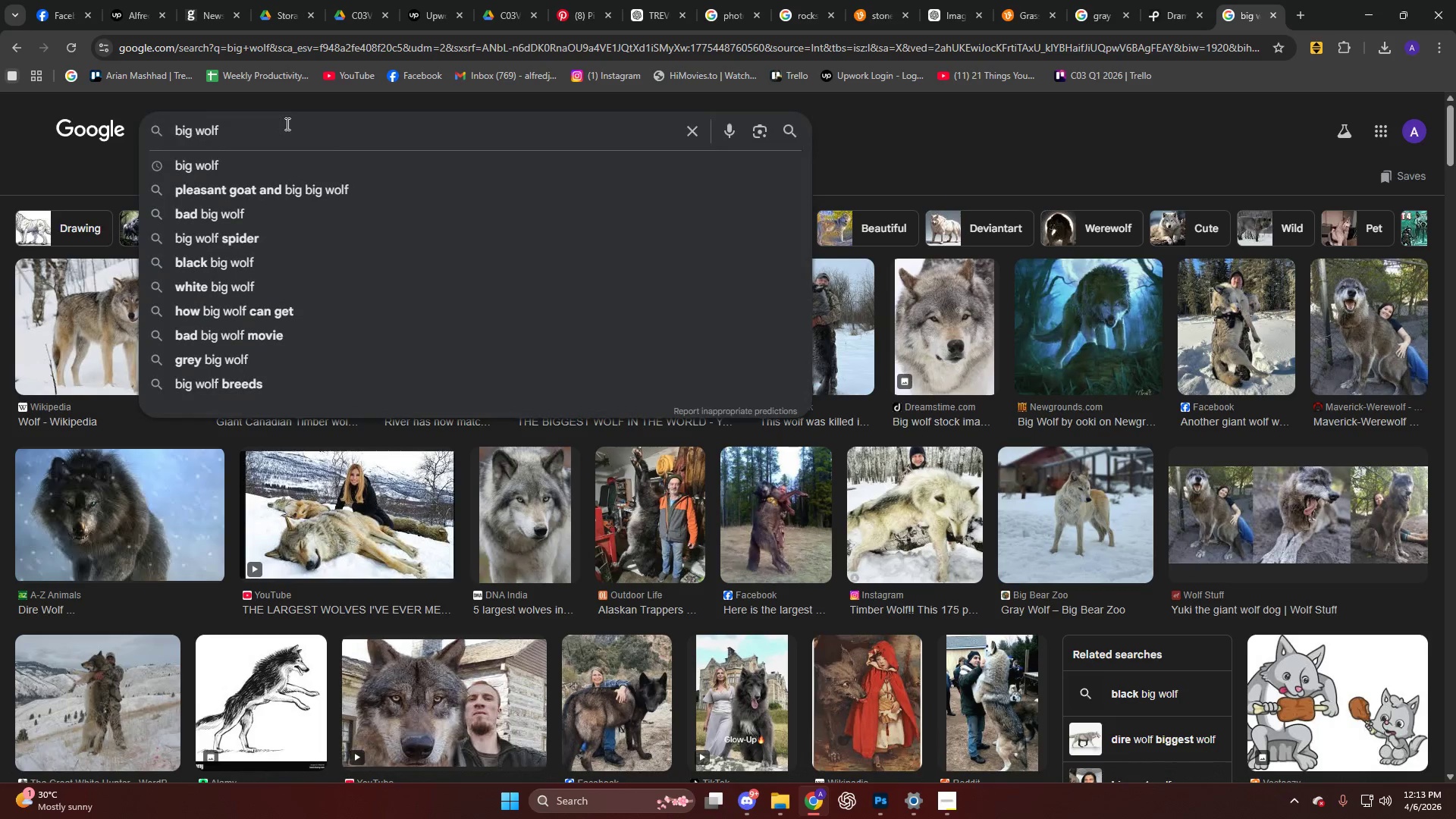 
type( png)
 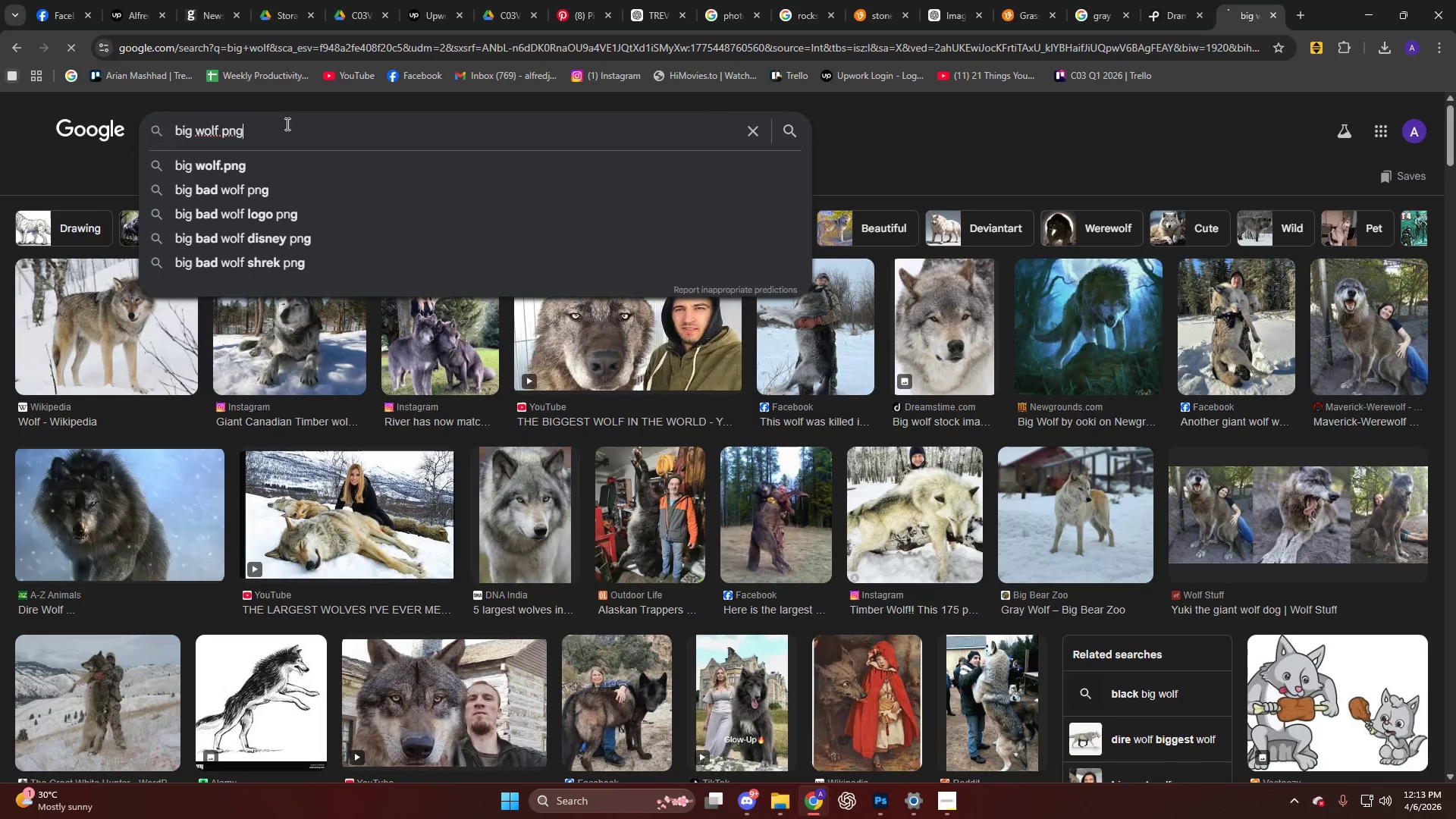 
key(Enter)
 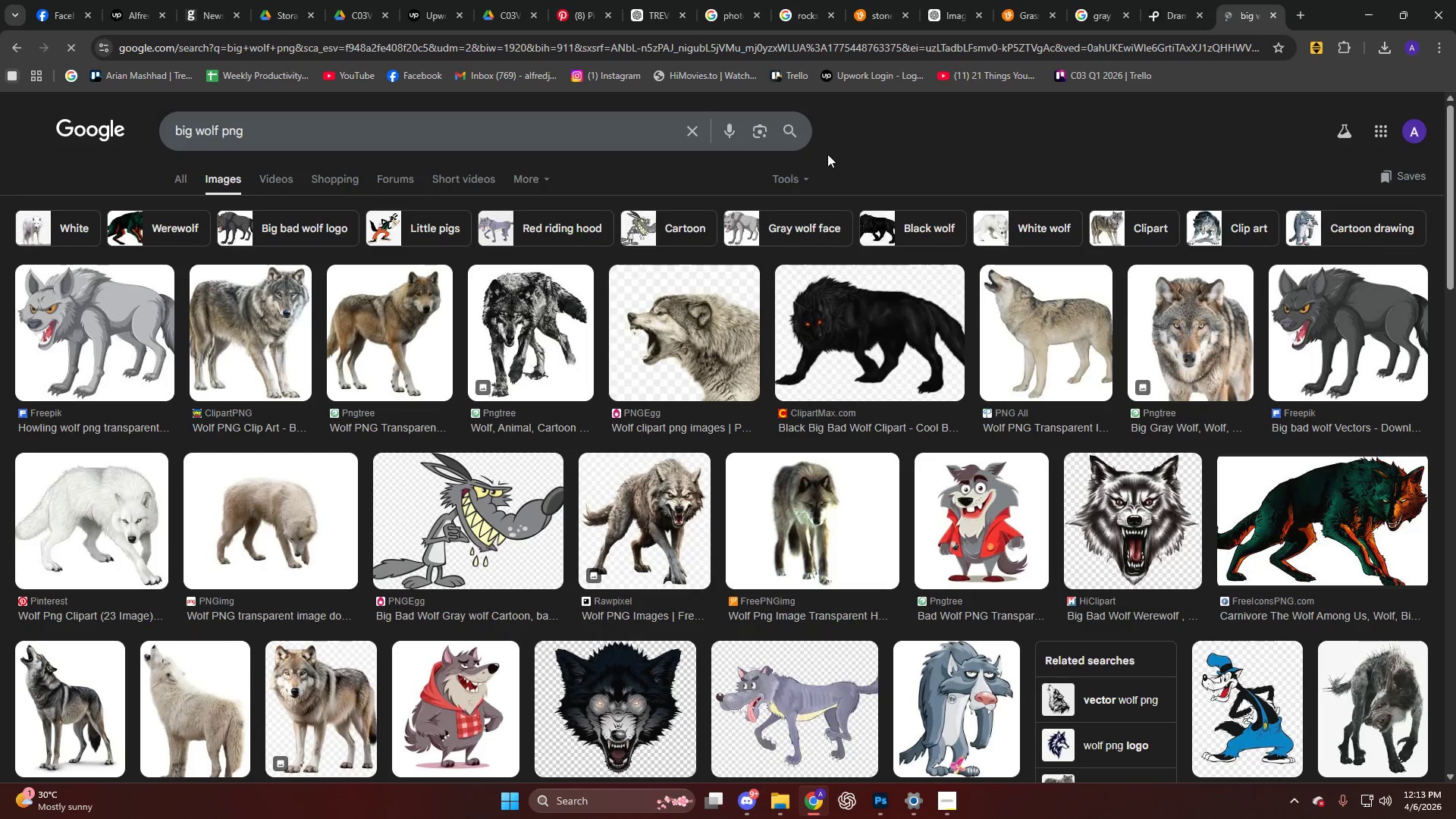 
left_click([785, 182])
 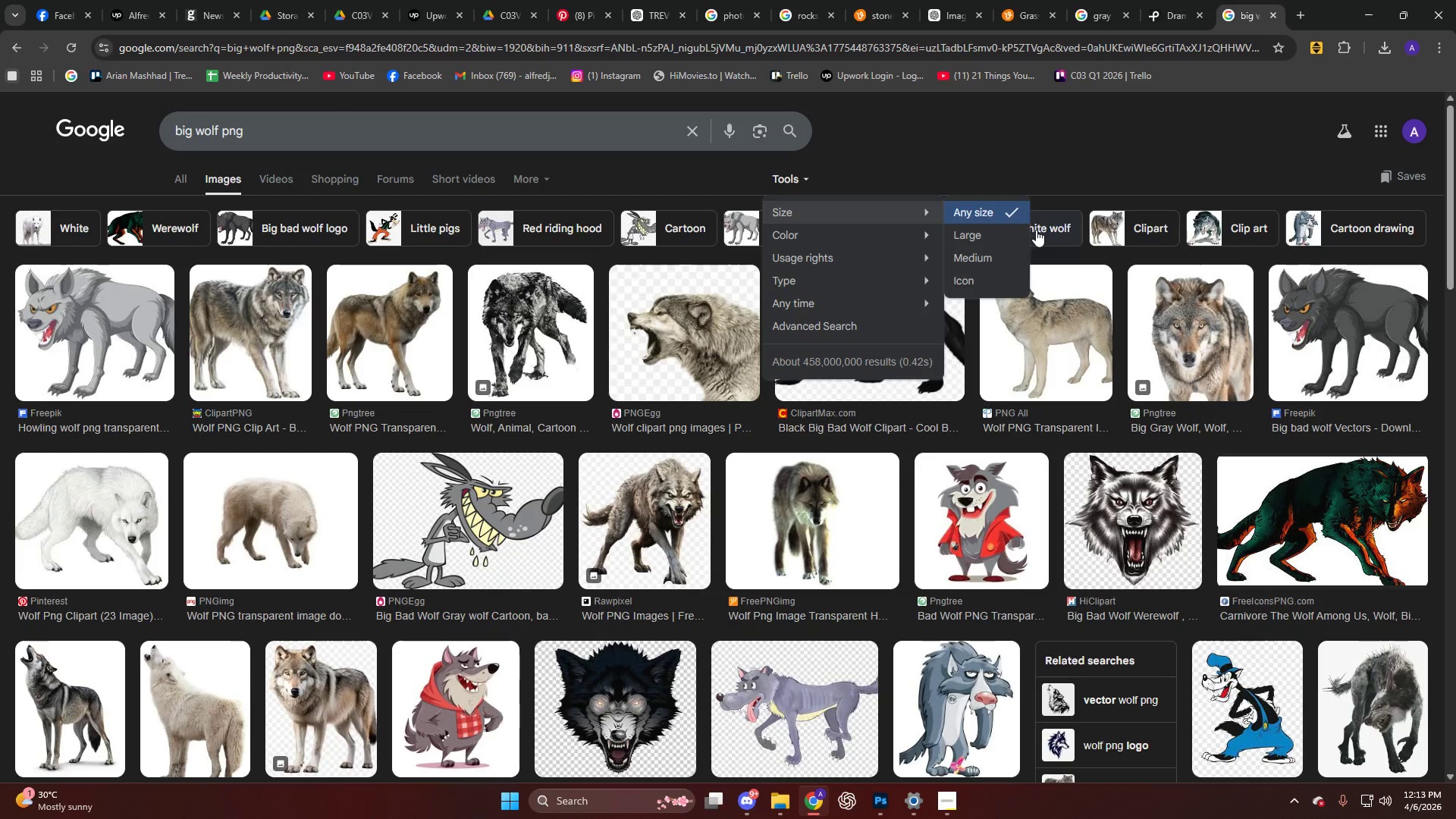 
left_click([1008, 236])
 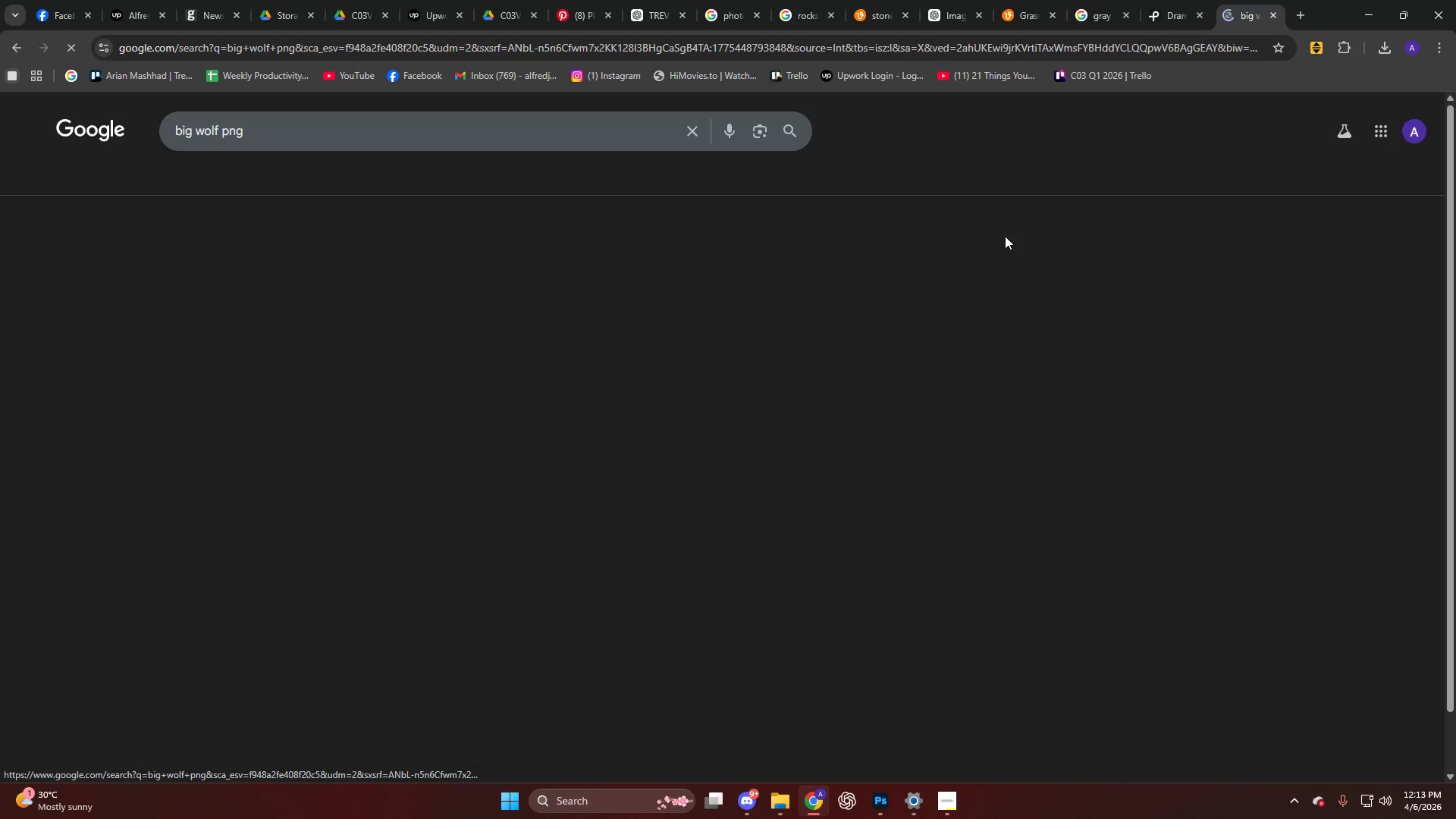 
mouse_move([883, 243])
 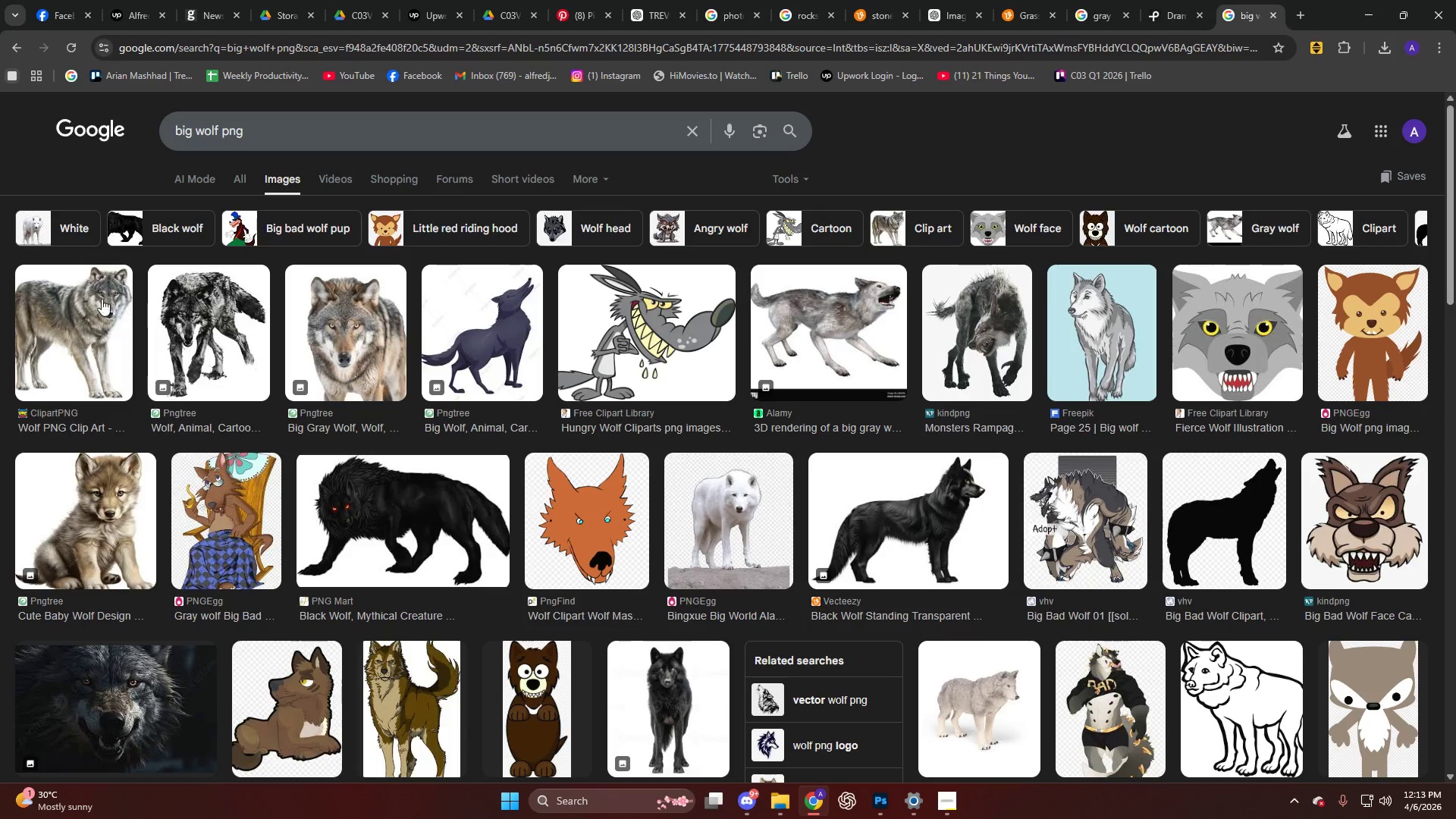 
left_click([86, 299])
 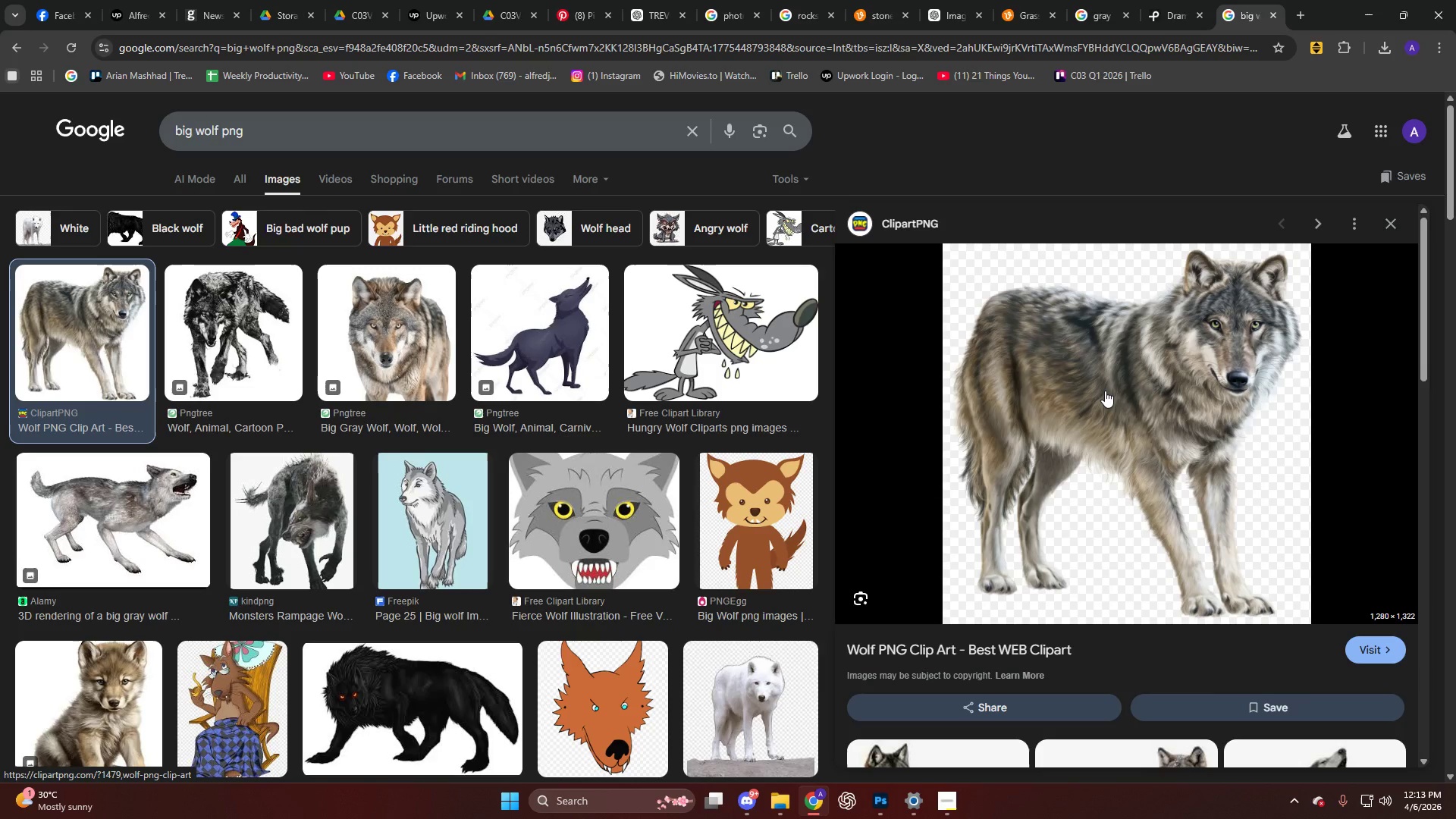 
scroll: coordinate [1099, 392], scroll_direction: down, amount: 4.0
 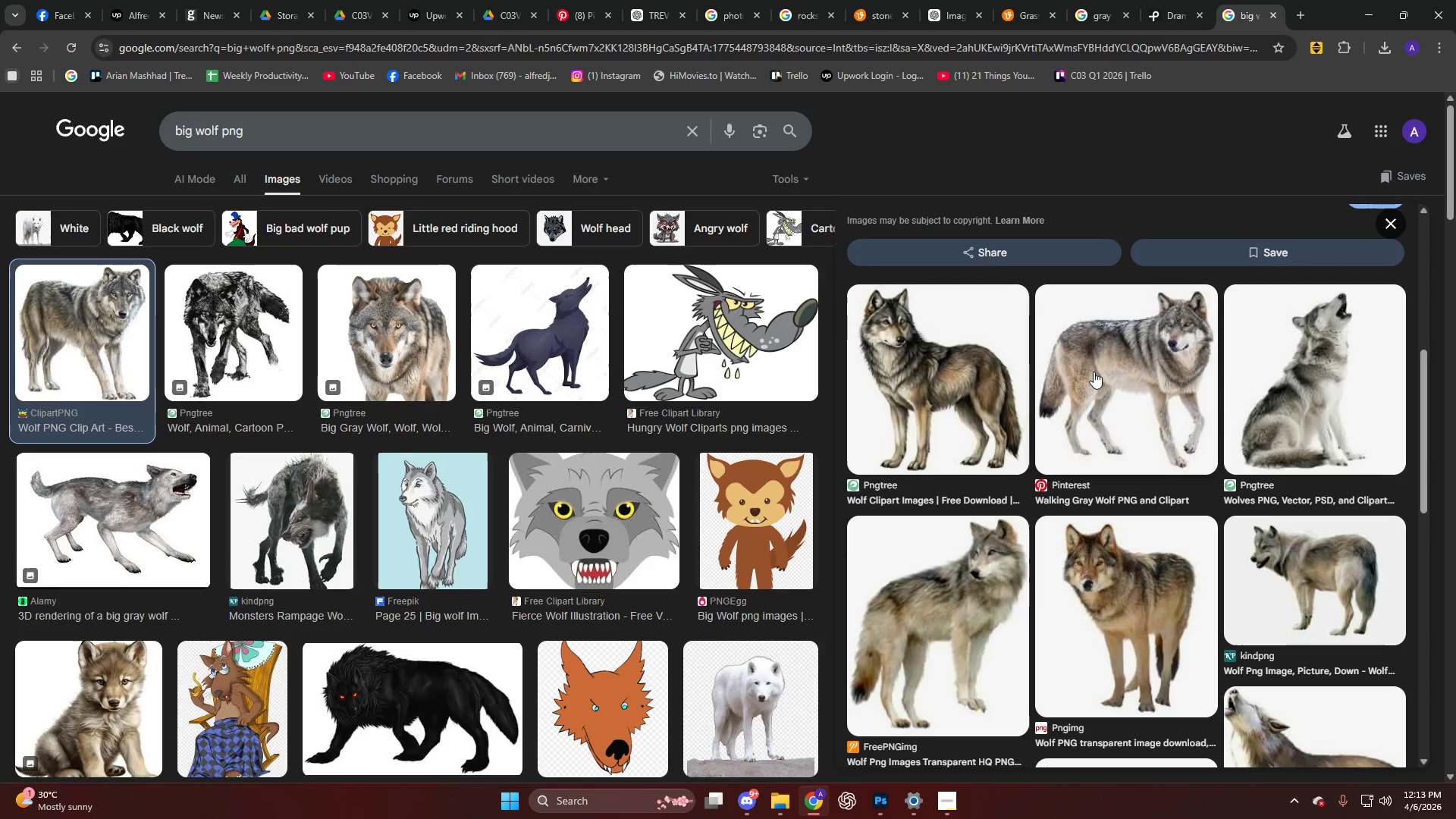 
left_click([1094, 361])
 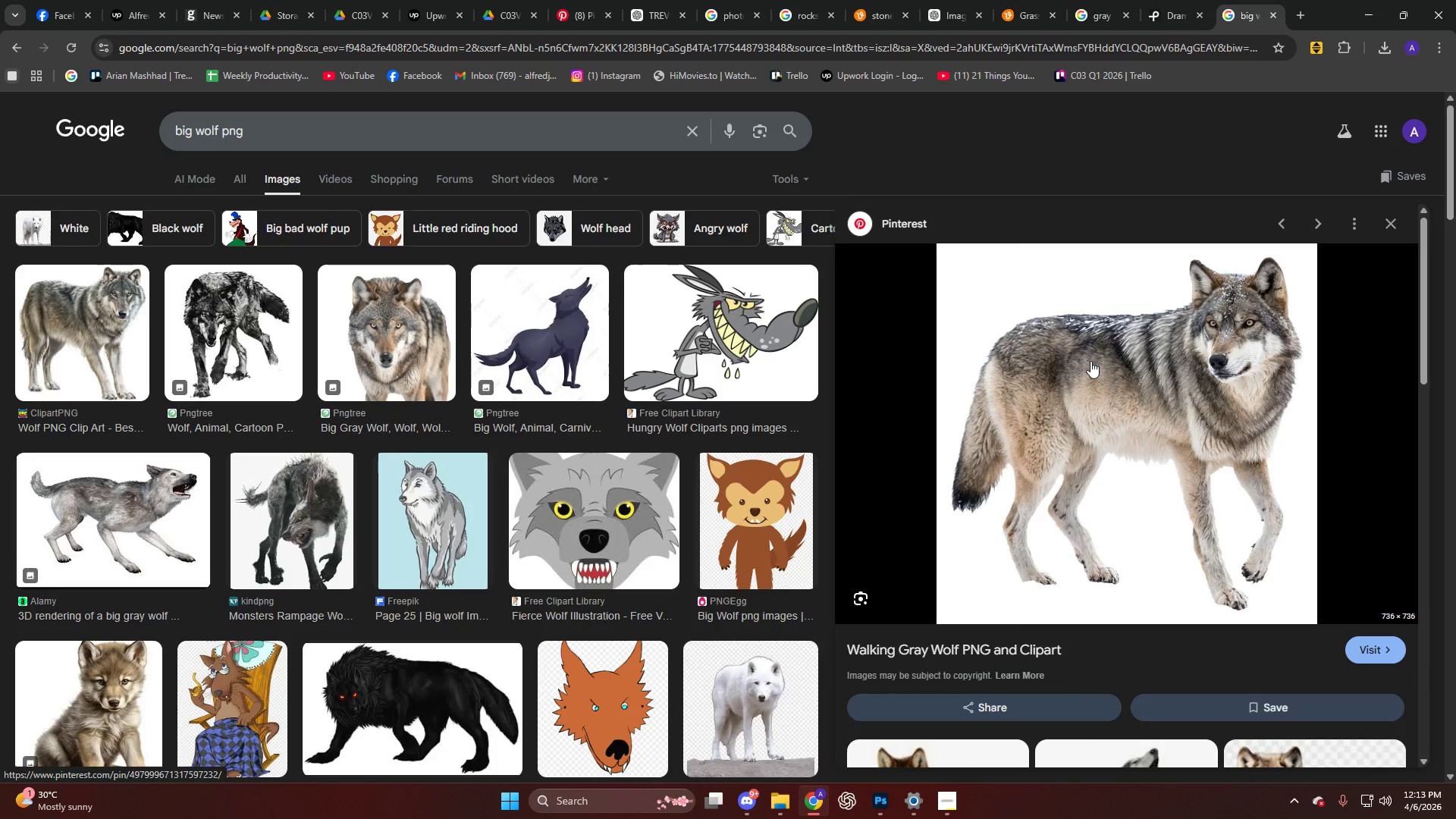 
scroll: coordinate [1085, 366], scroll_direction: down, amount: 4.0
 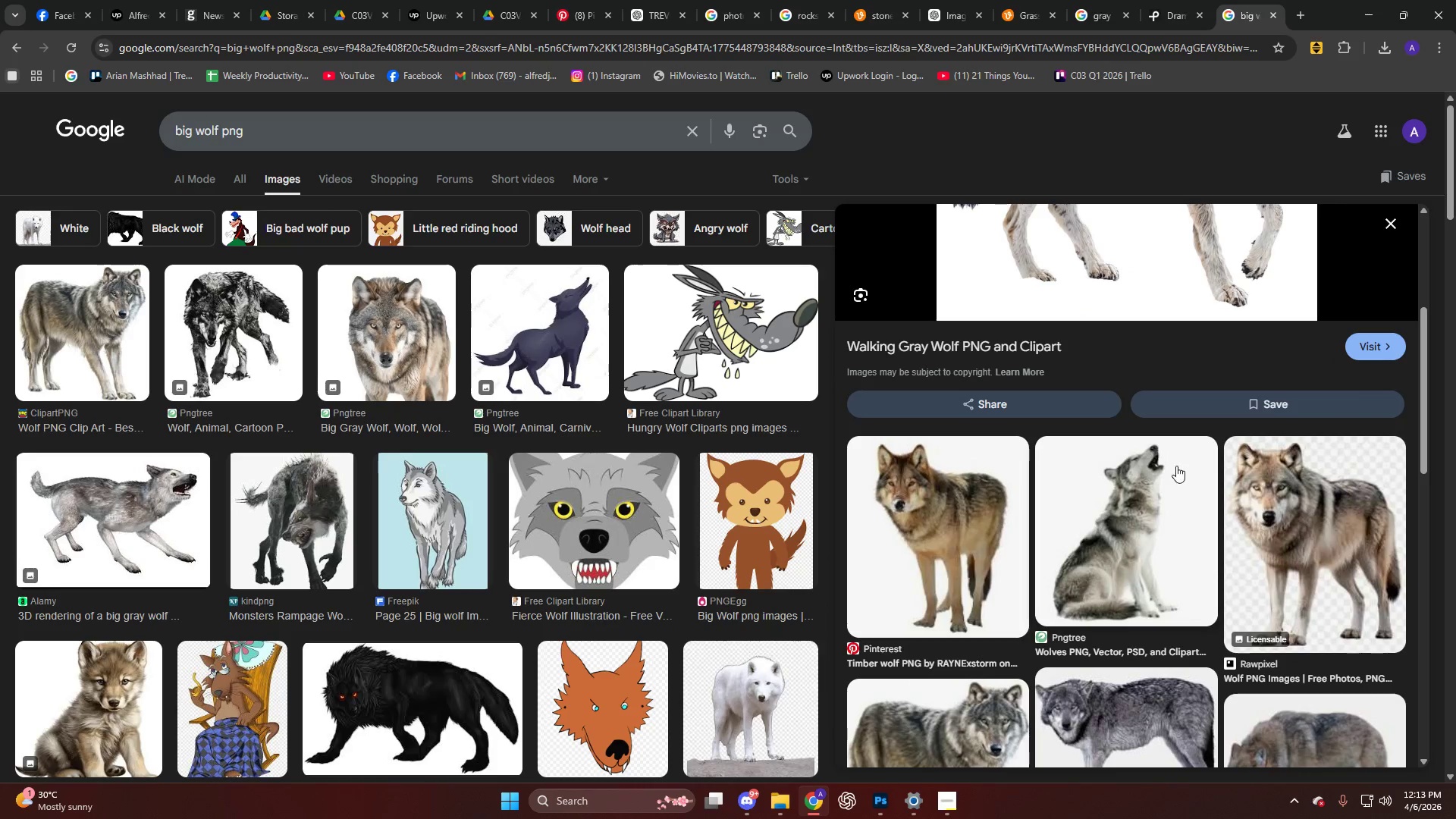 
left_click([1268, 490])
 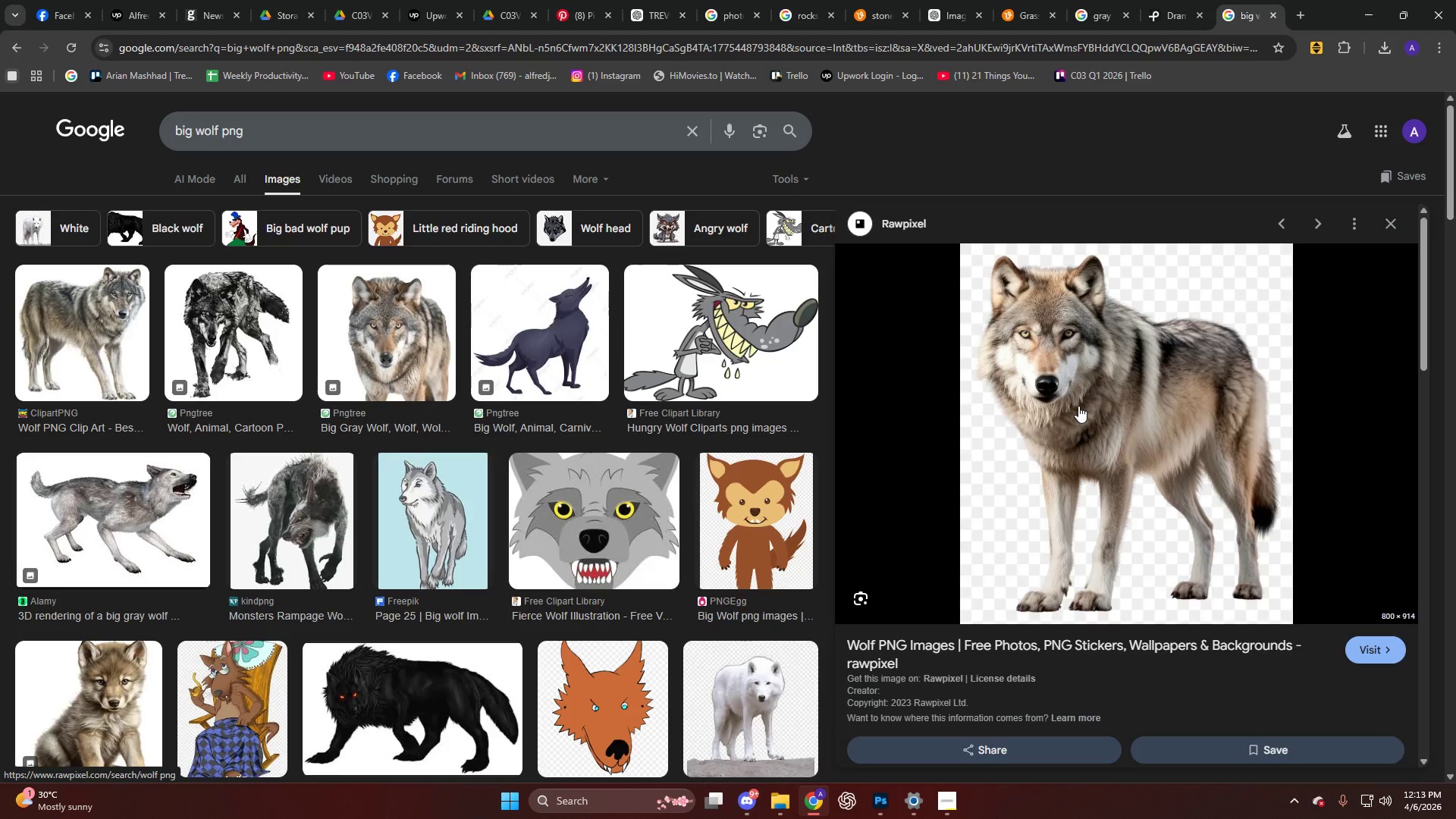 
key(Shift+ShiftLeft)
 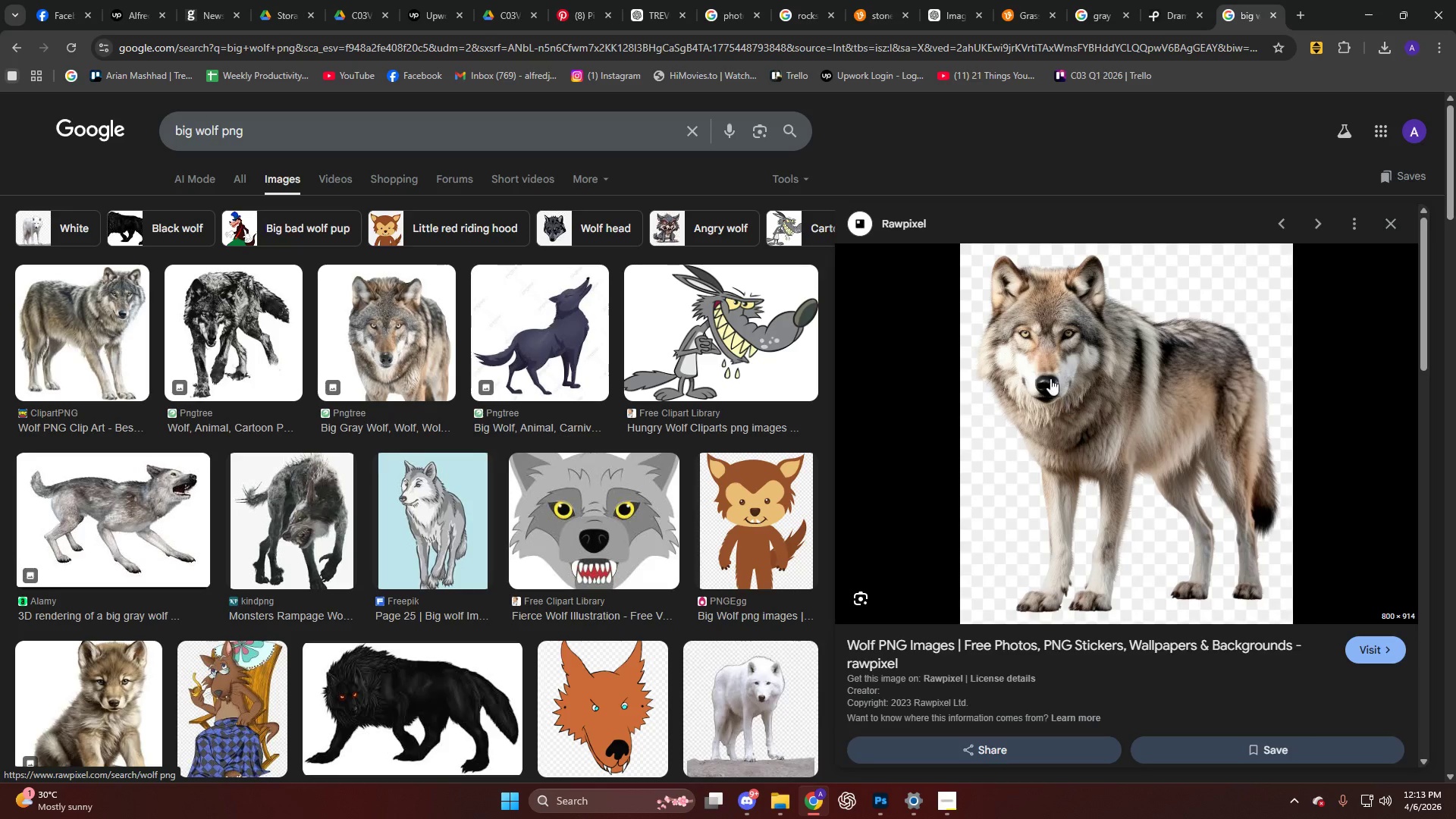 
key(Meta+Shift+MetaLeft)
 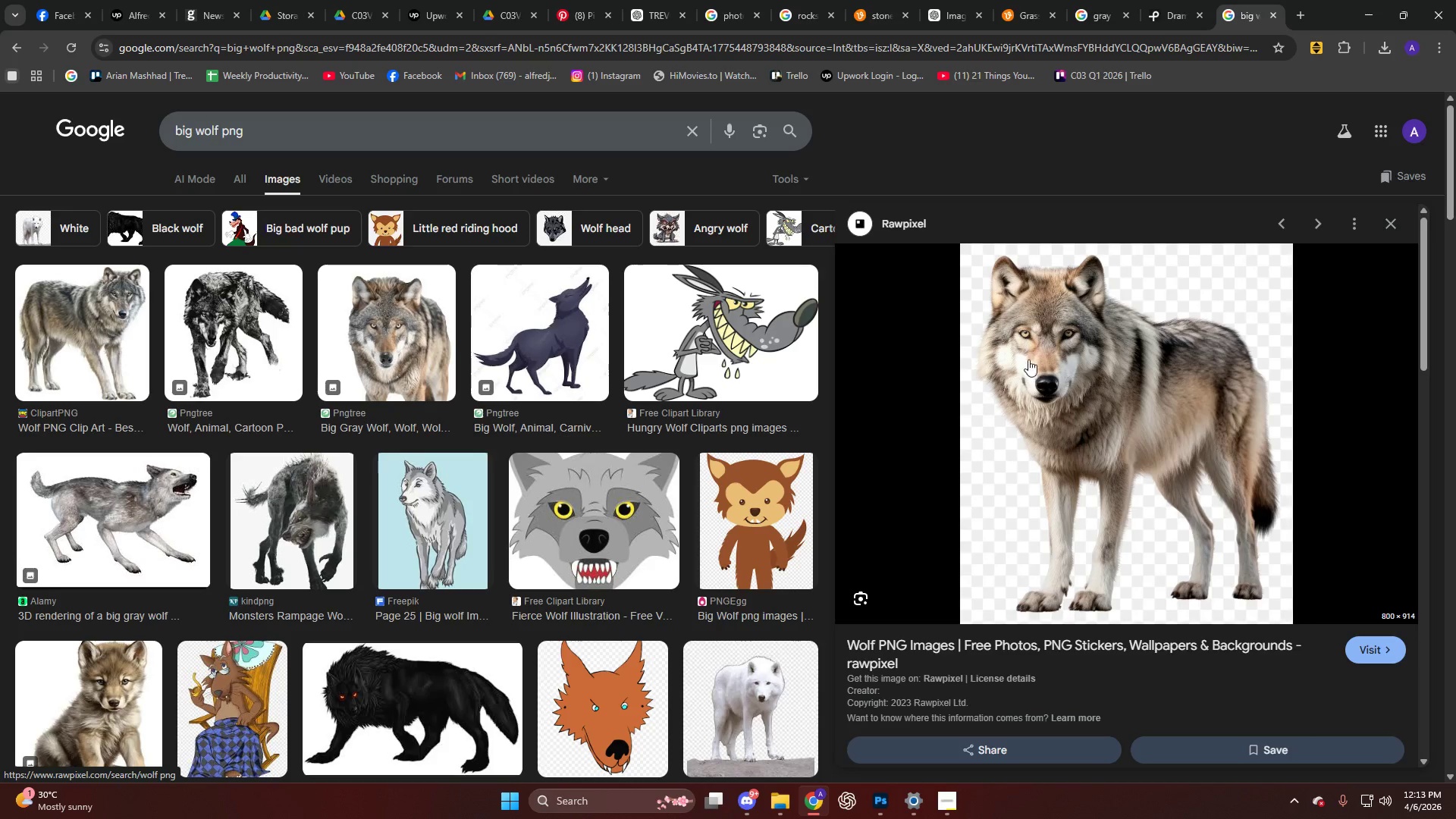 
key(Meta+Shift+S)
 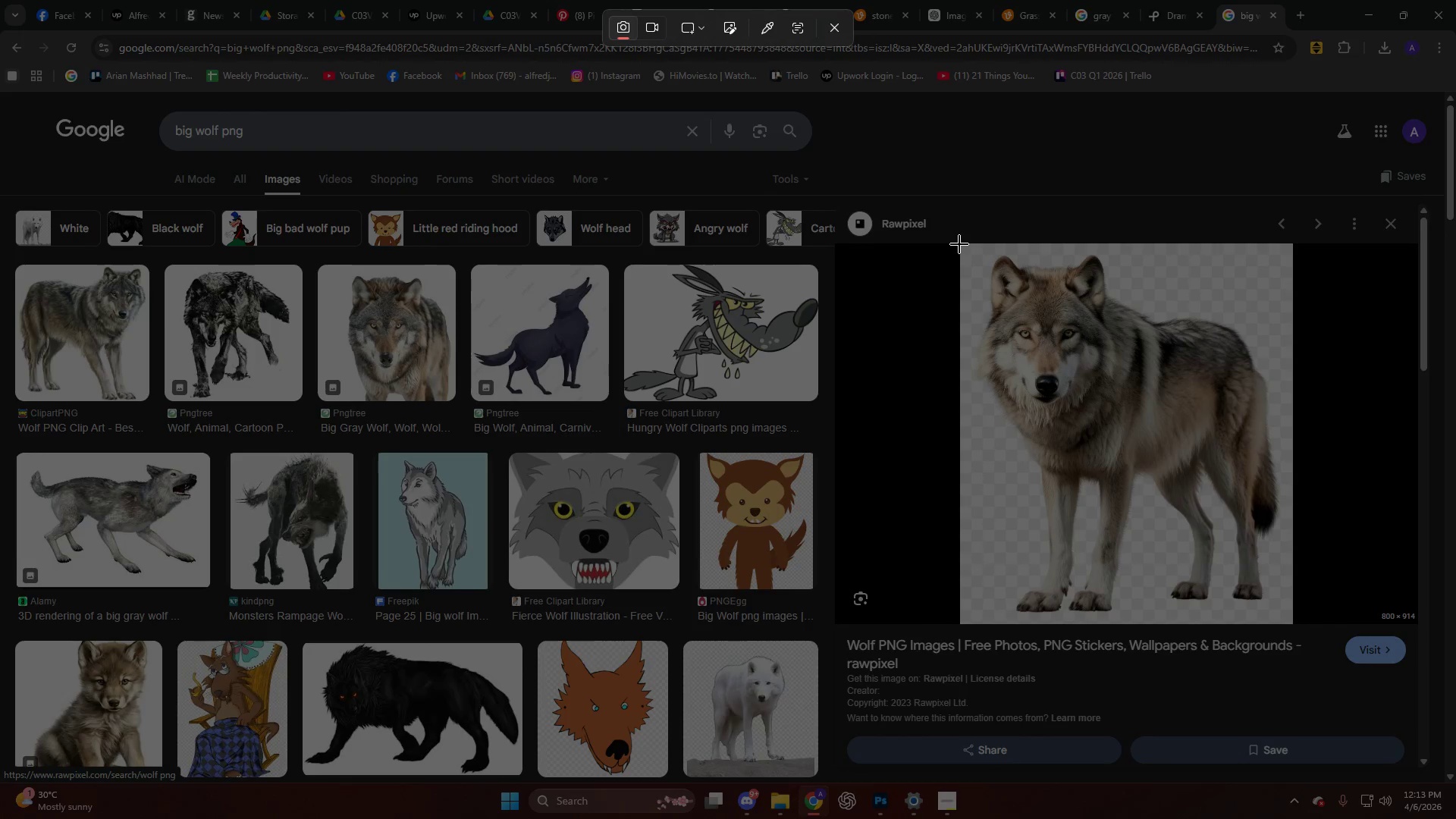 
left_click_drag(start_coordinate=[958, 243], to_coordinate=[1314, 634])
 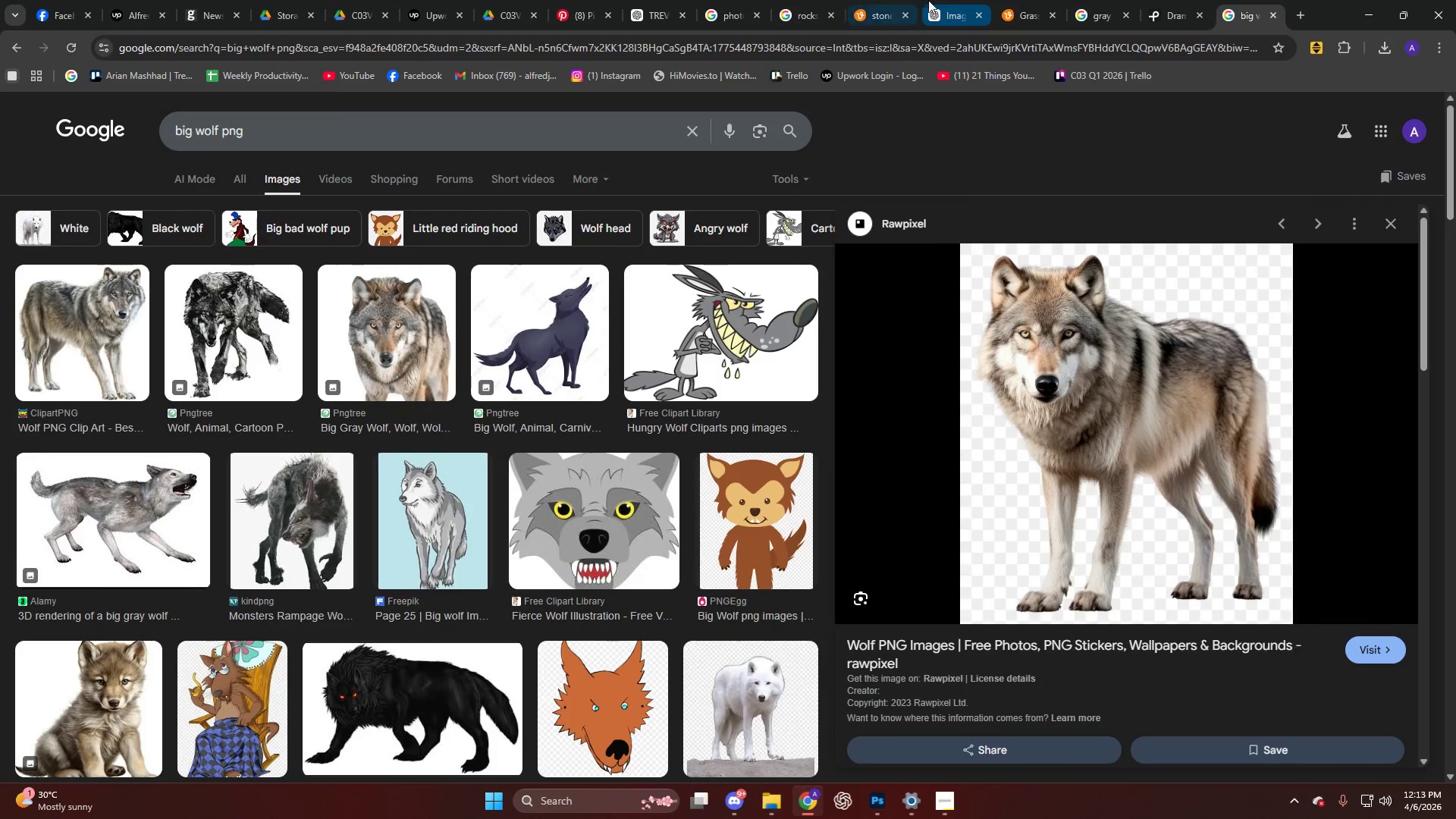 
left_click([937, 0])
 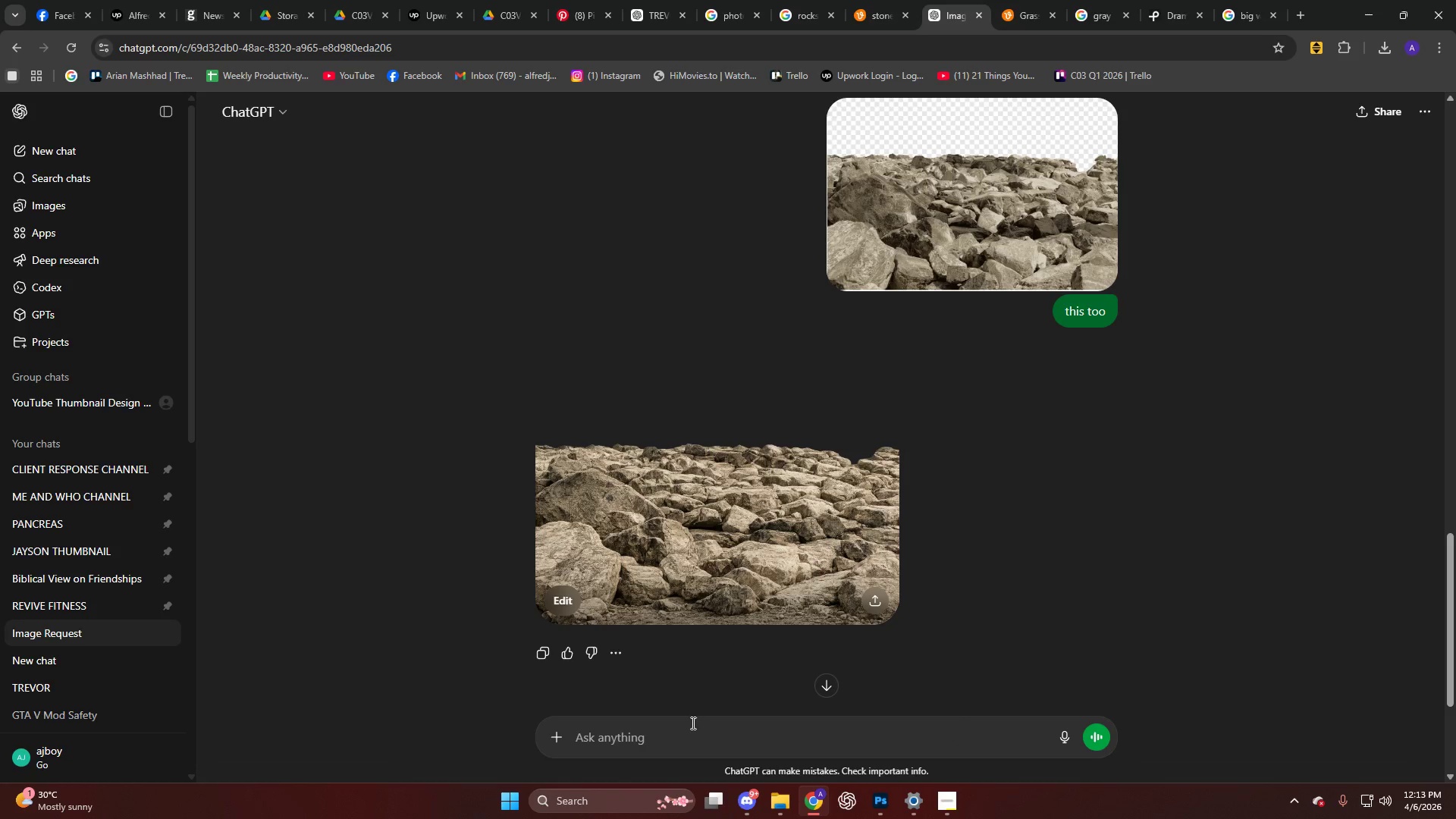 
left_click([74, 155])
 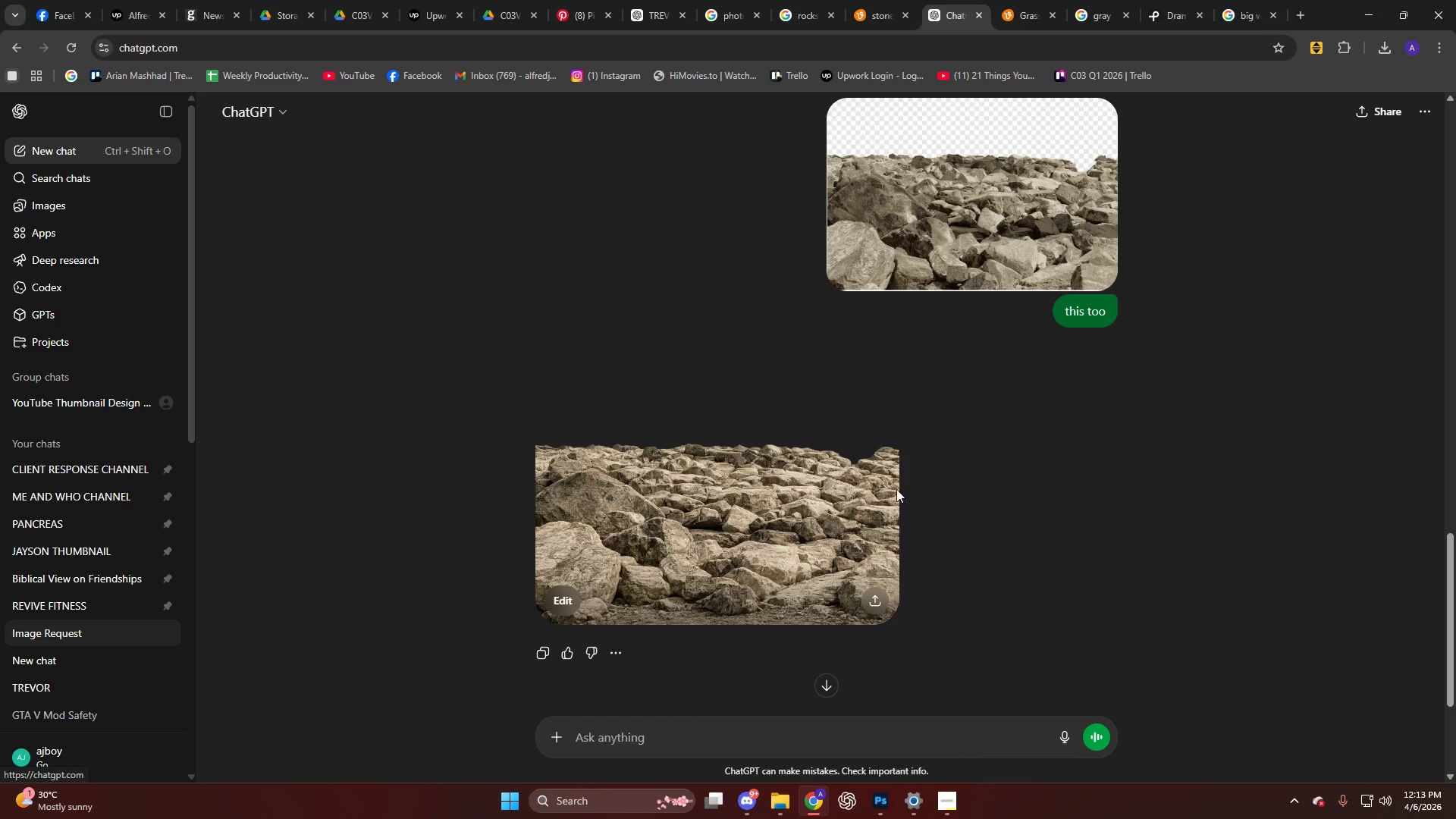 
key(Control+V)
 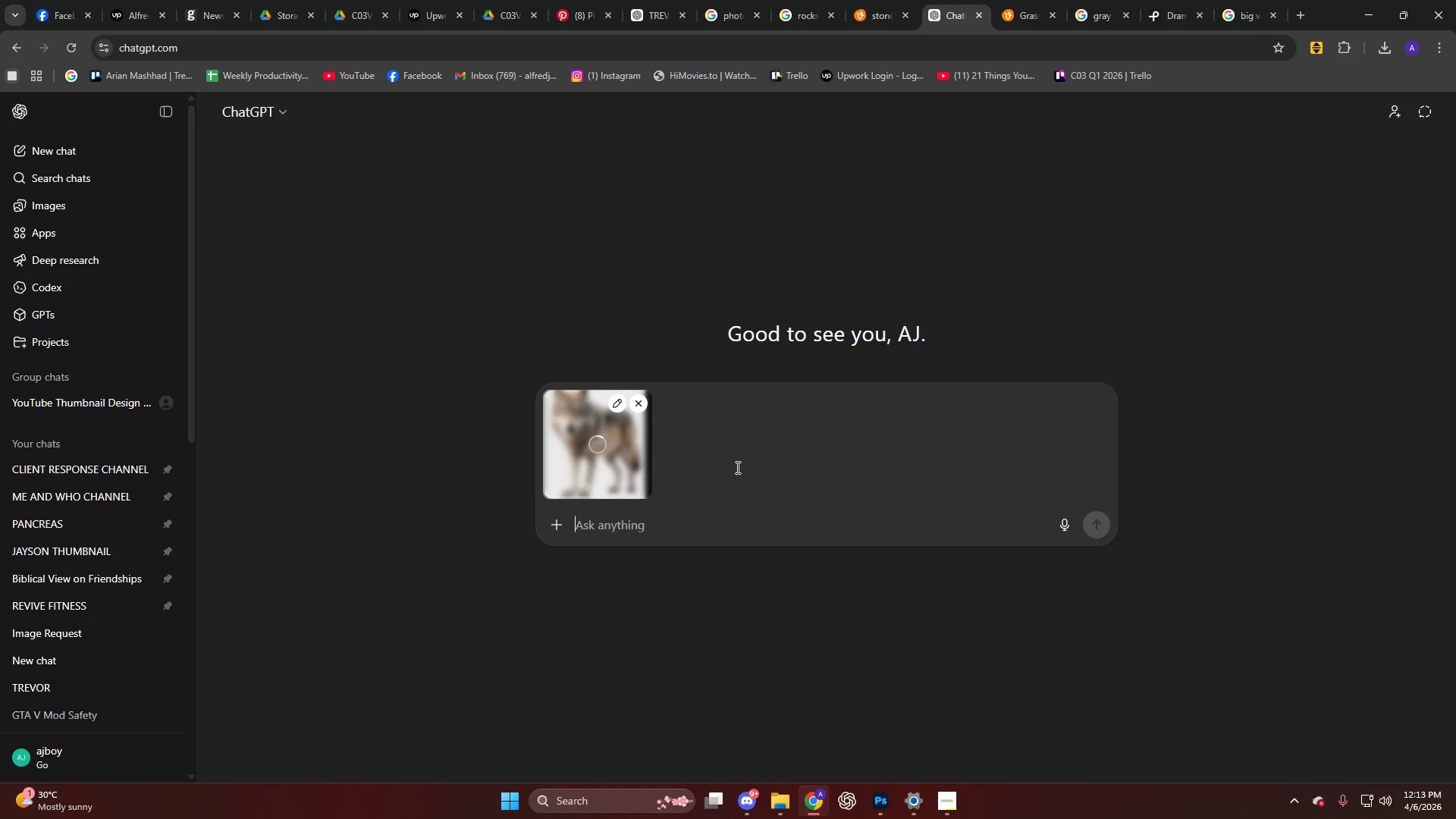 
type(generate a big wolf like this but with fierve)
key(Backspace)
key(Backspace)
type(ce face expression and make sure)
 